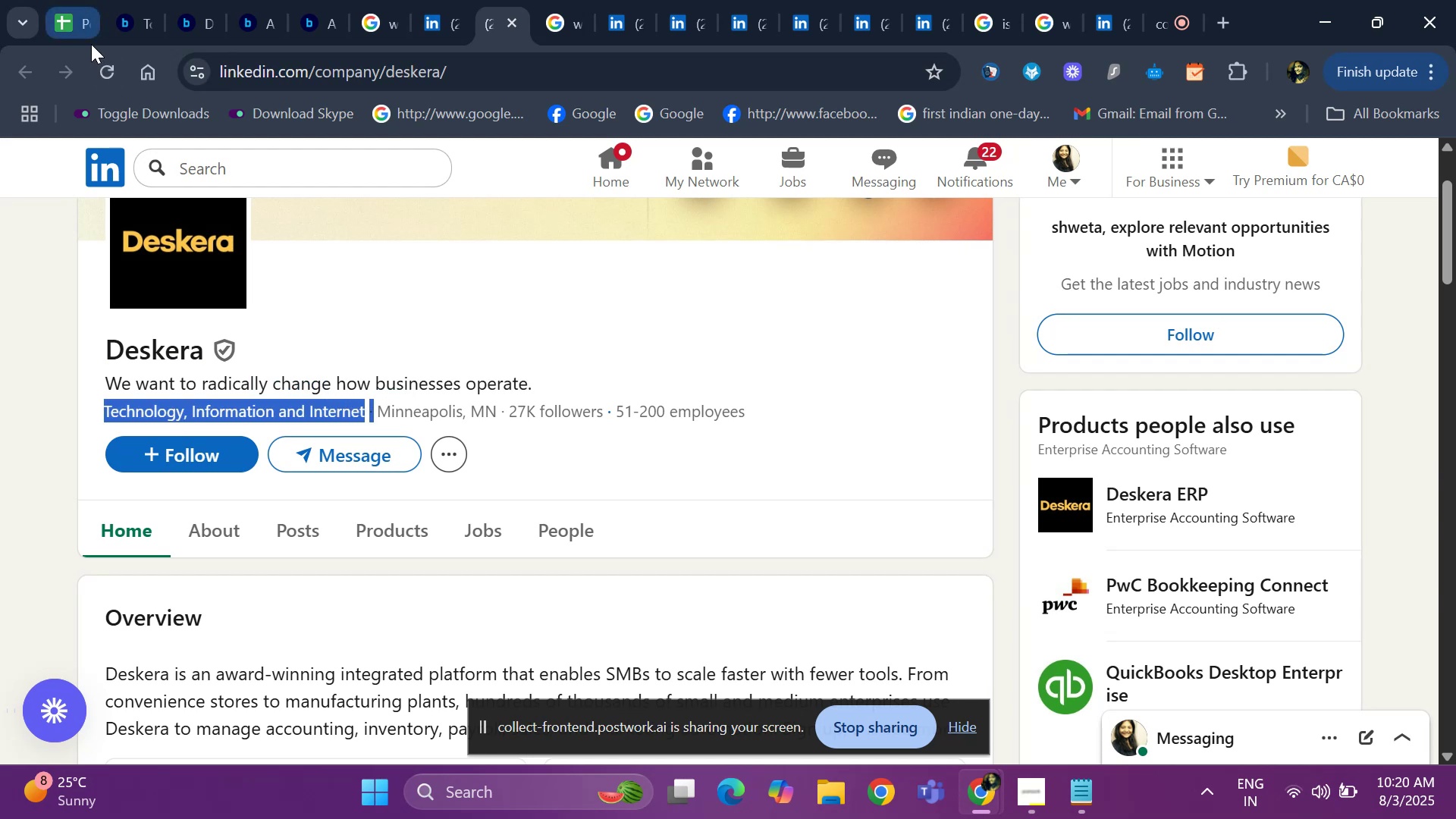 
left_click([81, 24])
 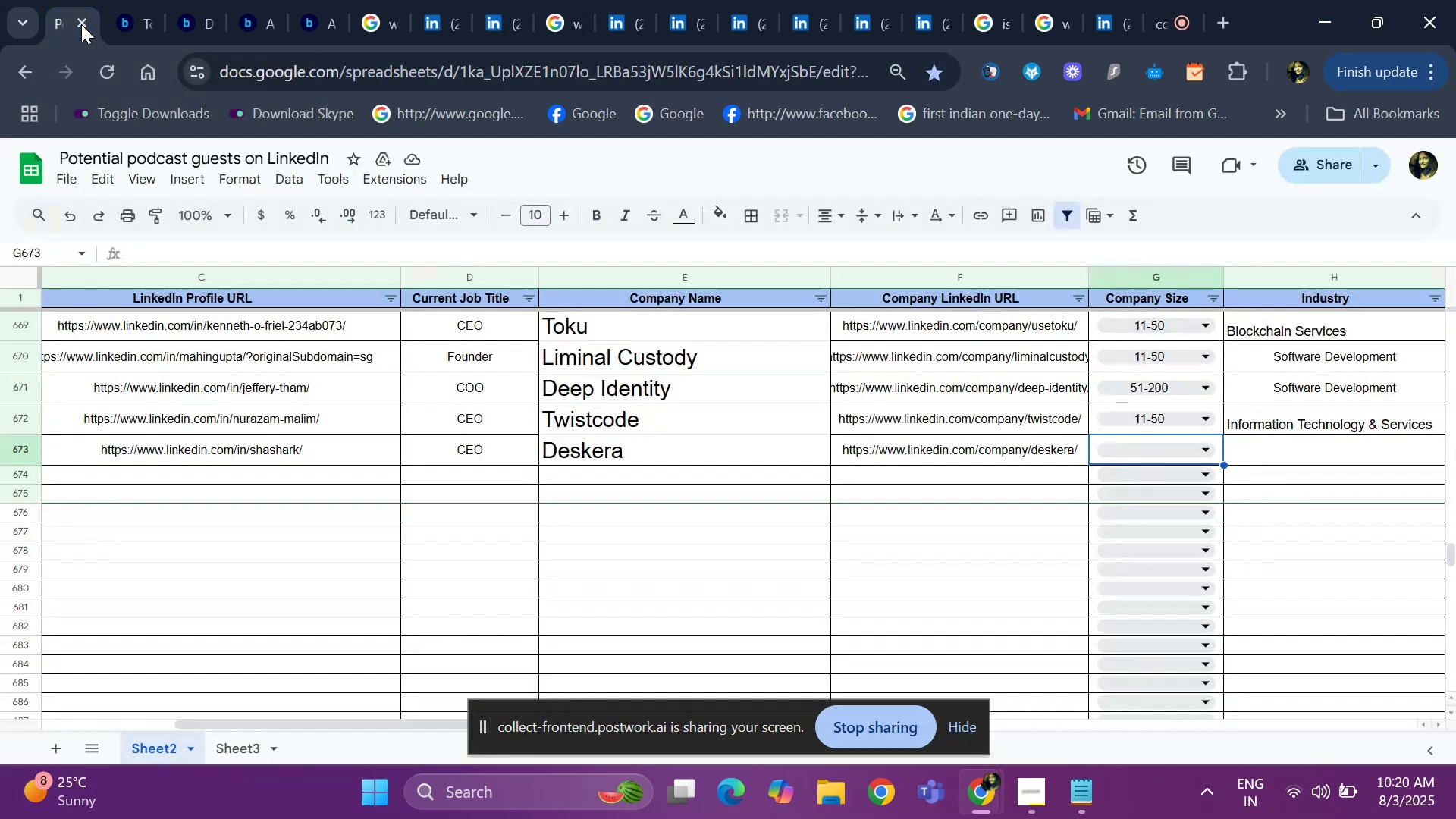 
key(ArrowRight)
 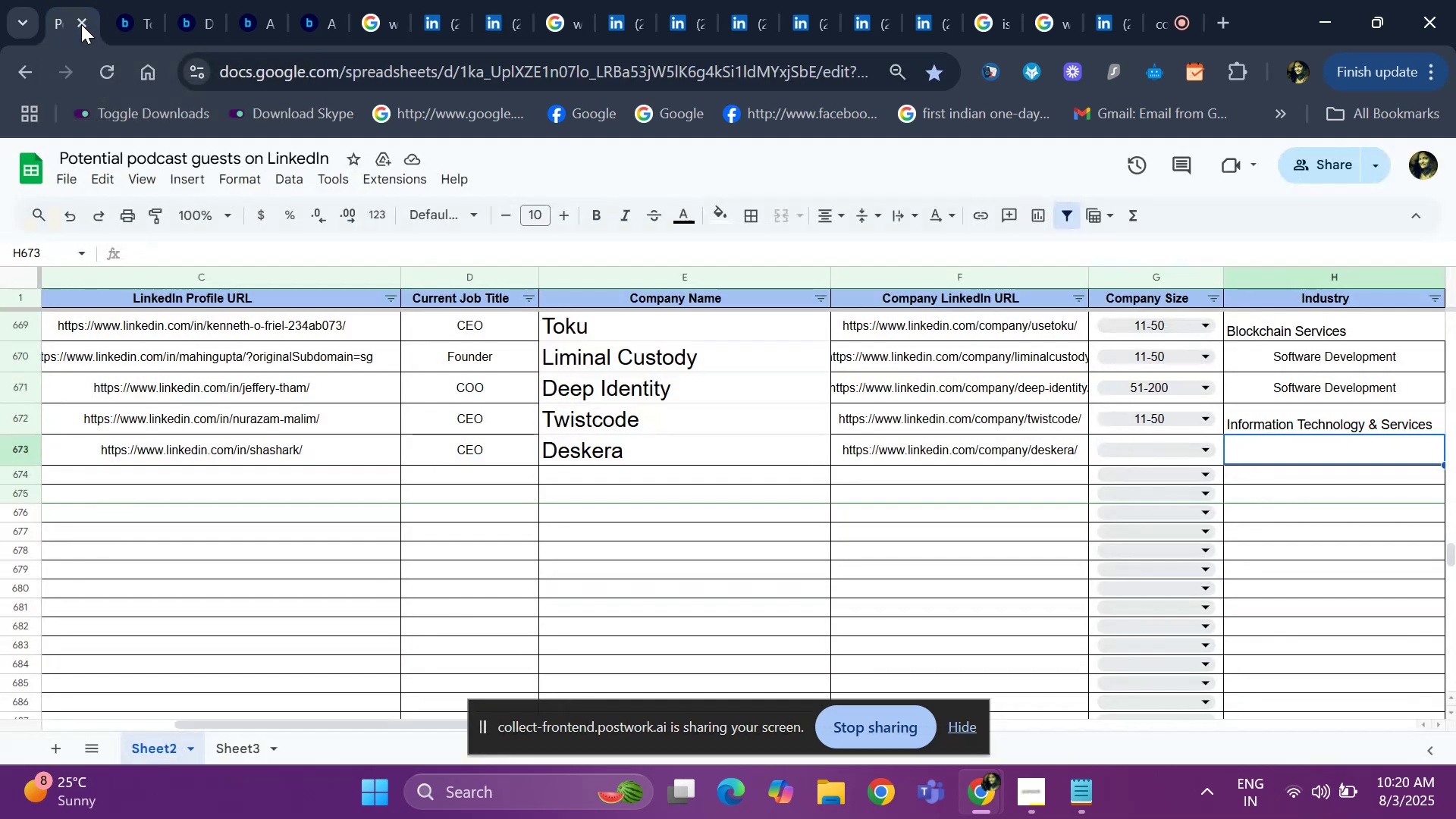 
key(Control+ControlLeft)
 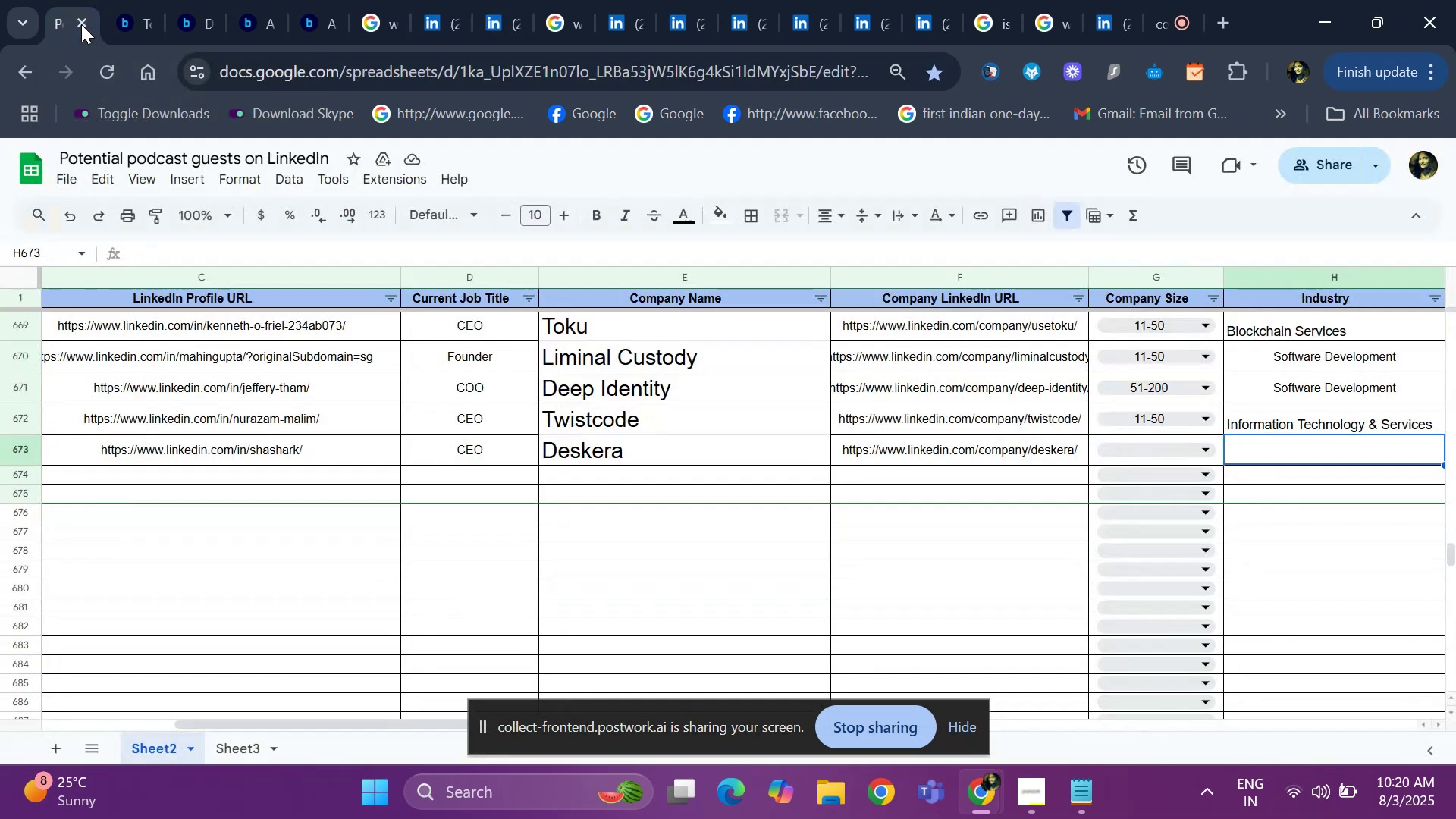 
key(Control+V)
 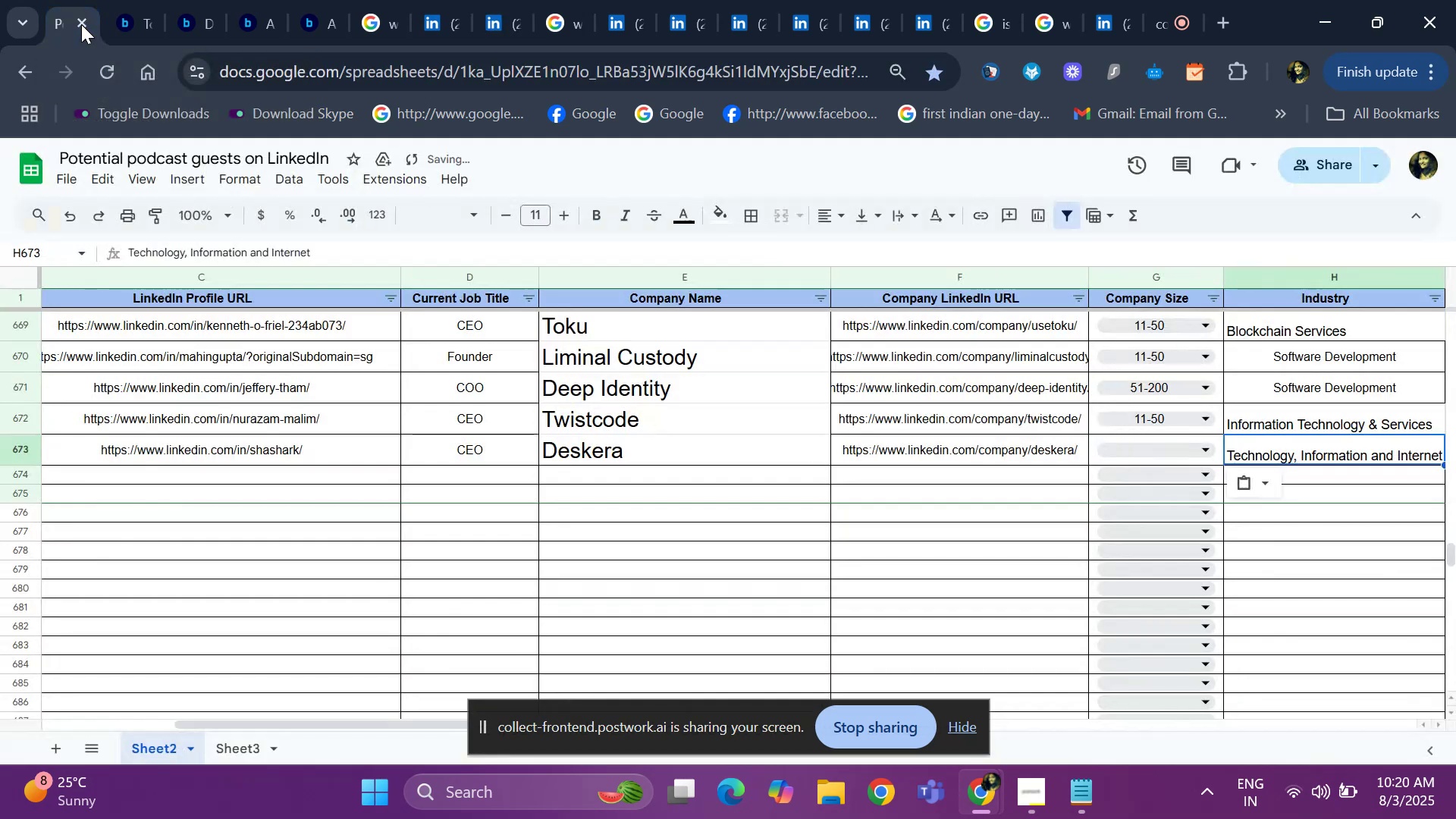 
key(ArrowLeft)
 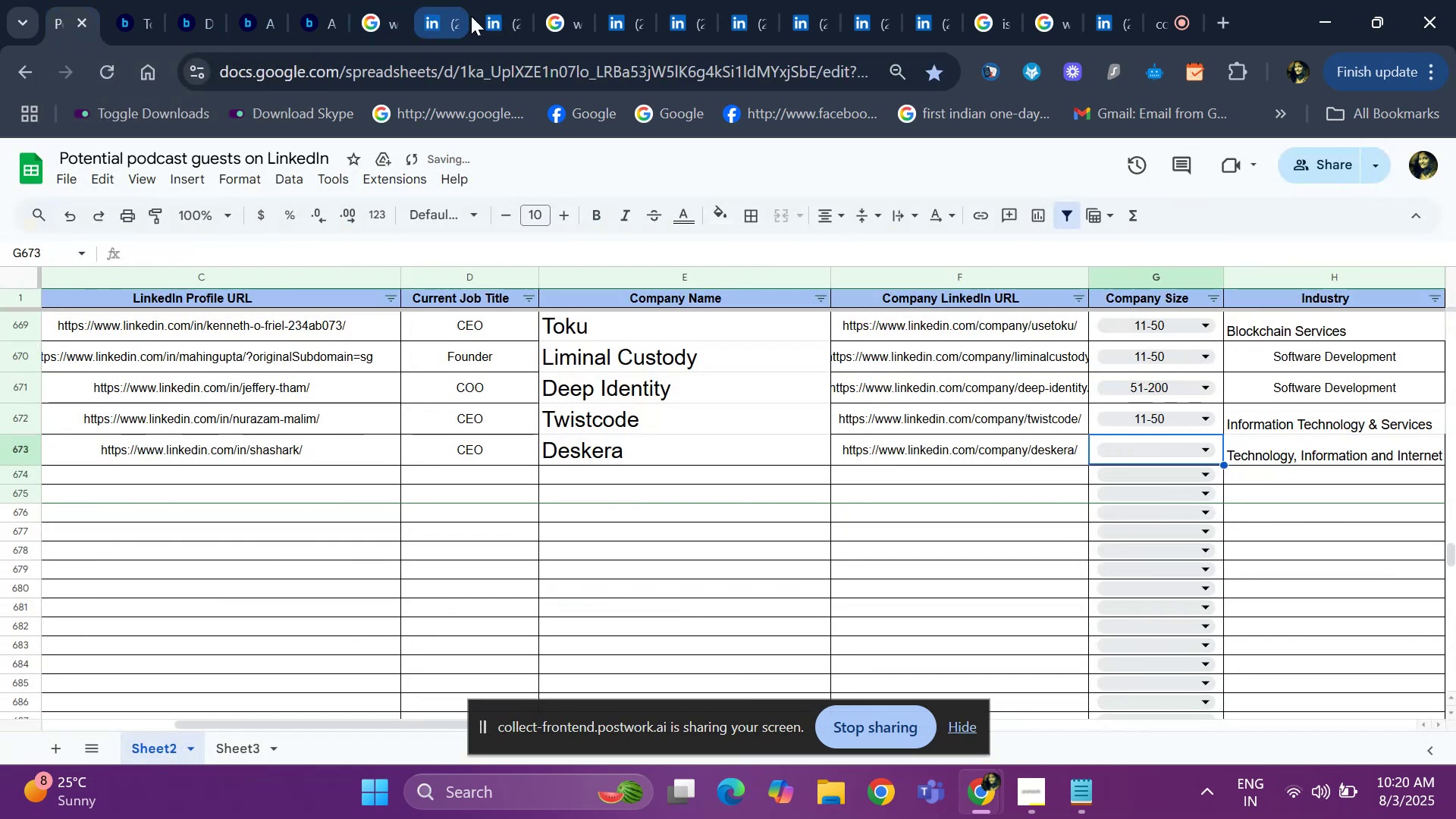 
left_click([485, 16])
 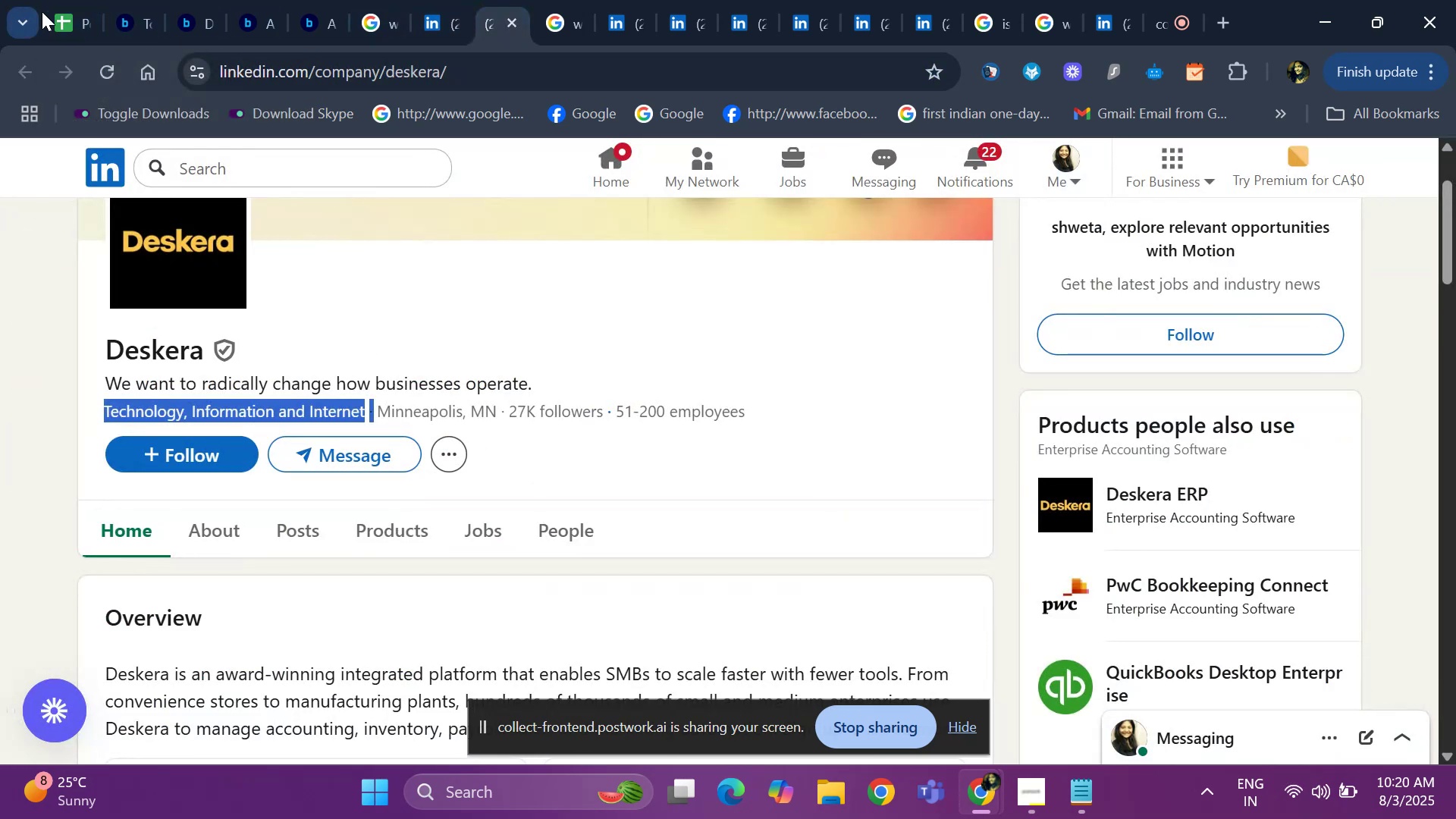 
left_click([66, 14])
 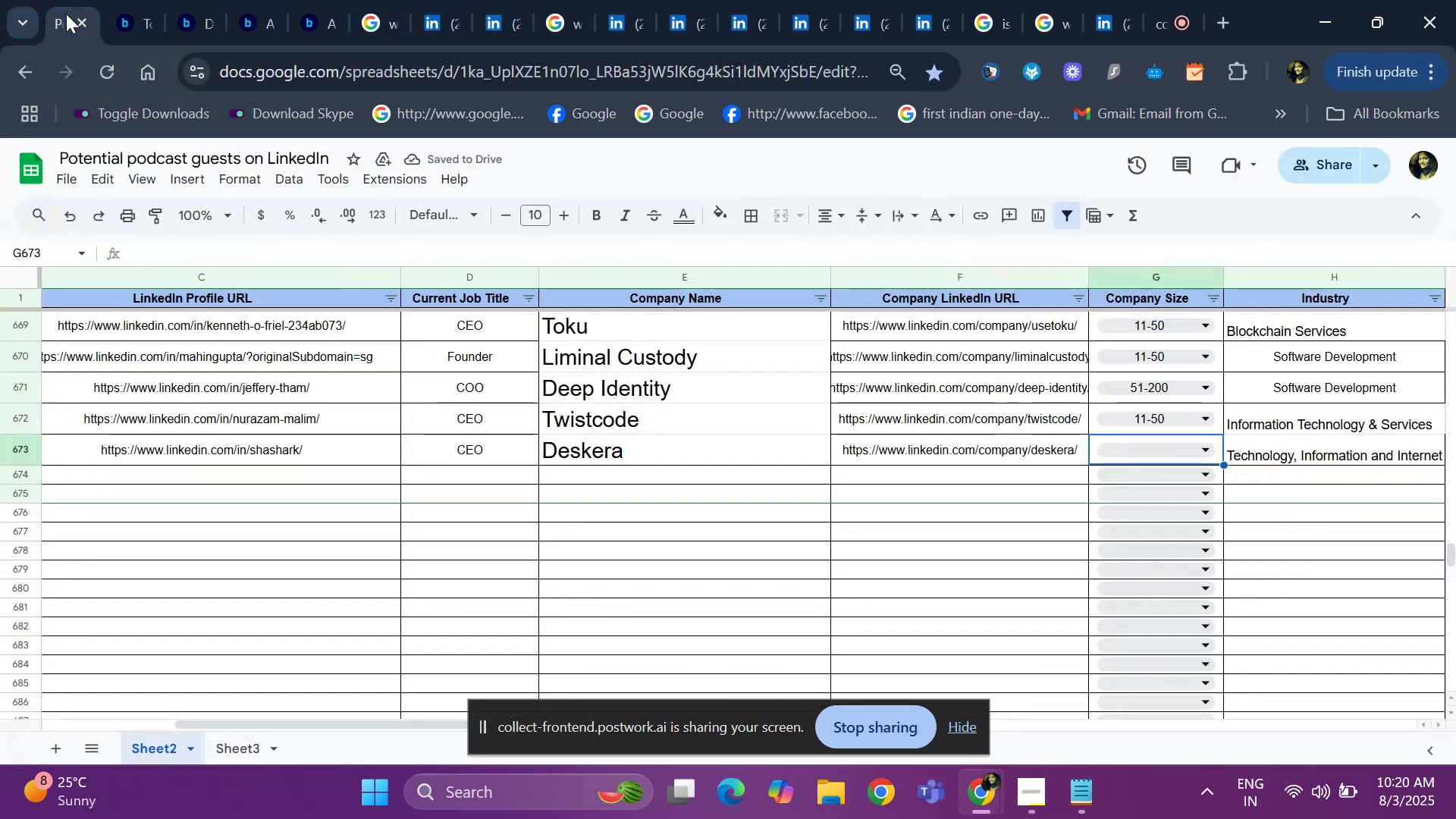 
key(Enter)
 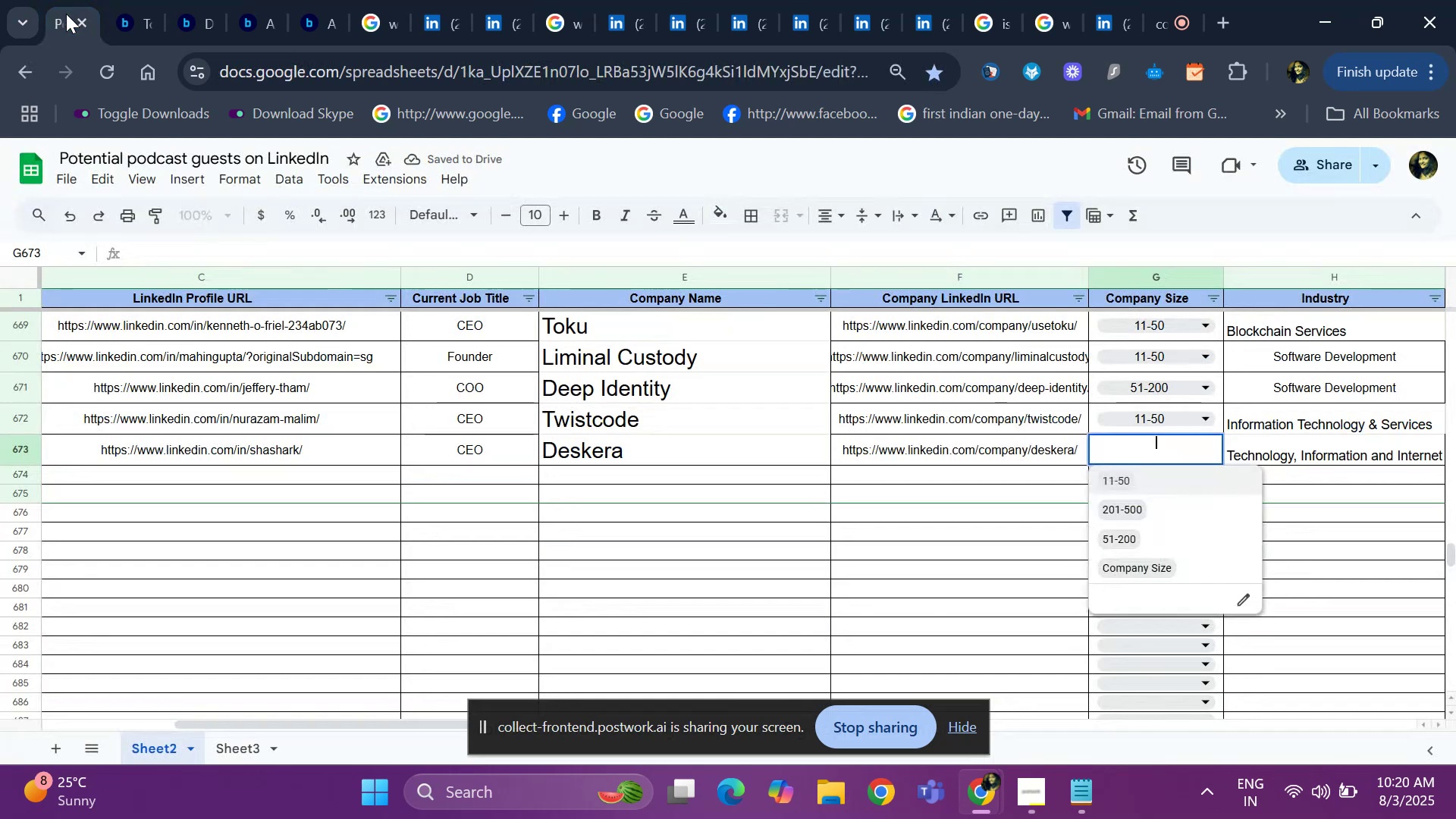 
key(ArrowDown)
 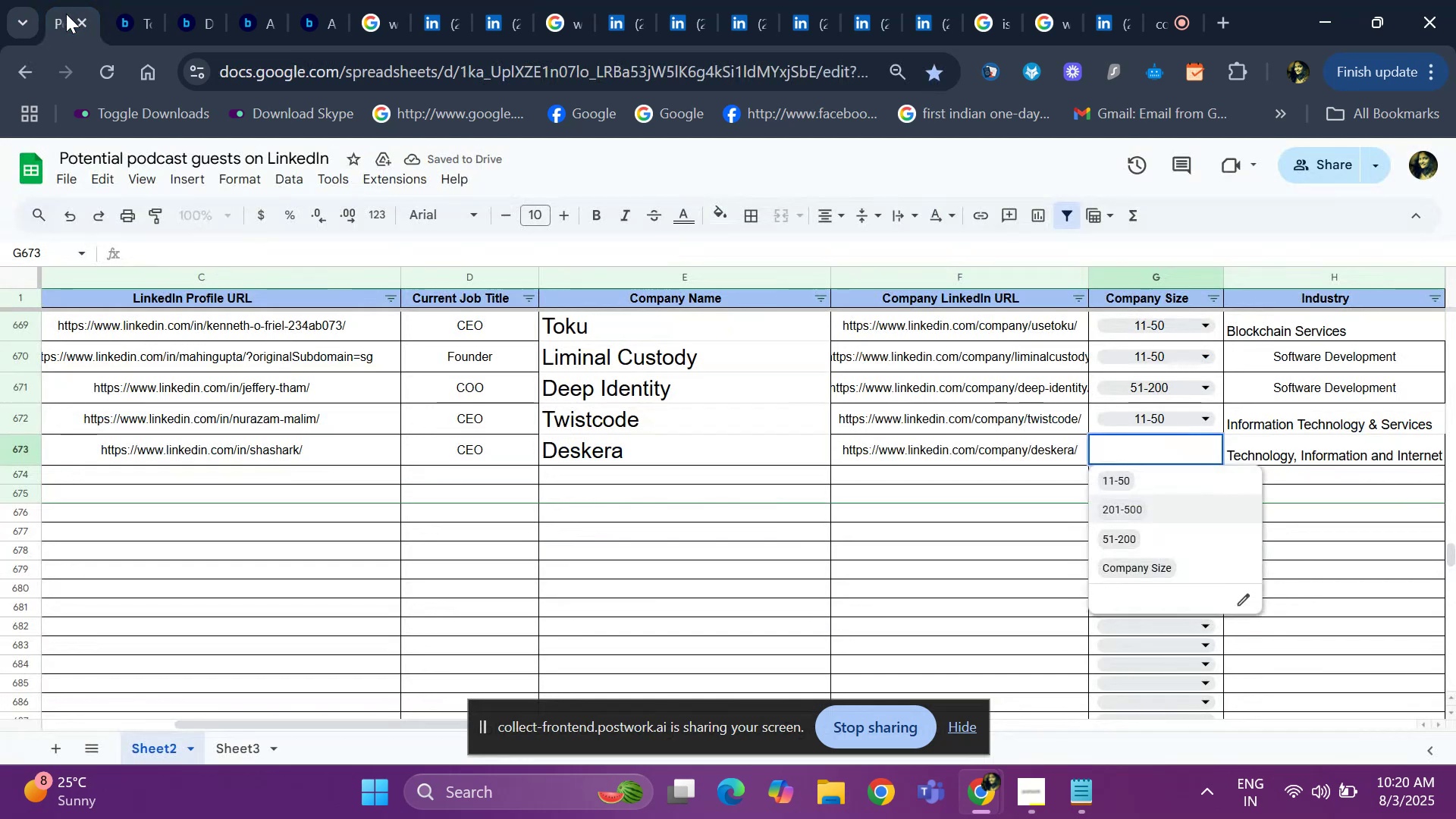 
key(ArrowDown)
 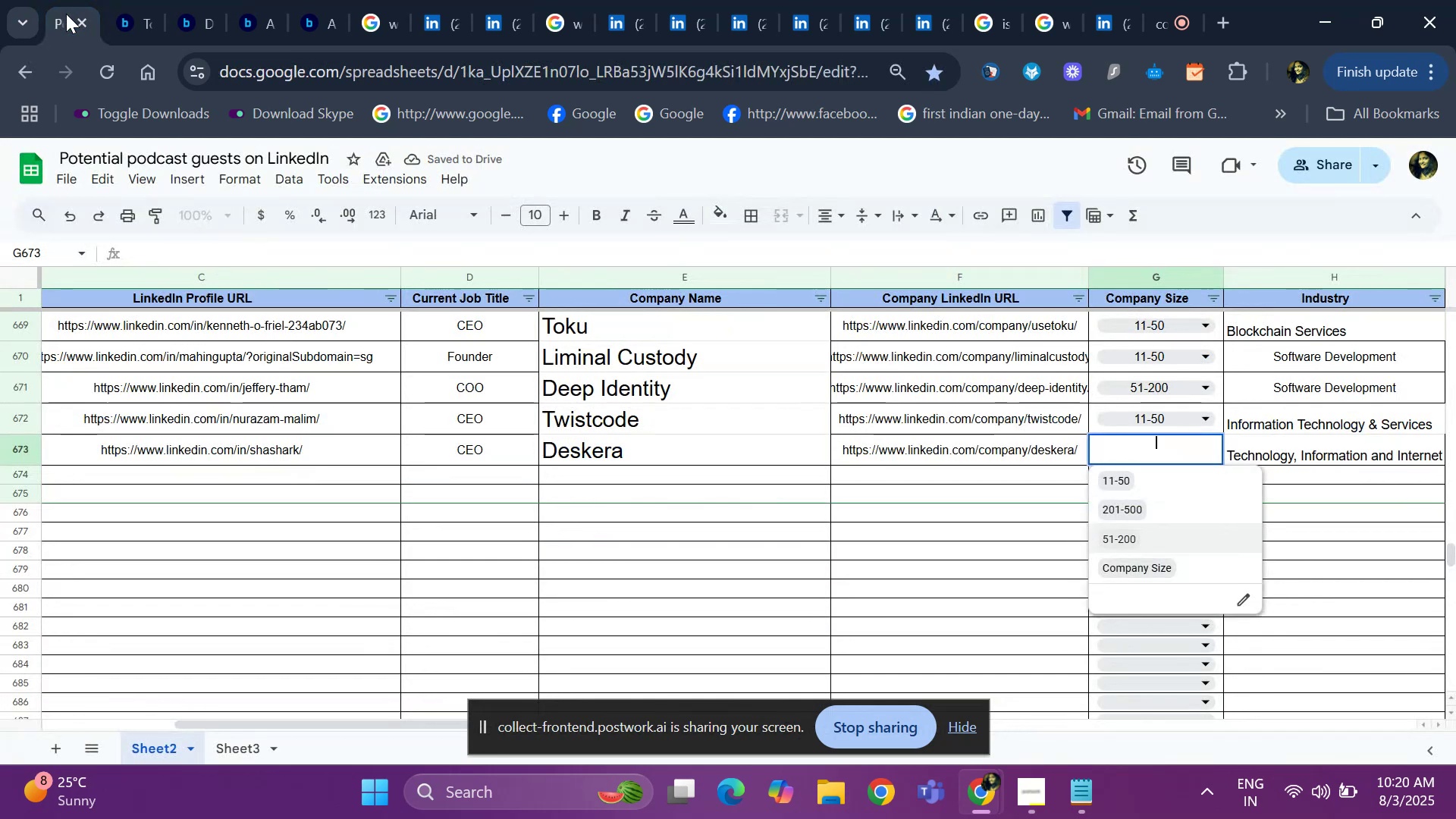 
key(Enter)
 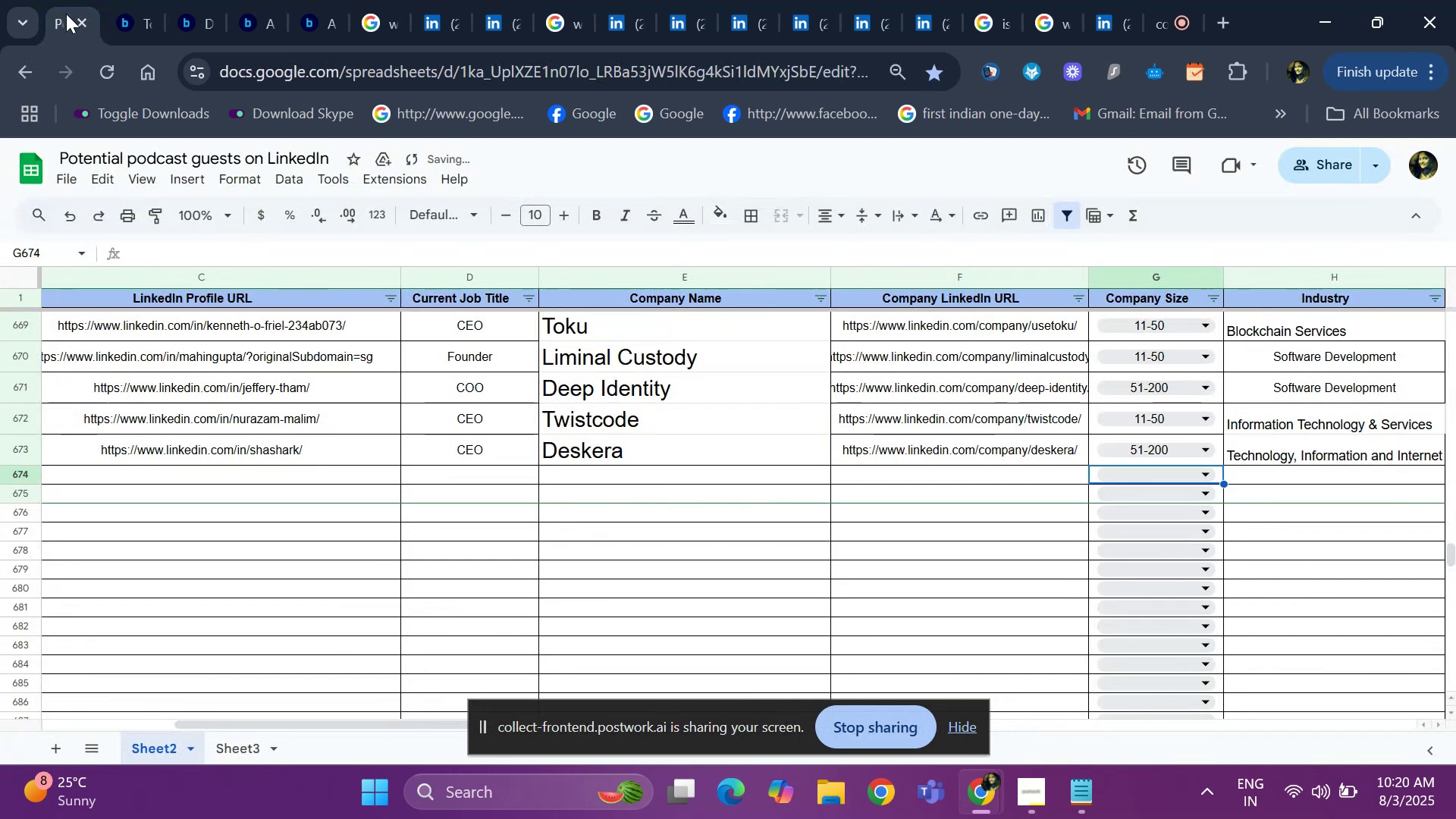 
key(ArrowUp)
 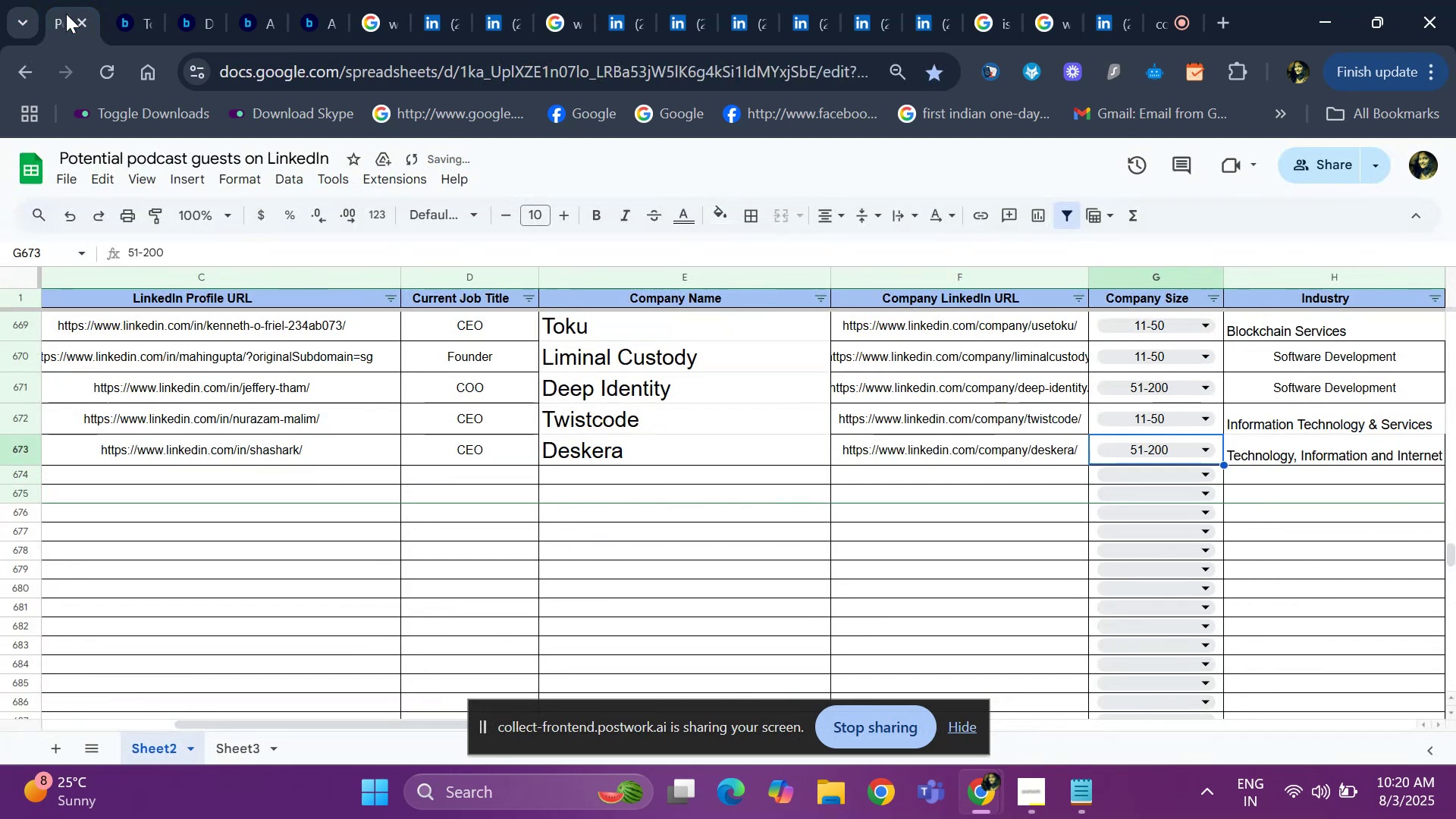 
key(ArrowRight)
 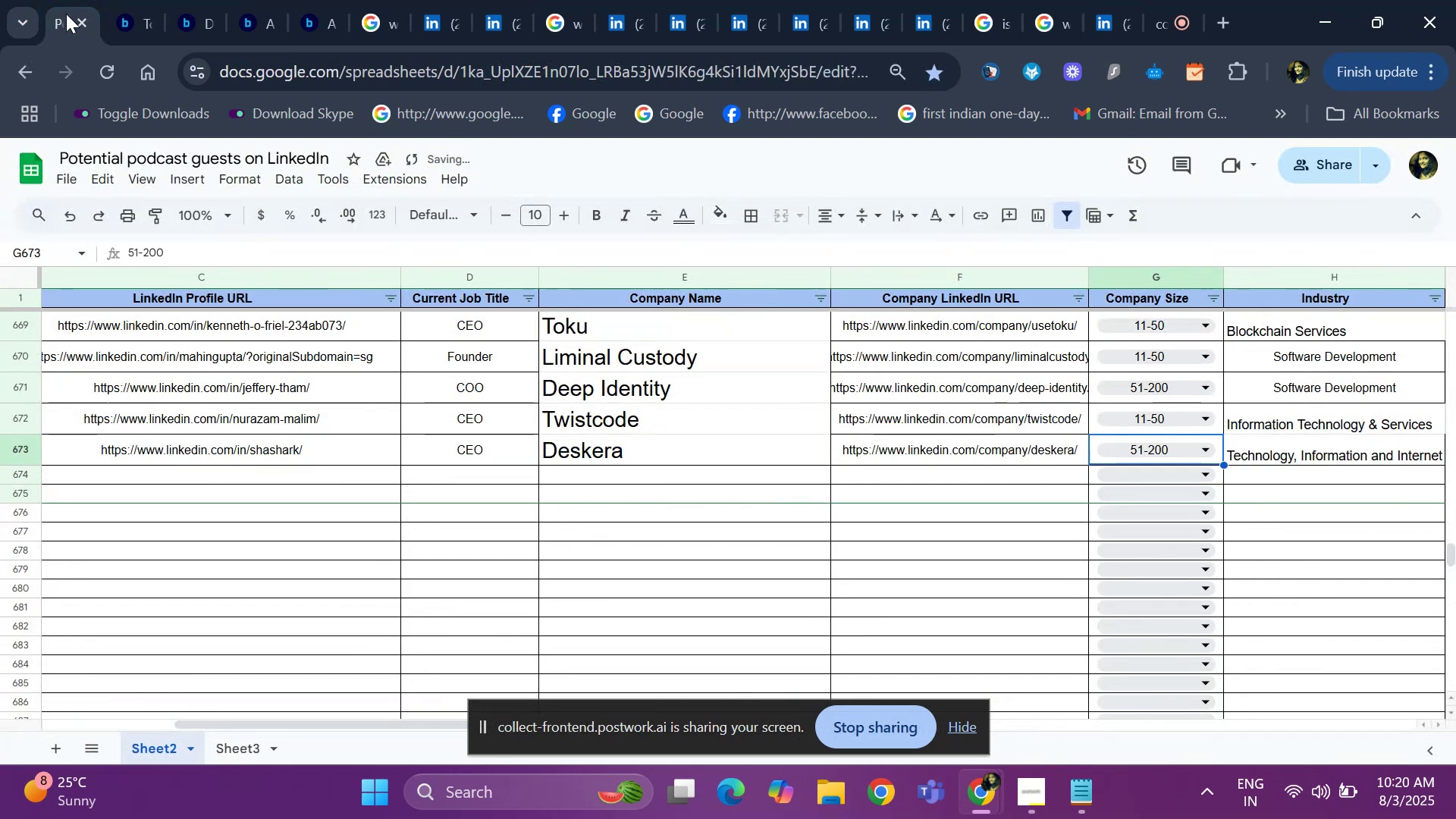 
key(ArrowRight)
 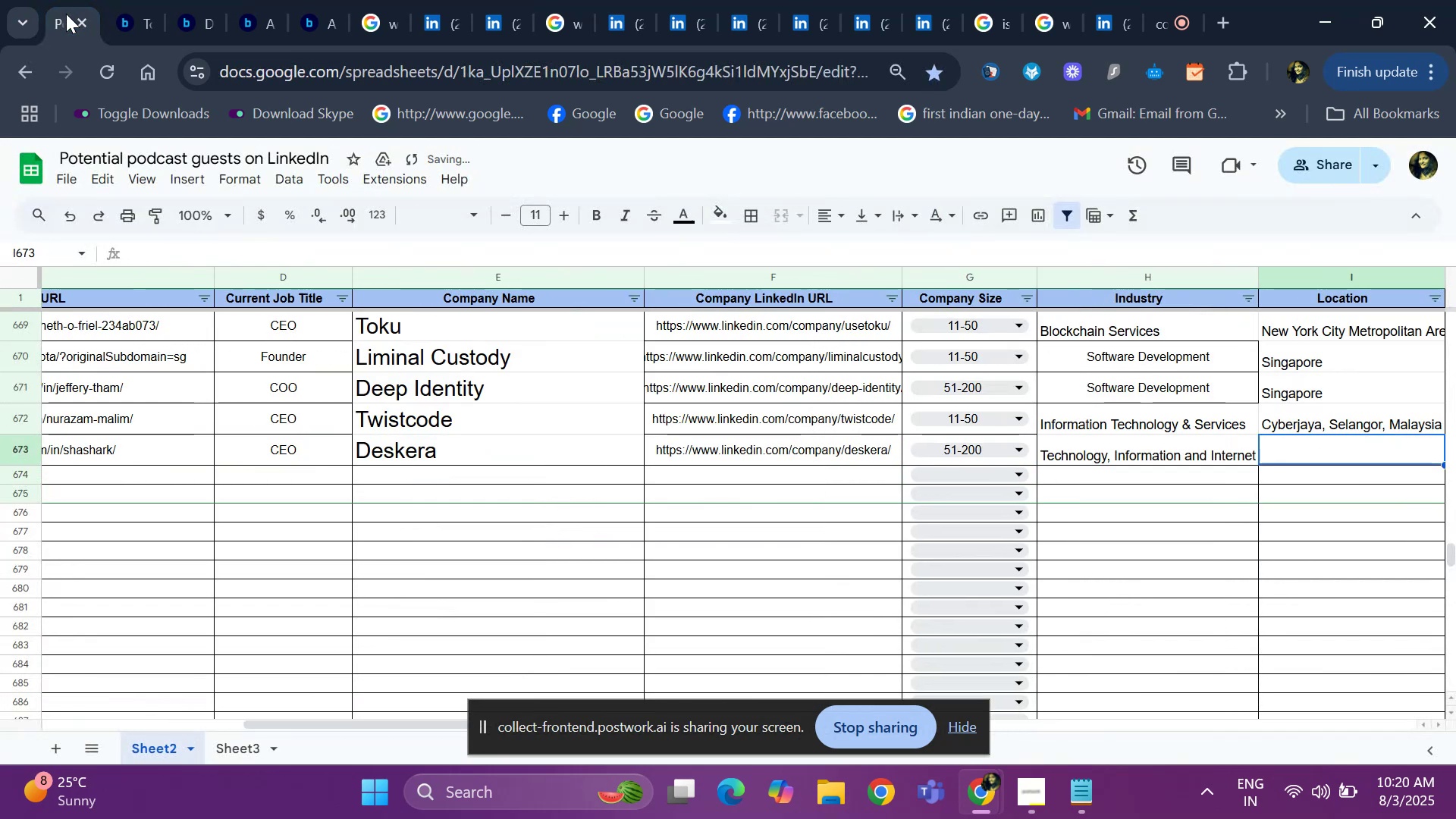 
key(ArrowRight)
 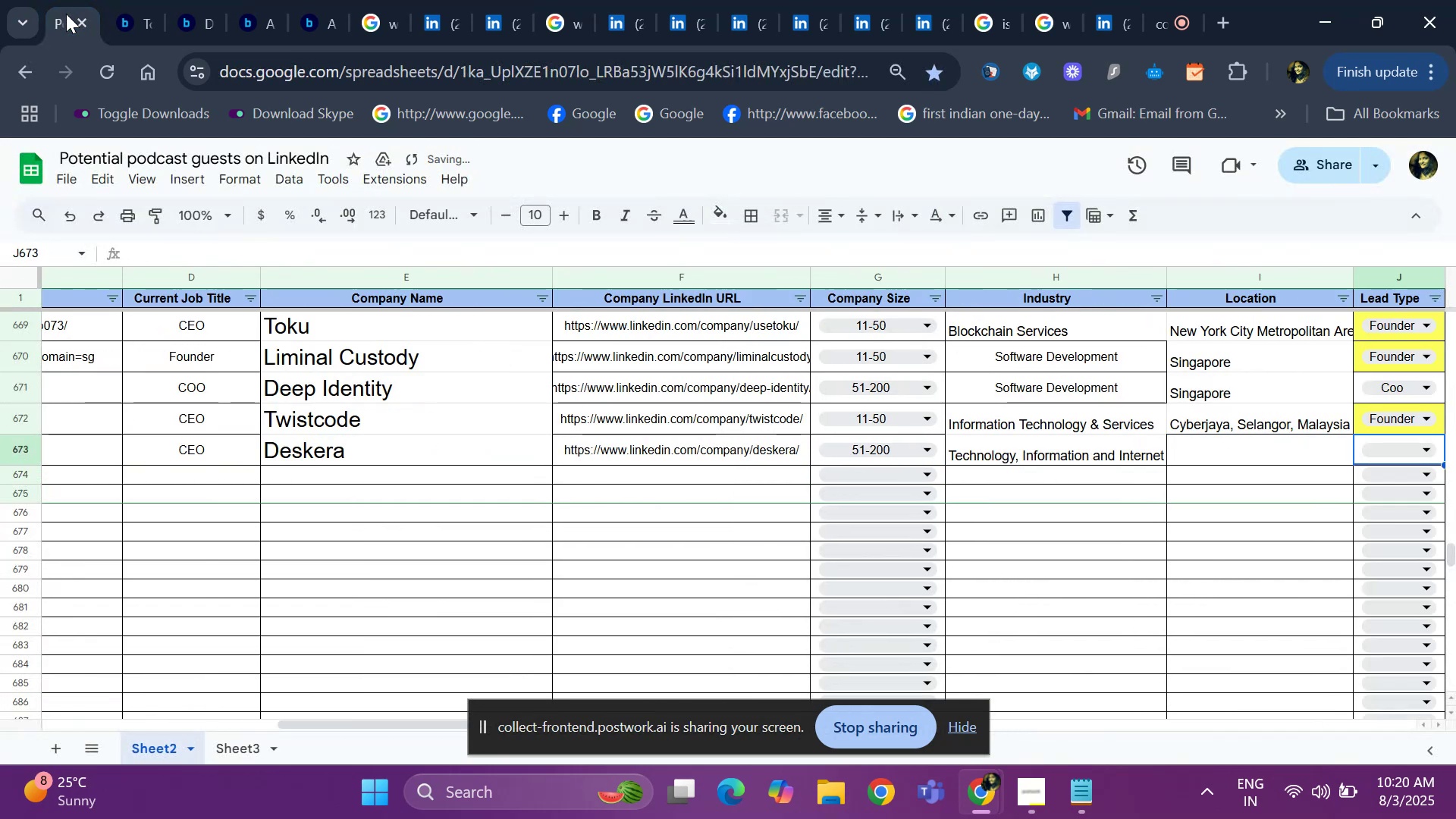 
key(ArrowLeft)
 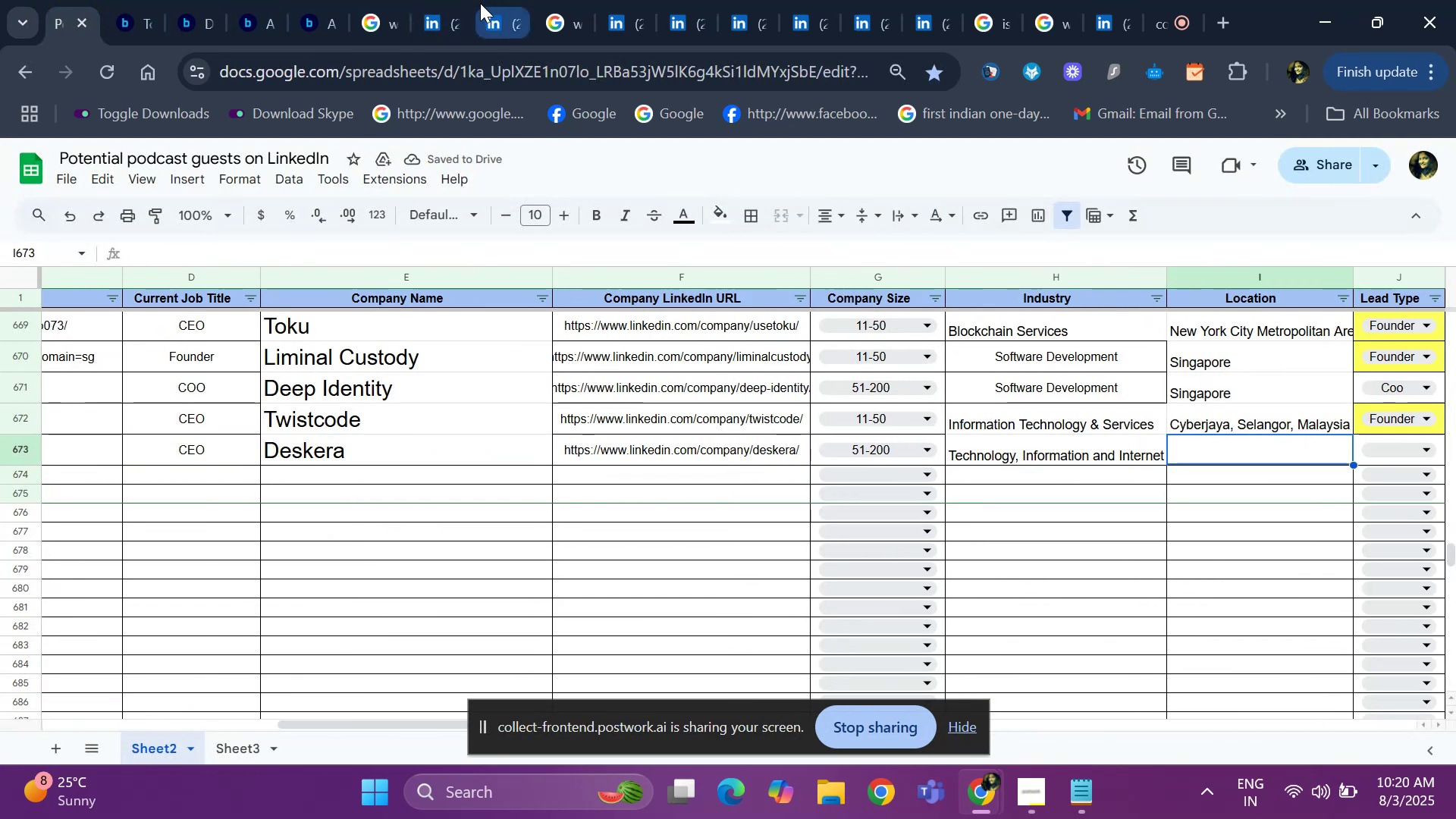 
left_click([482, 7])
 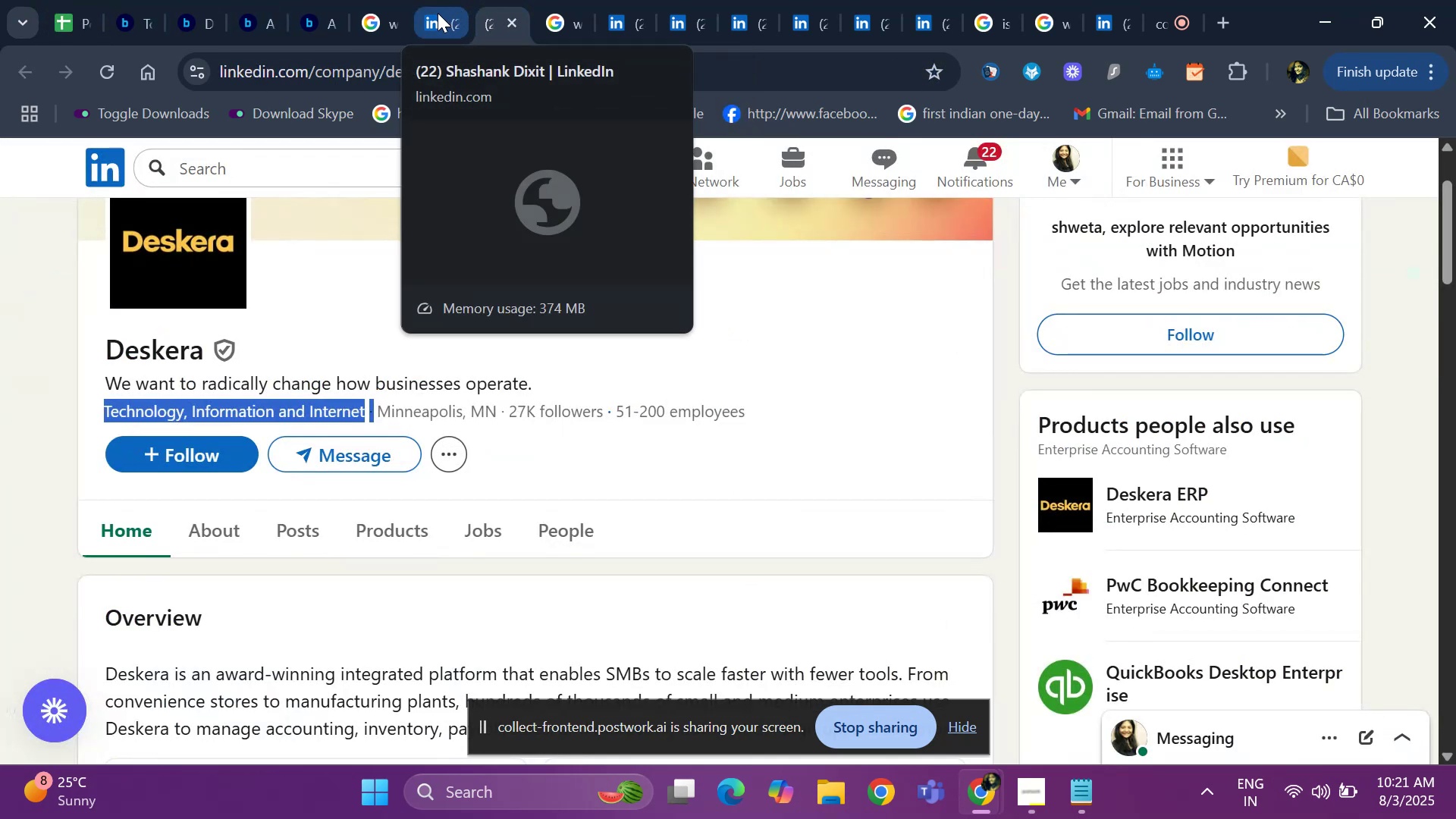 
left_click([438, 13])
 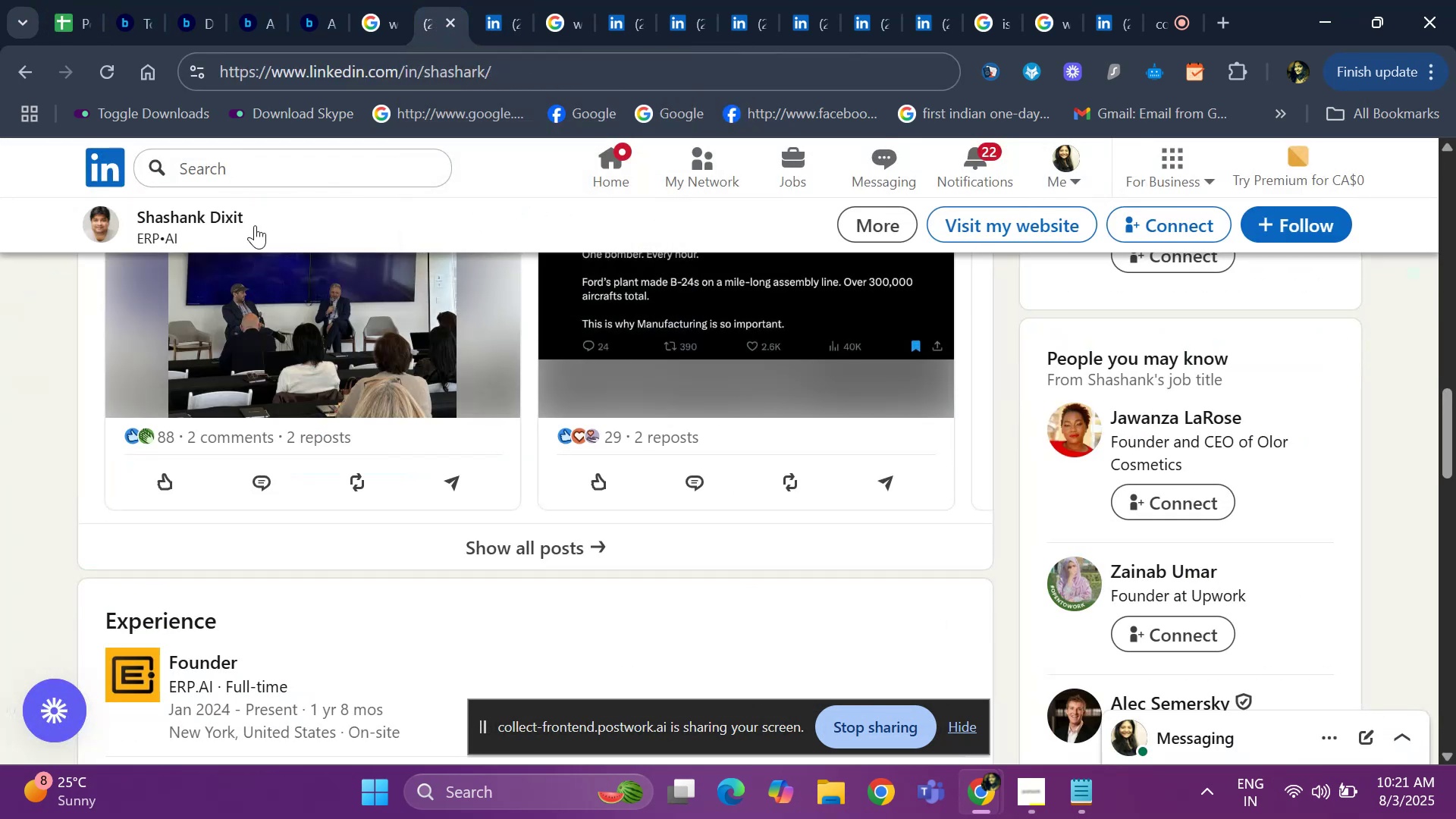 
hold_key(key=ArrowUp, duration=0.89)
 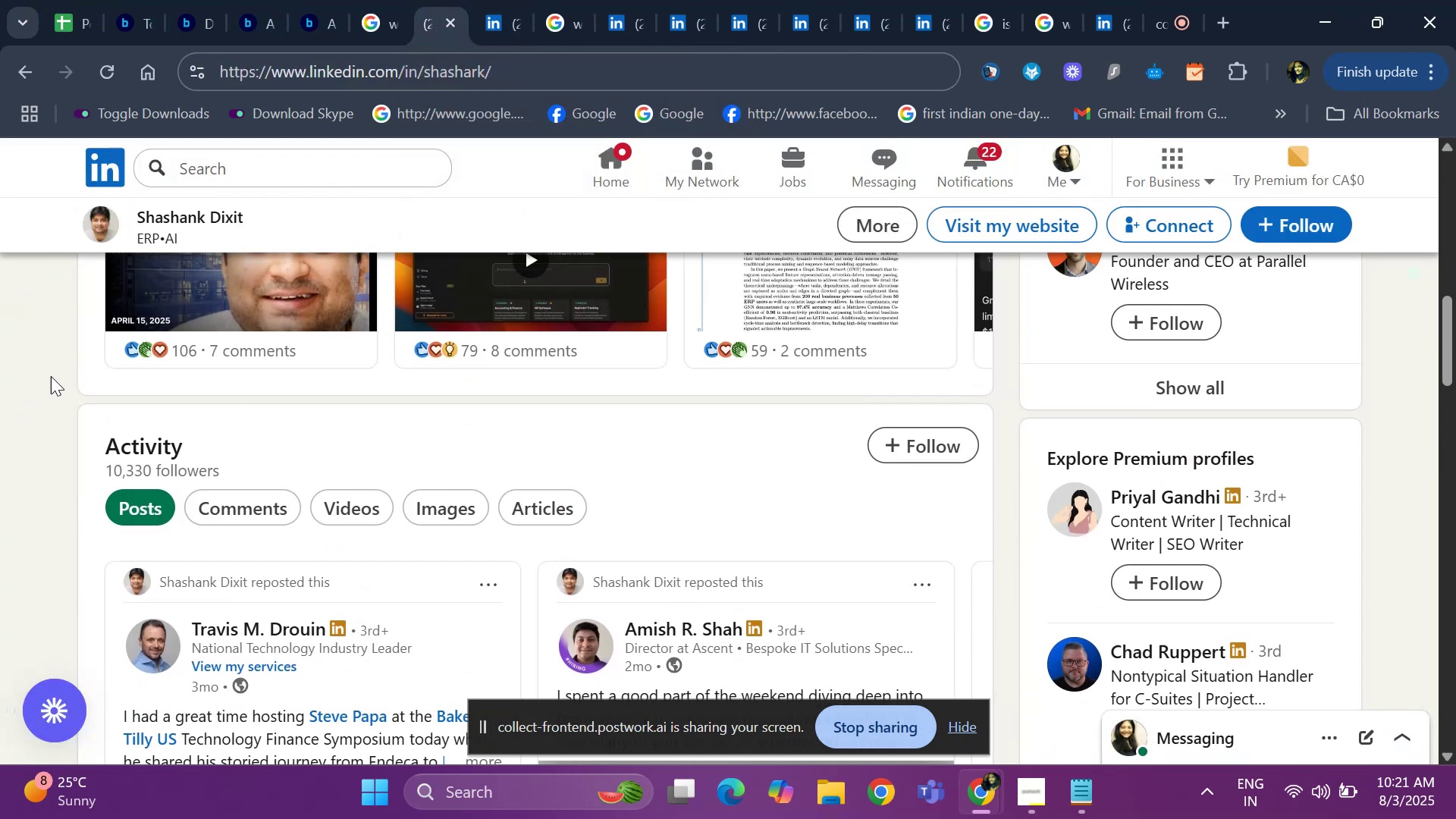 
key(ArrowUp)
 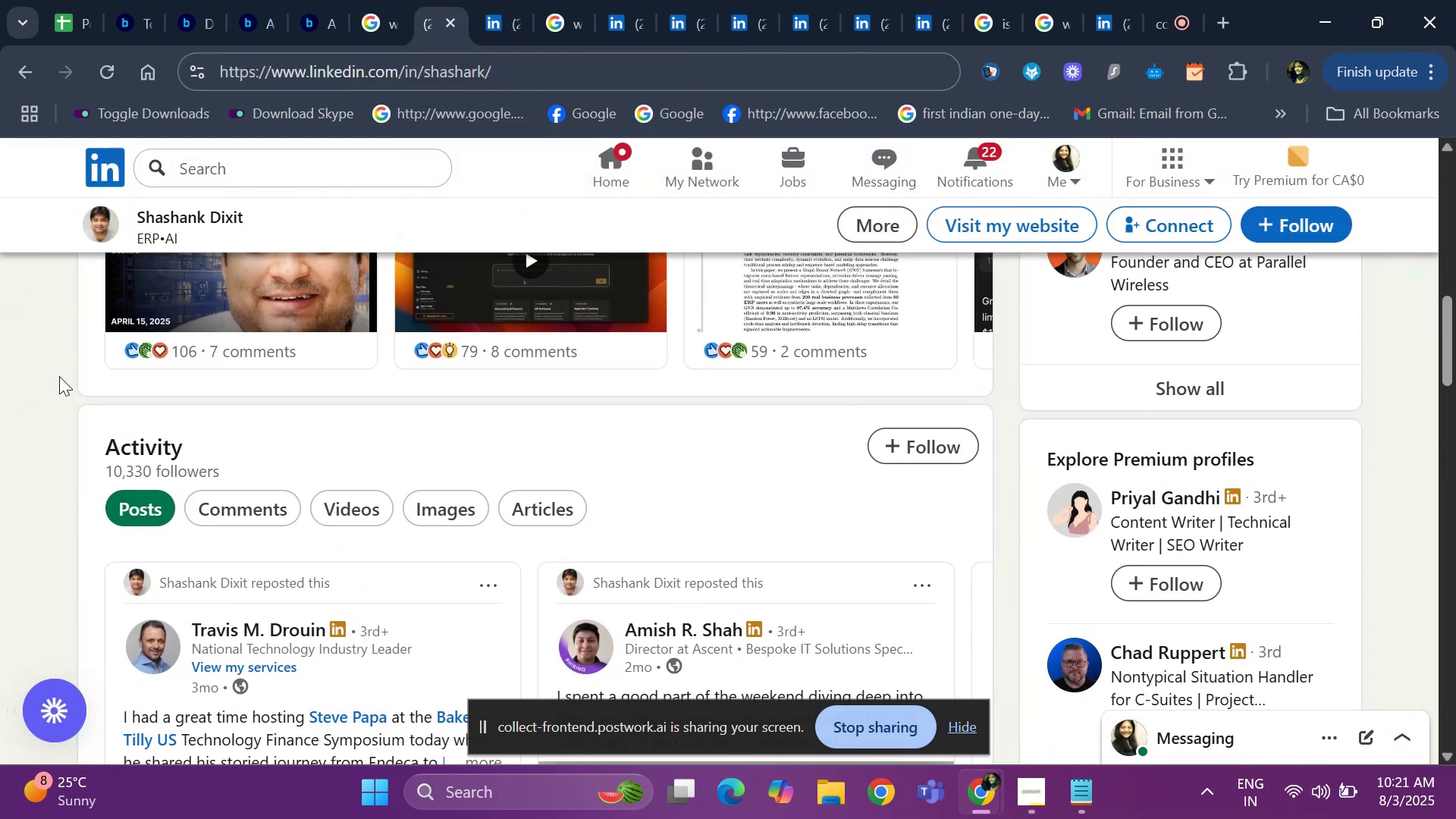 
key(ArrowUp)
 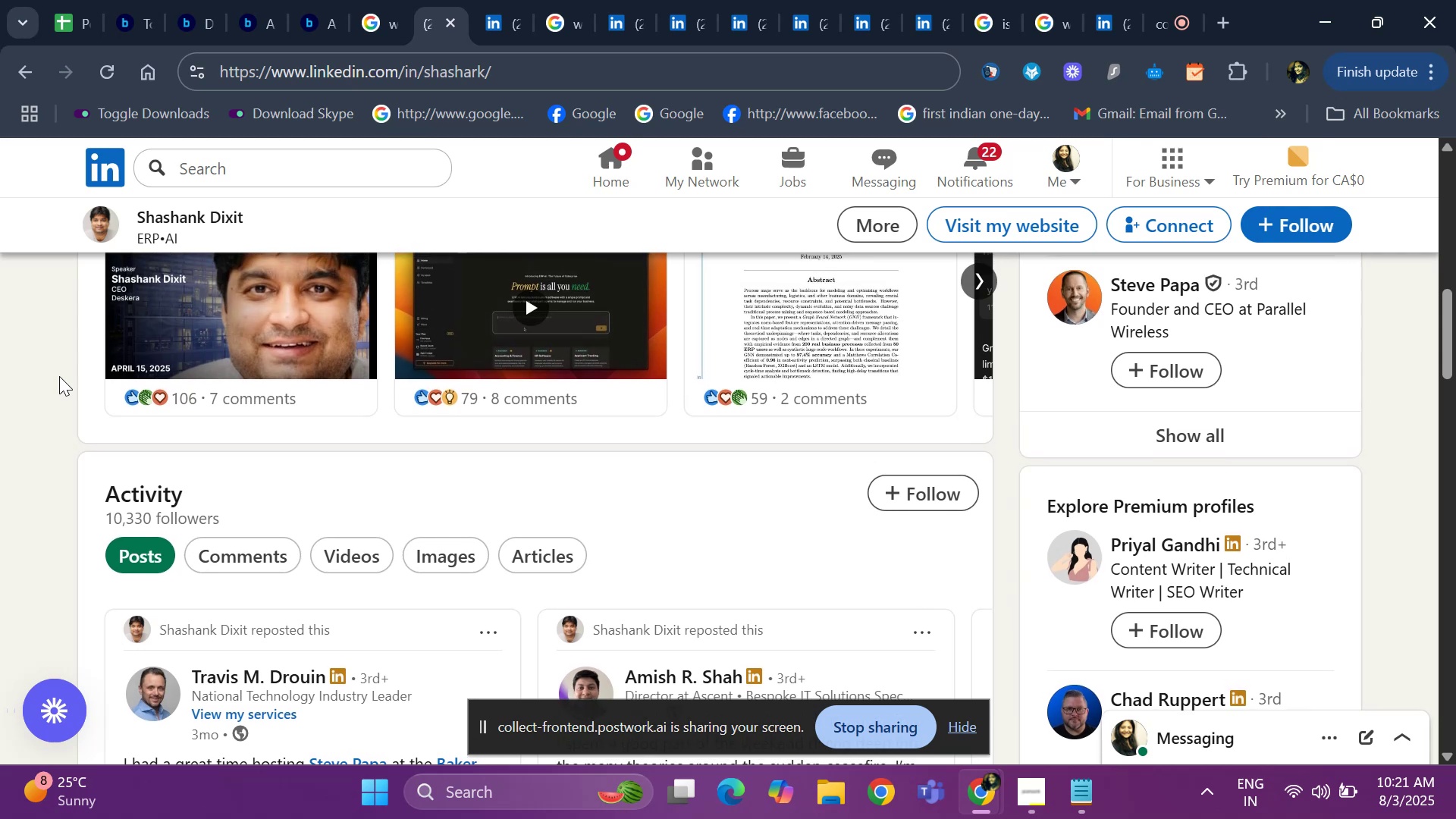 
hold_key(key=ArrowUp, duration=0.68)
 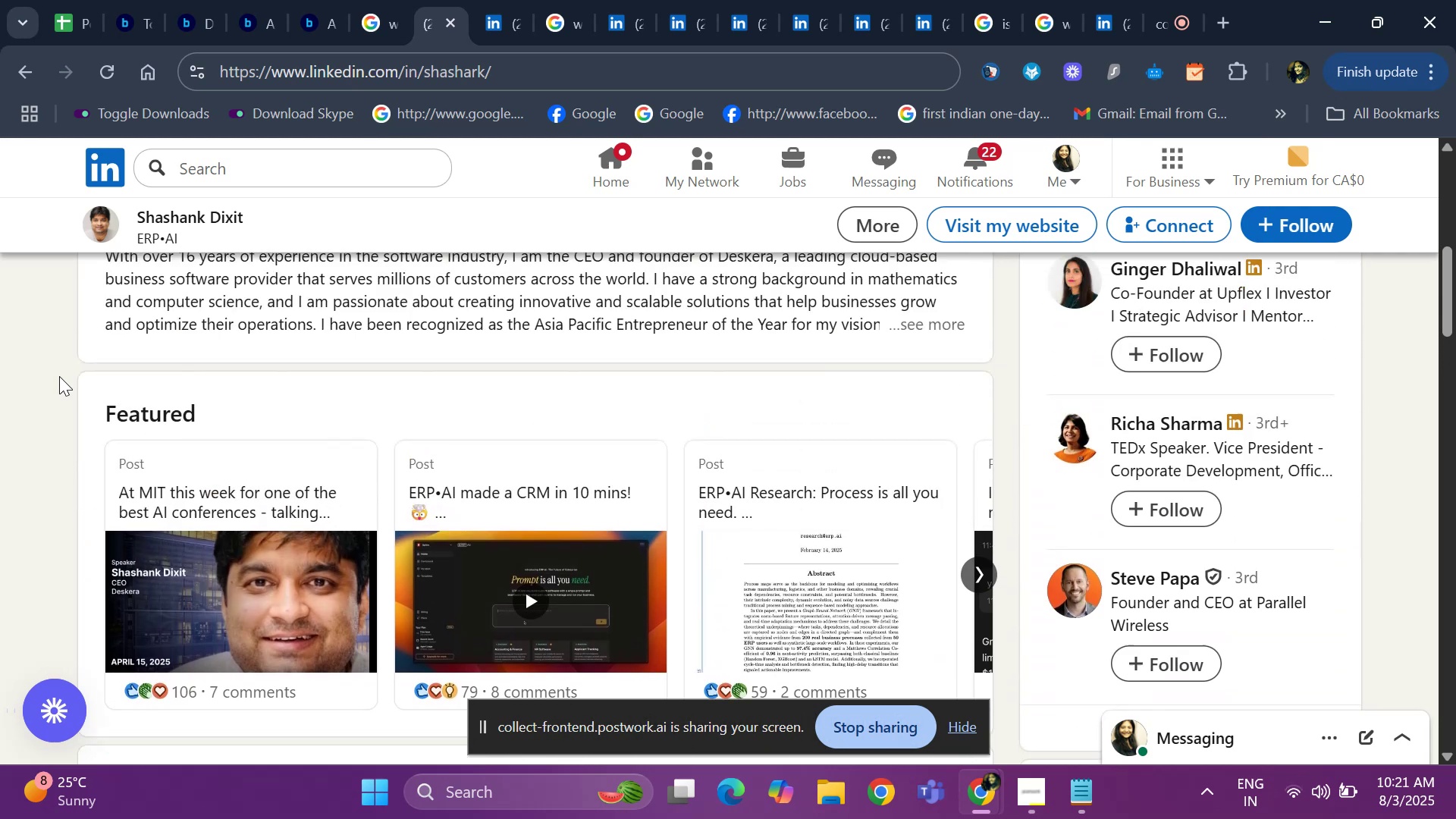 
key(ArrowUp)
 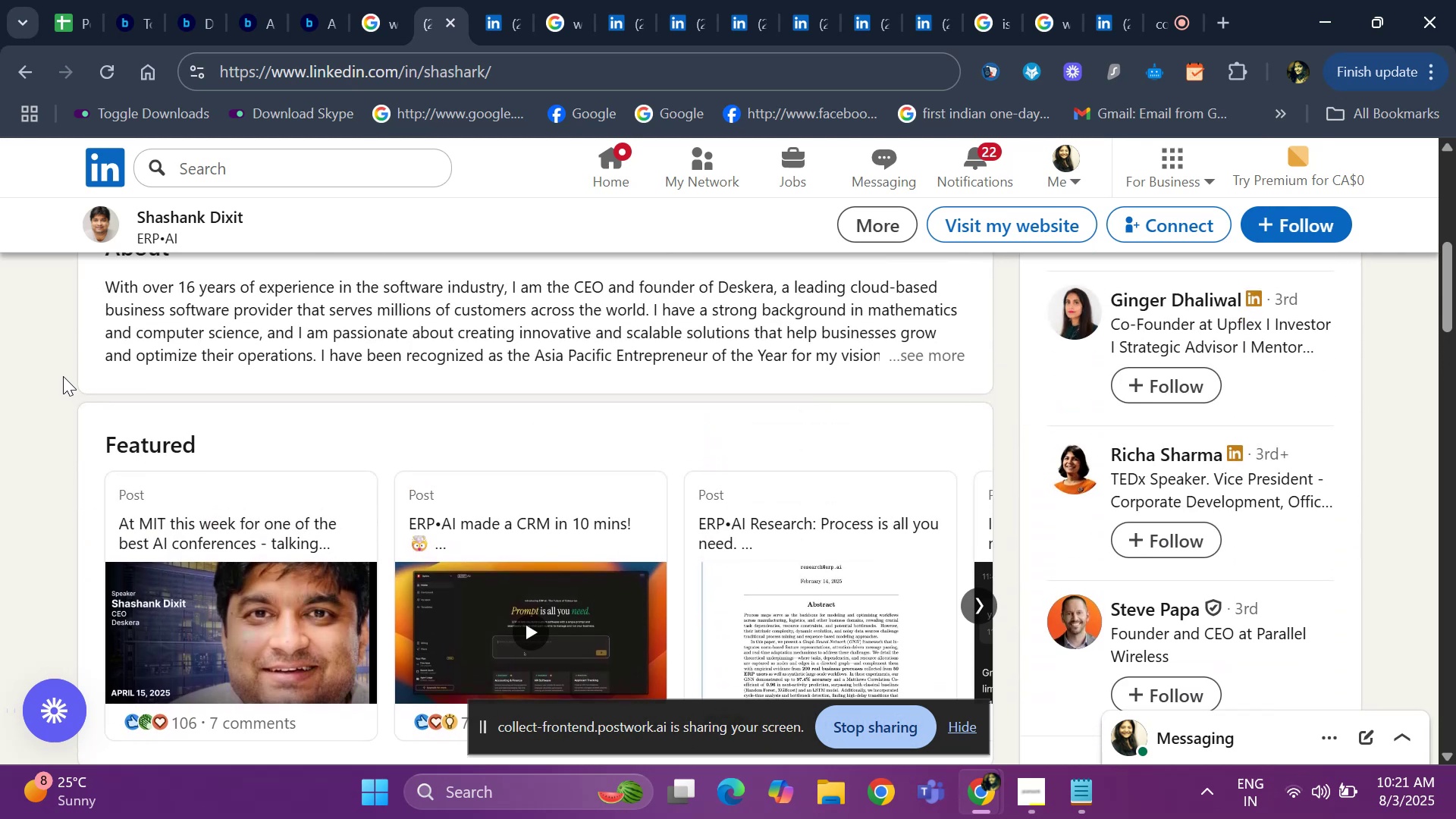 
hold_key(key=ArrowUp, duration=0.68)
 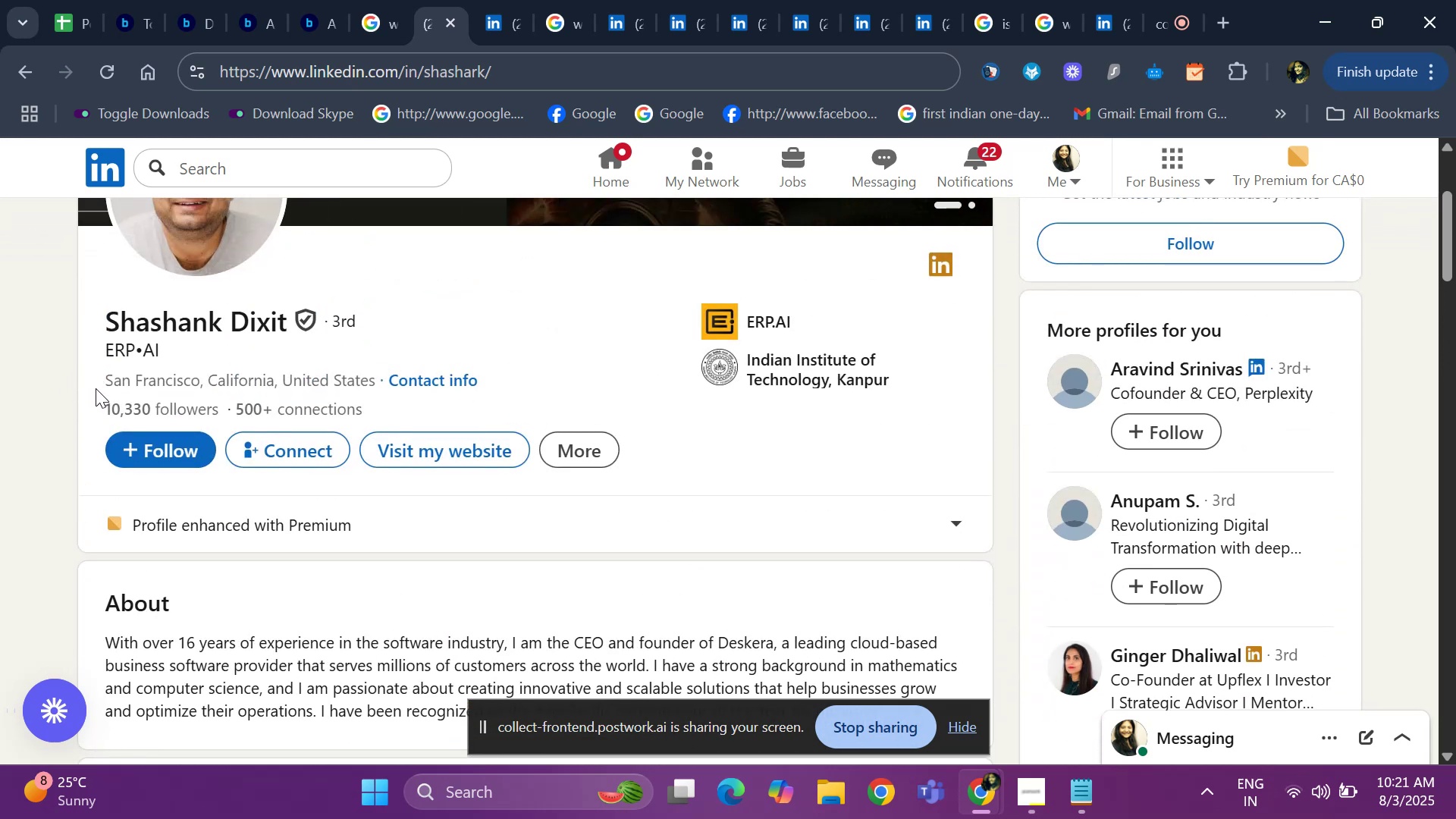 
left_click_drag(start_coordinate=[90, 373], to_coordinate=[370, 392])
 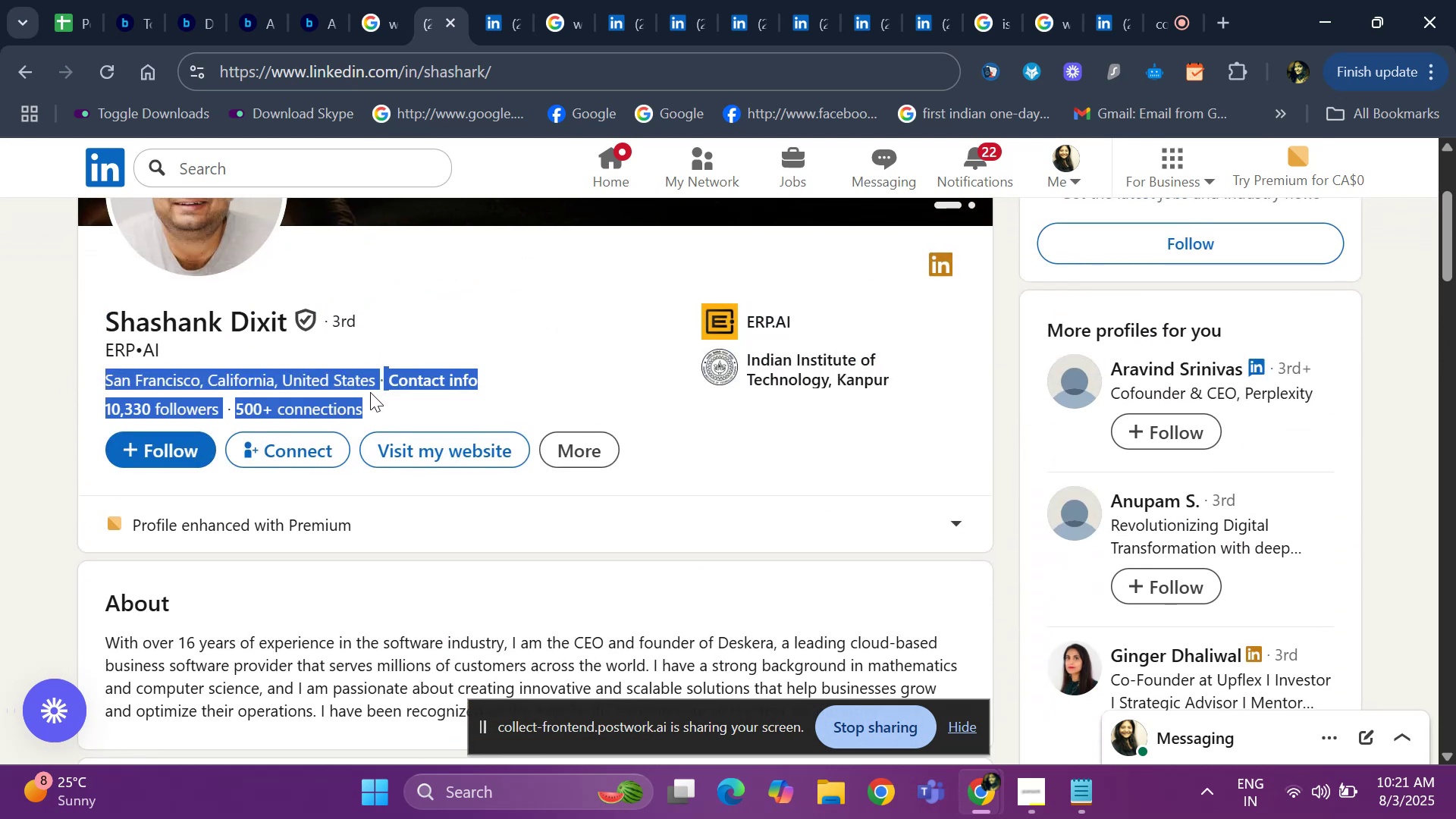 
left_click([370, 392])
 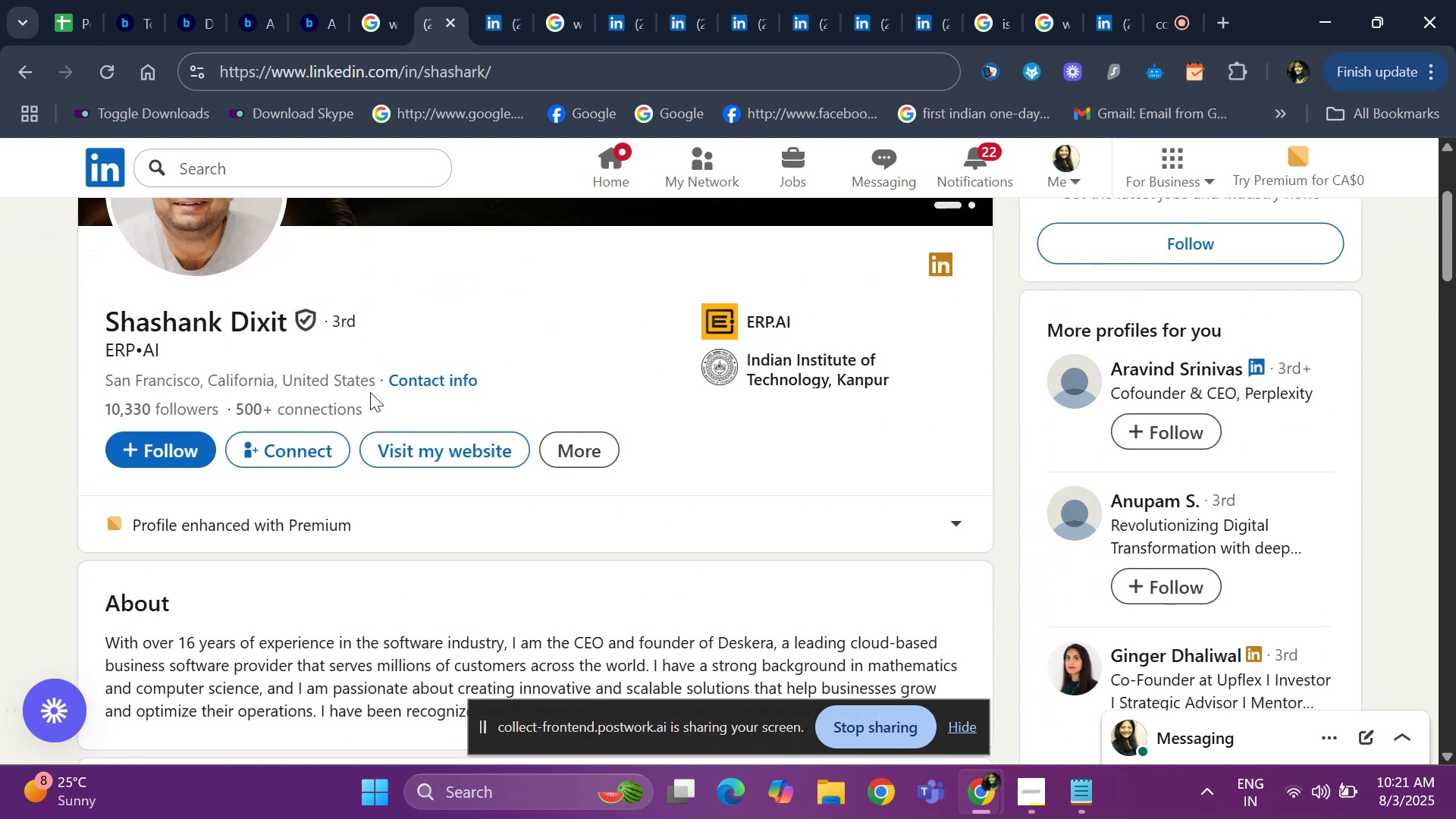 
left_click_drag(start_coordinate=[370, 392], to_coordinate=[368, 376])
 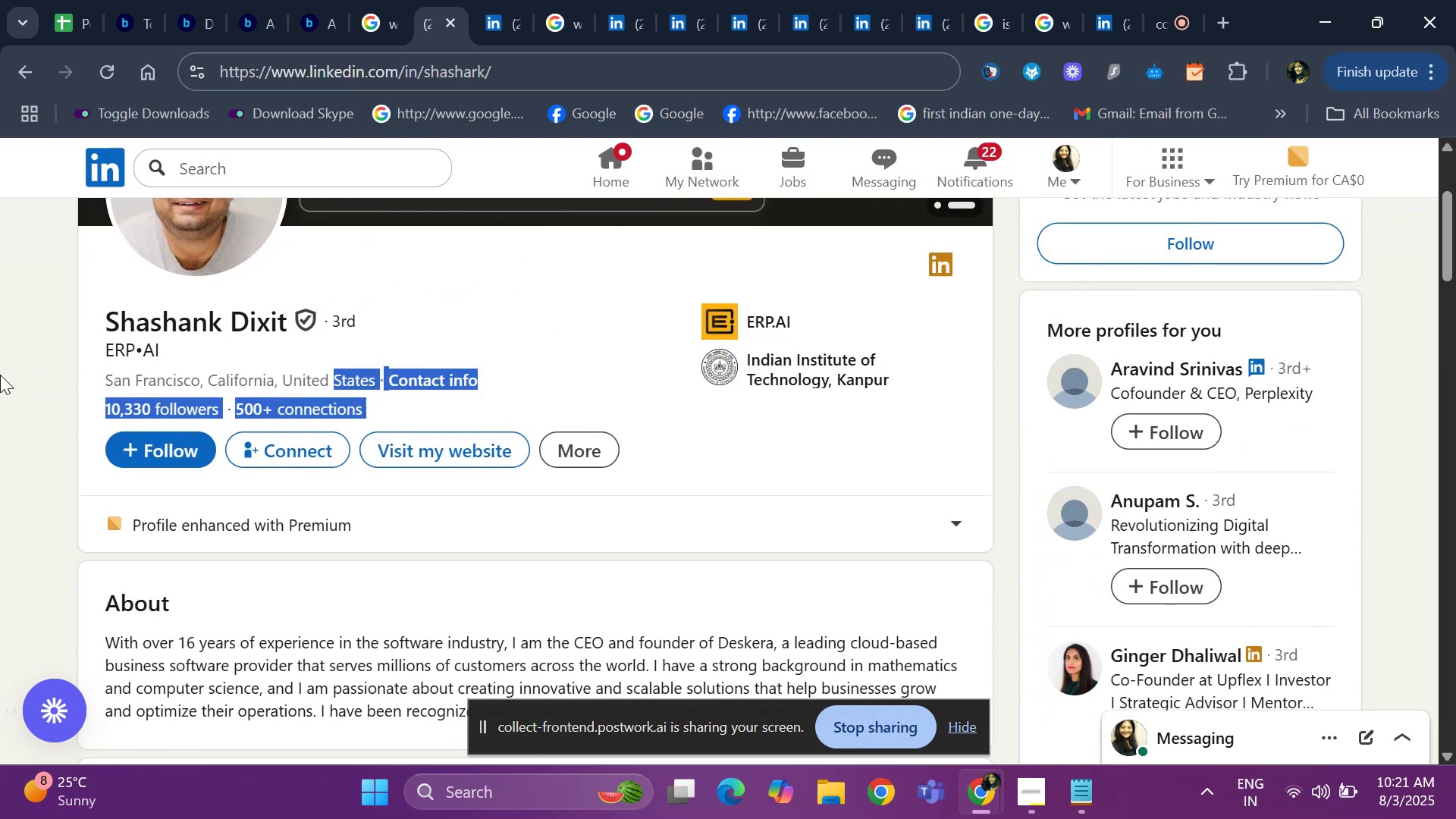 
left_click([0, 375])
 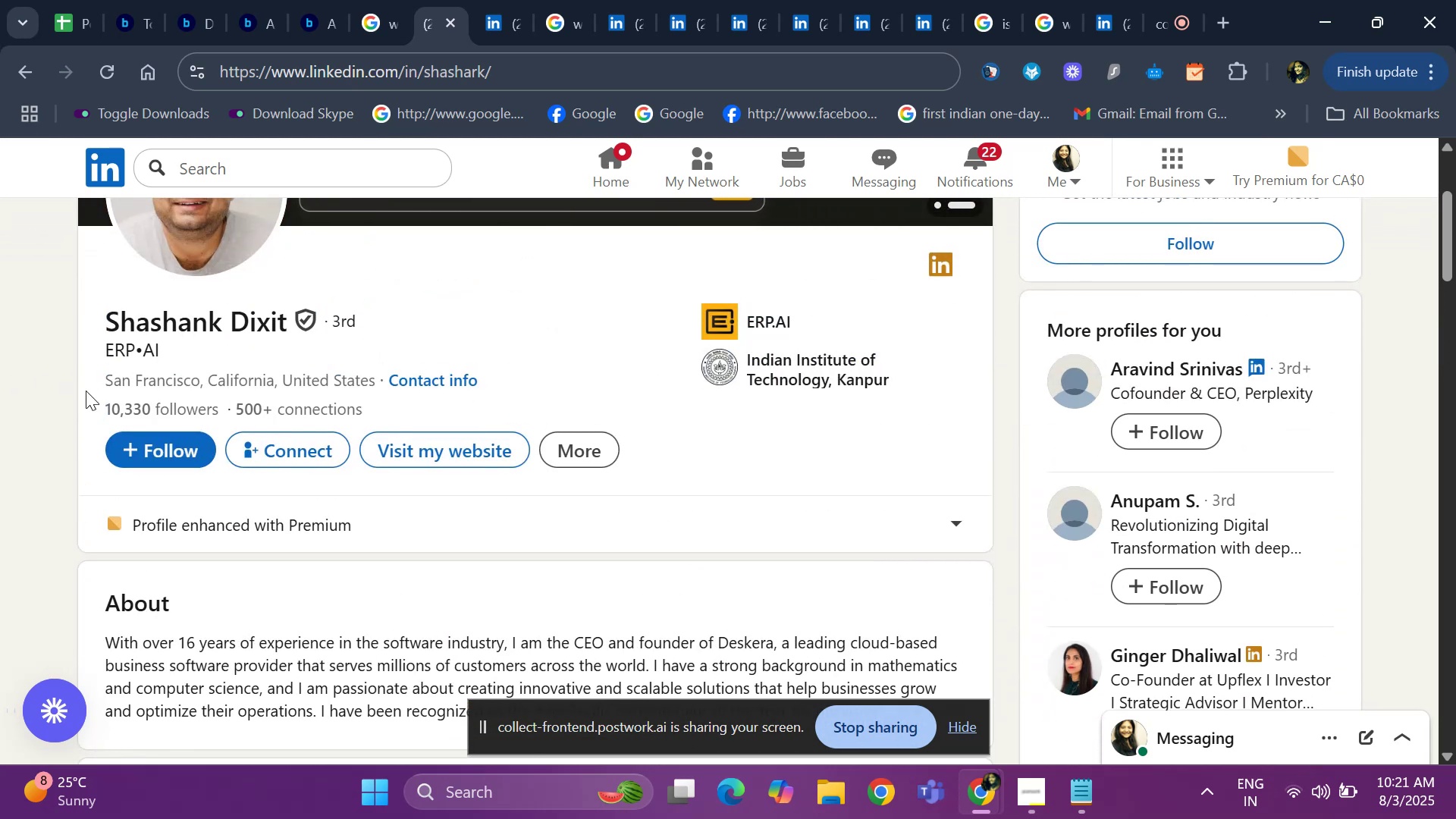 
left_click_drag(start_coordinate=[86, 391], to_coordinate=[226, 381])
 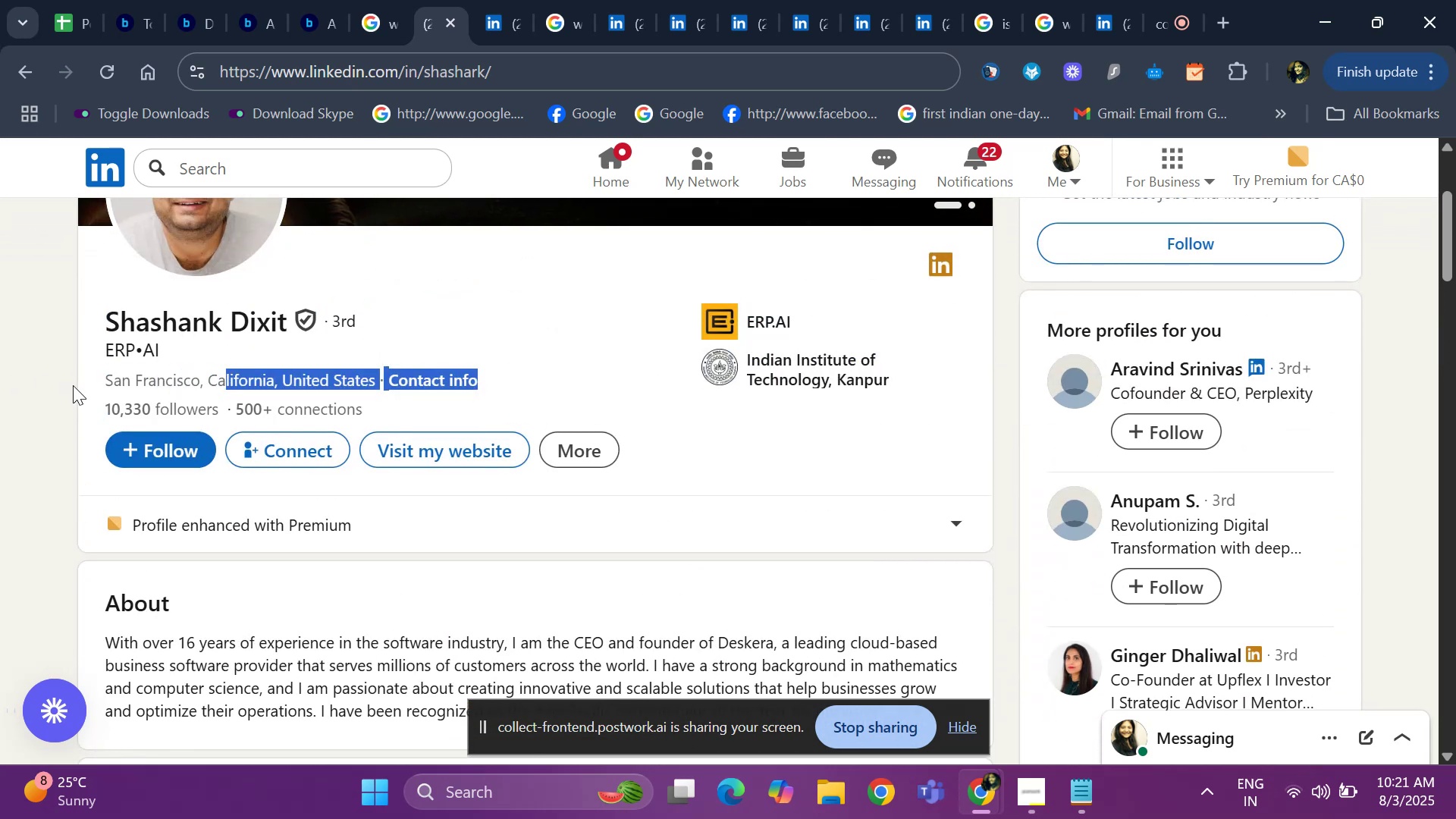 
left_click_drag(start_coordinate=[71, 385], to_coordinate=[102, 378])
 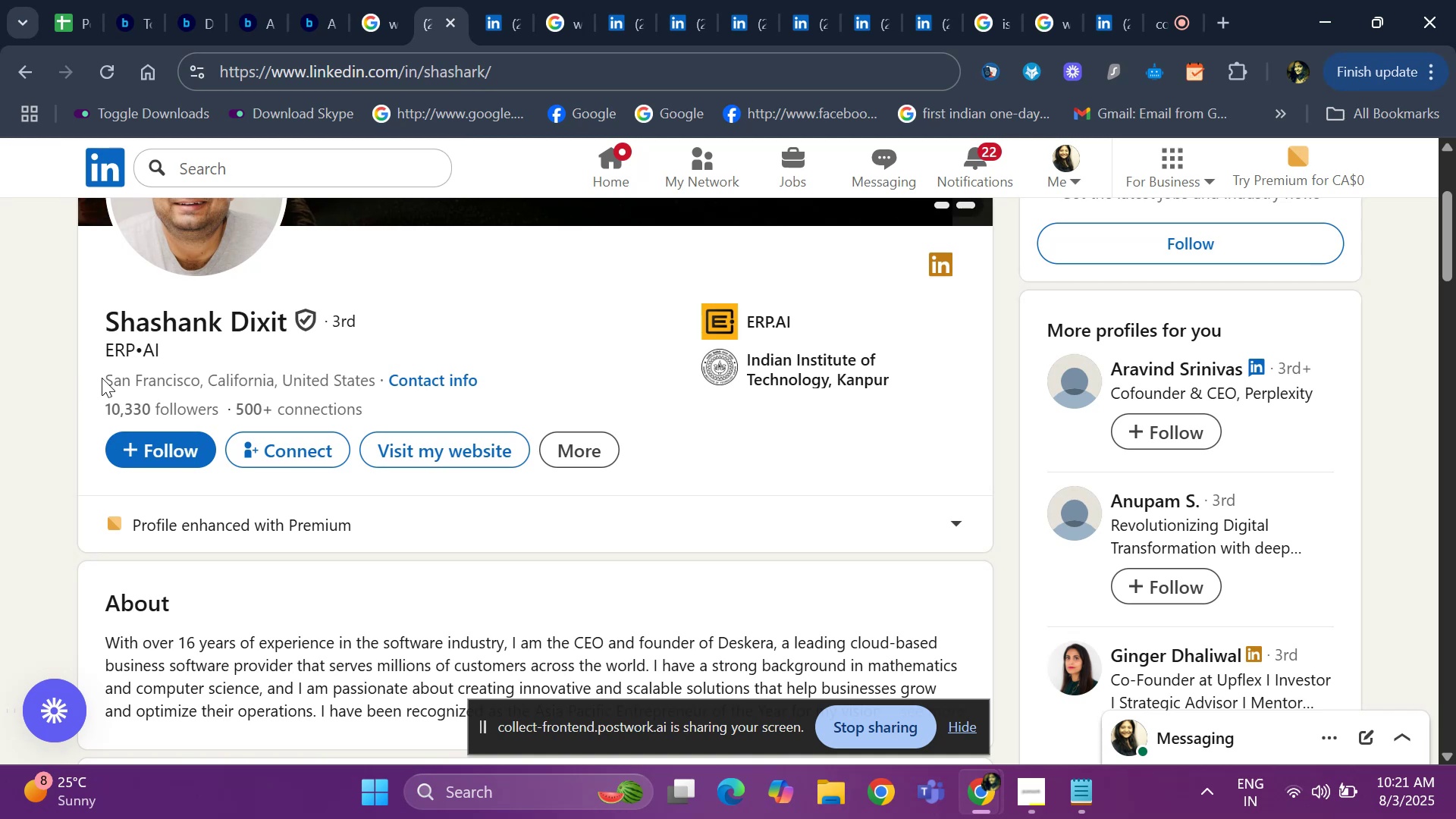 
left_click_drag(start_coordinate=[102, 378], to_coordinate=[378, 384])
 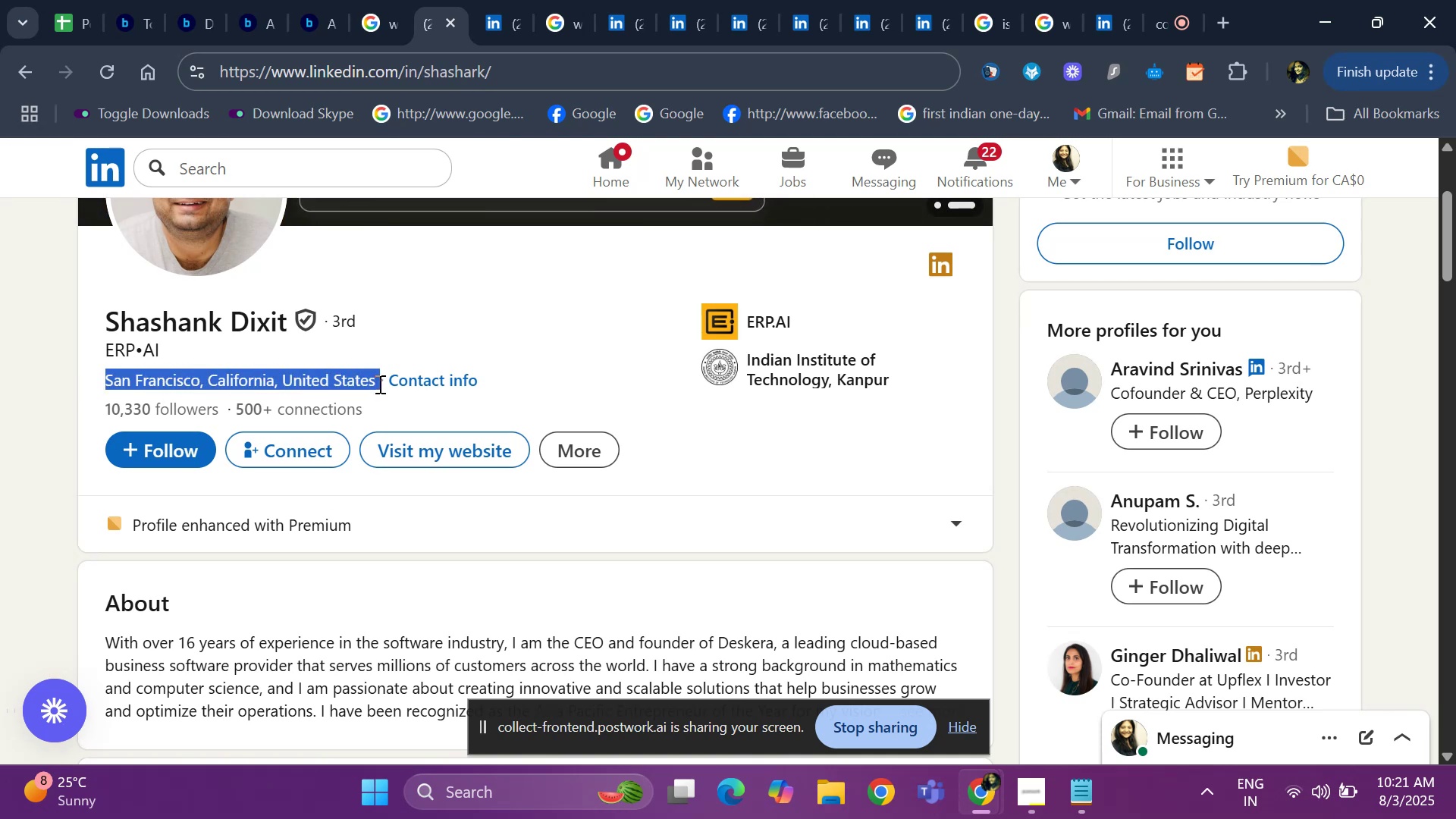 
key(Control+ControlLeft)
 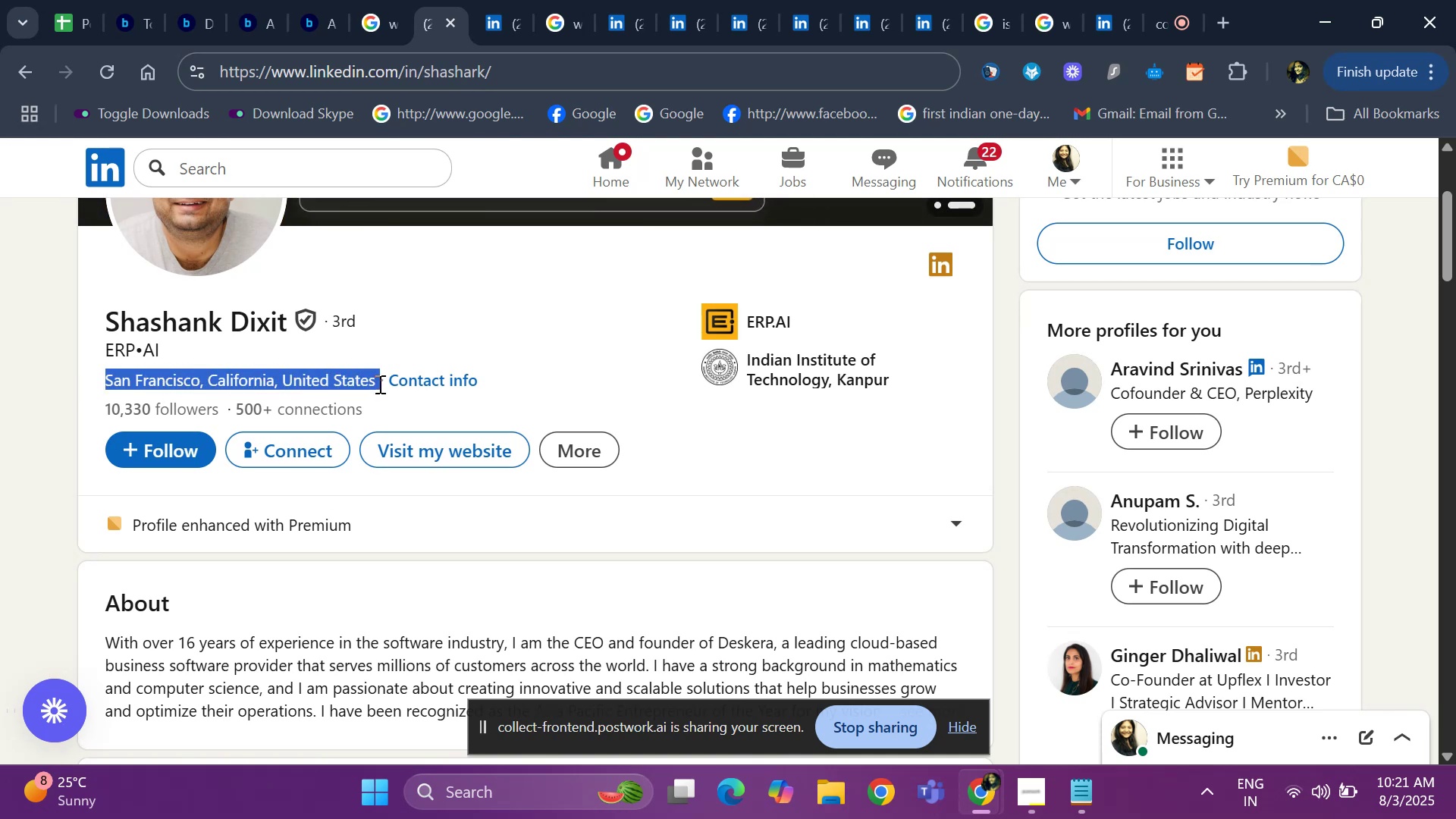 
key(Control+C)
 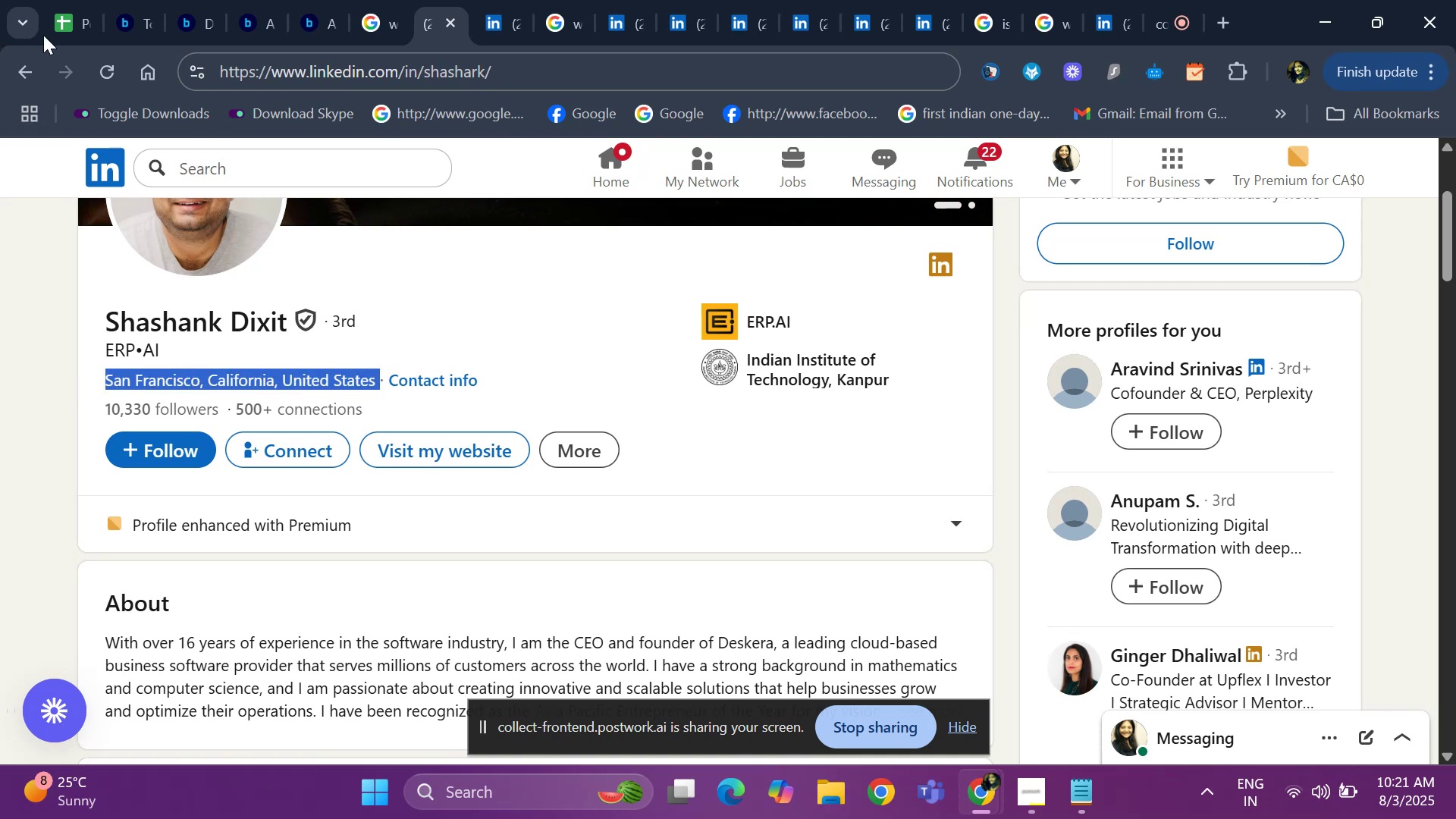 
left_click([53, 29])
 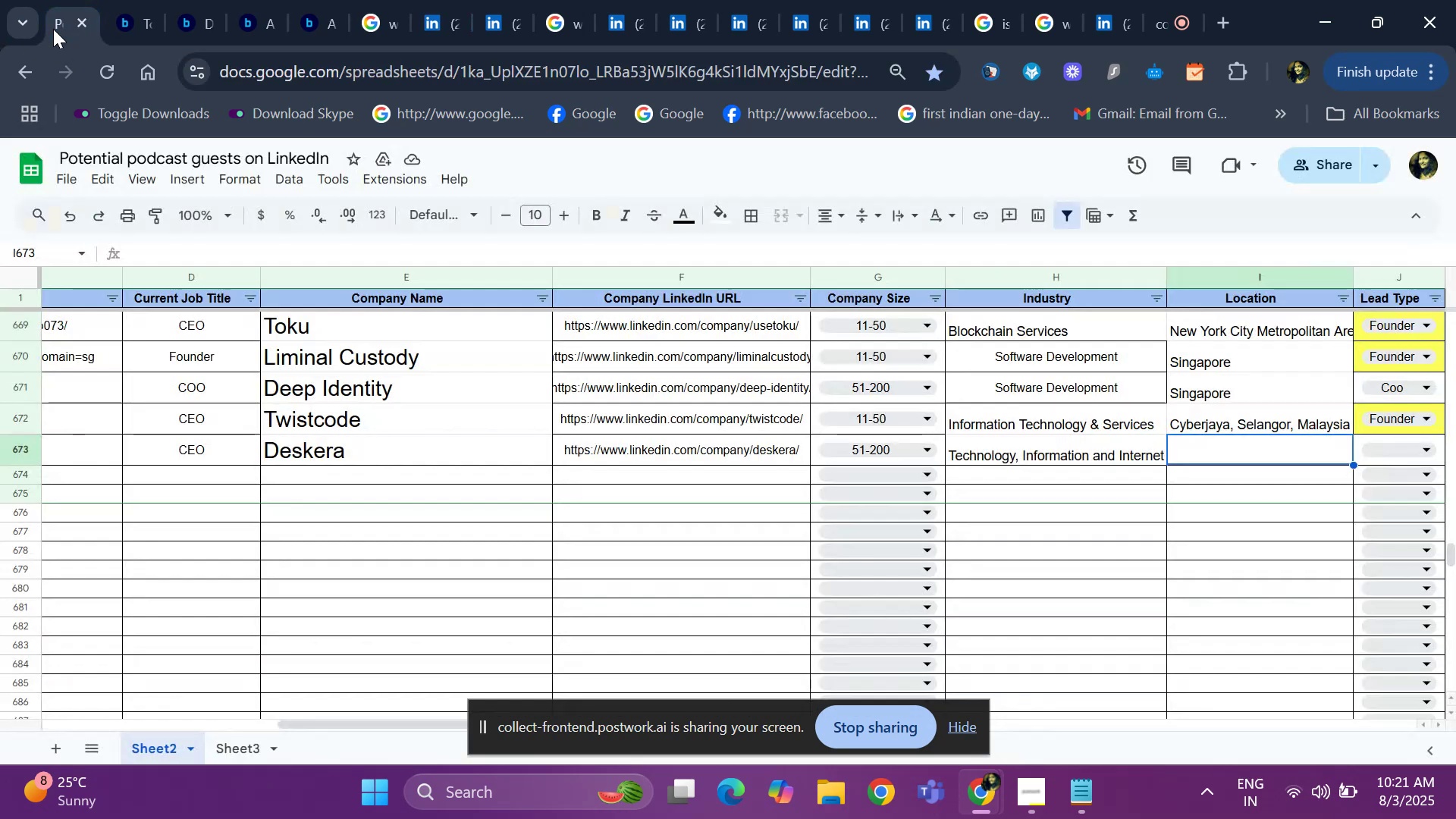 
key(Control+V)
 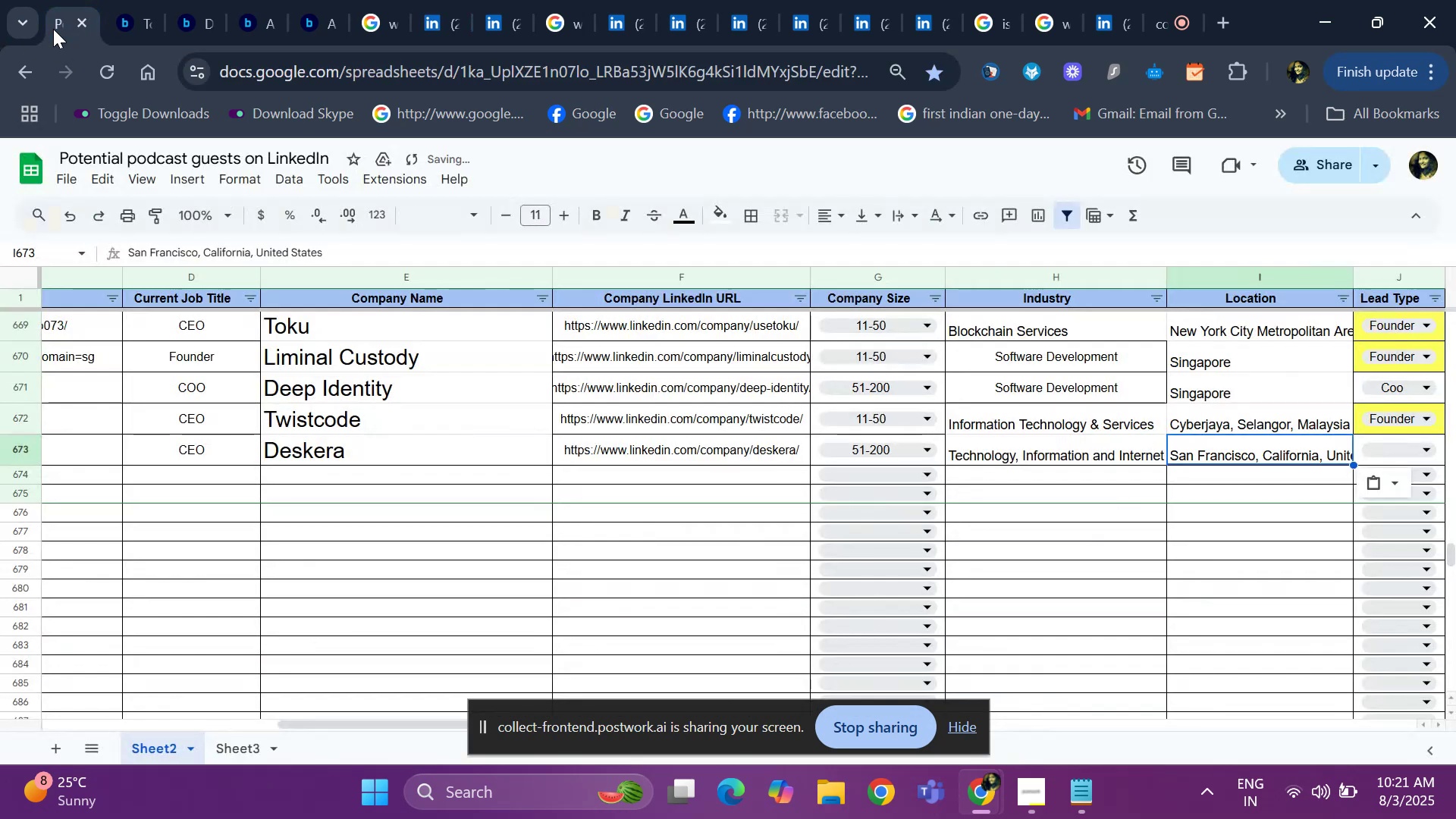 
key(ArrowRight)
 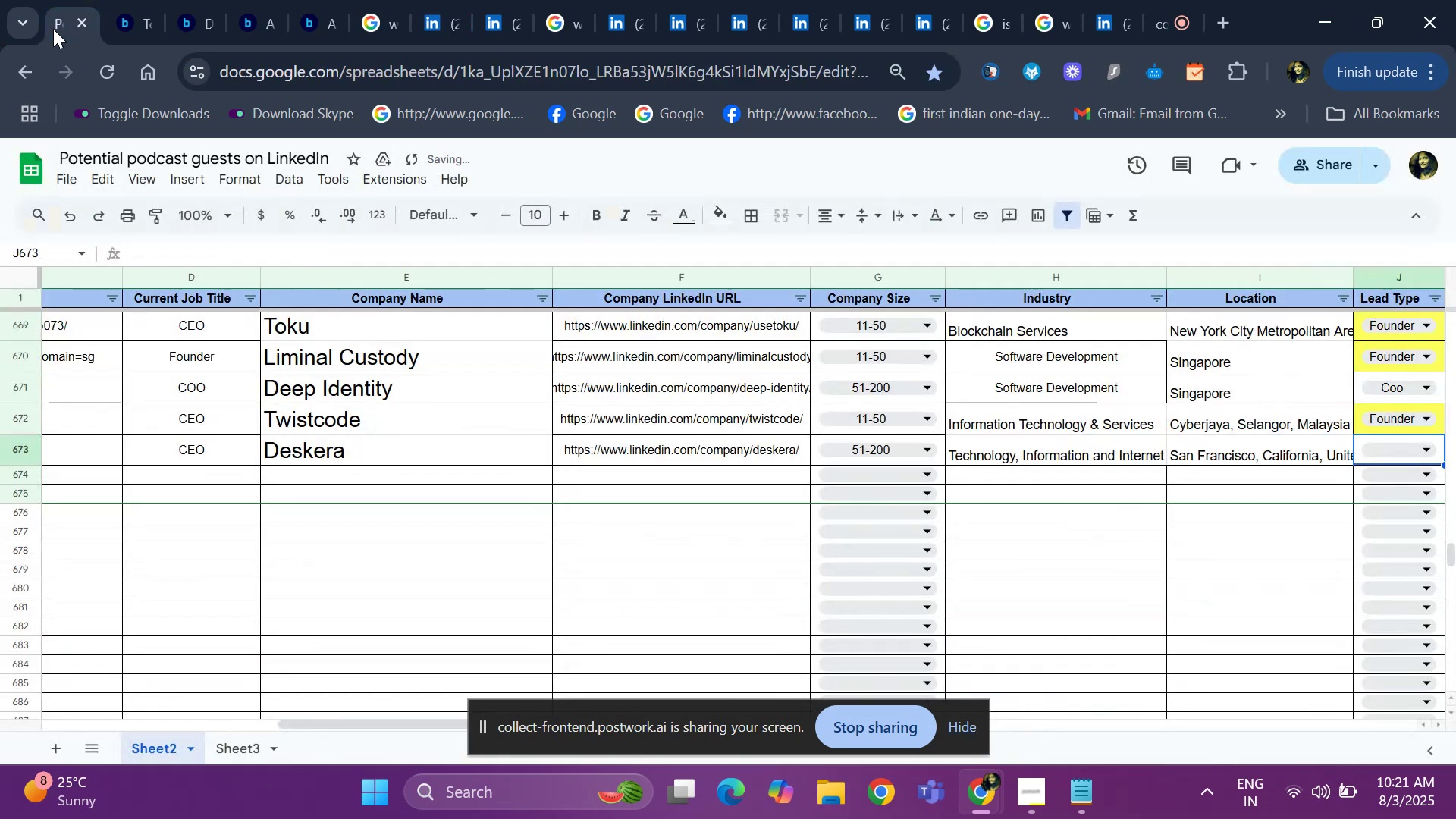 
key(ArrowRight)
 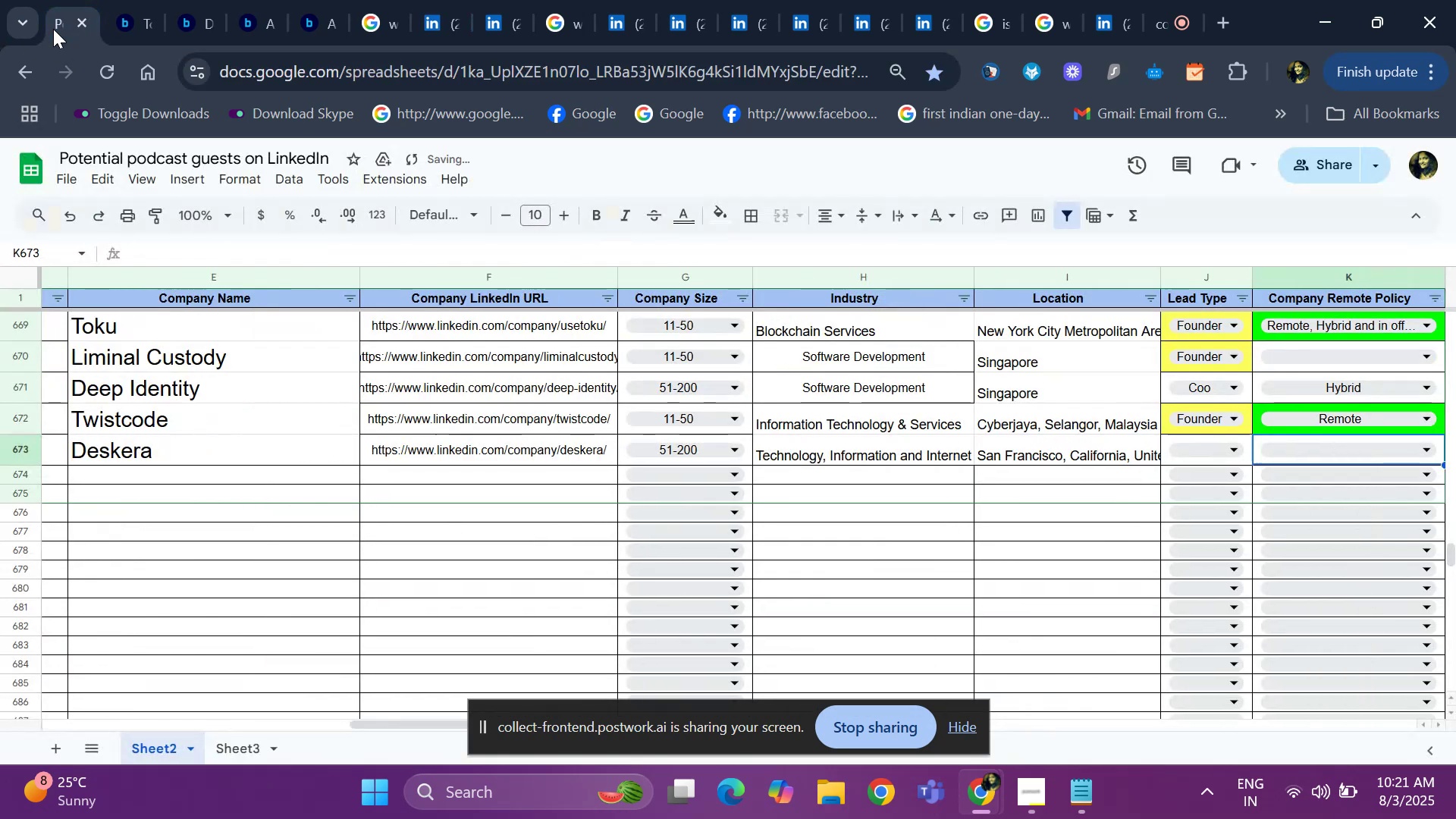 
key(ArrowRight)
 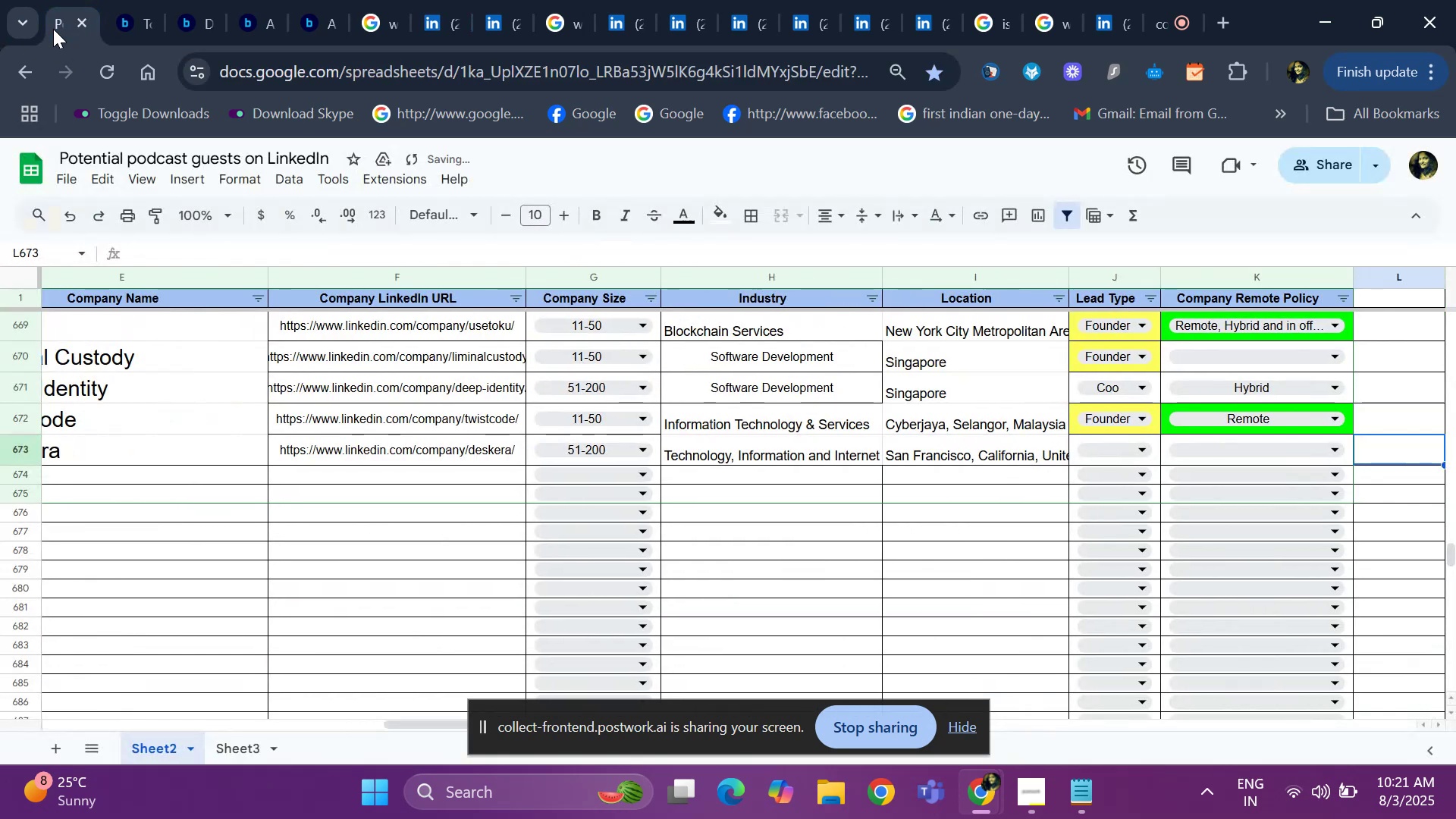 
key(ArrowLeft)
 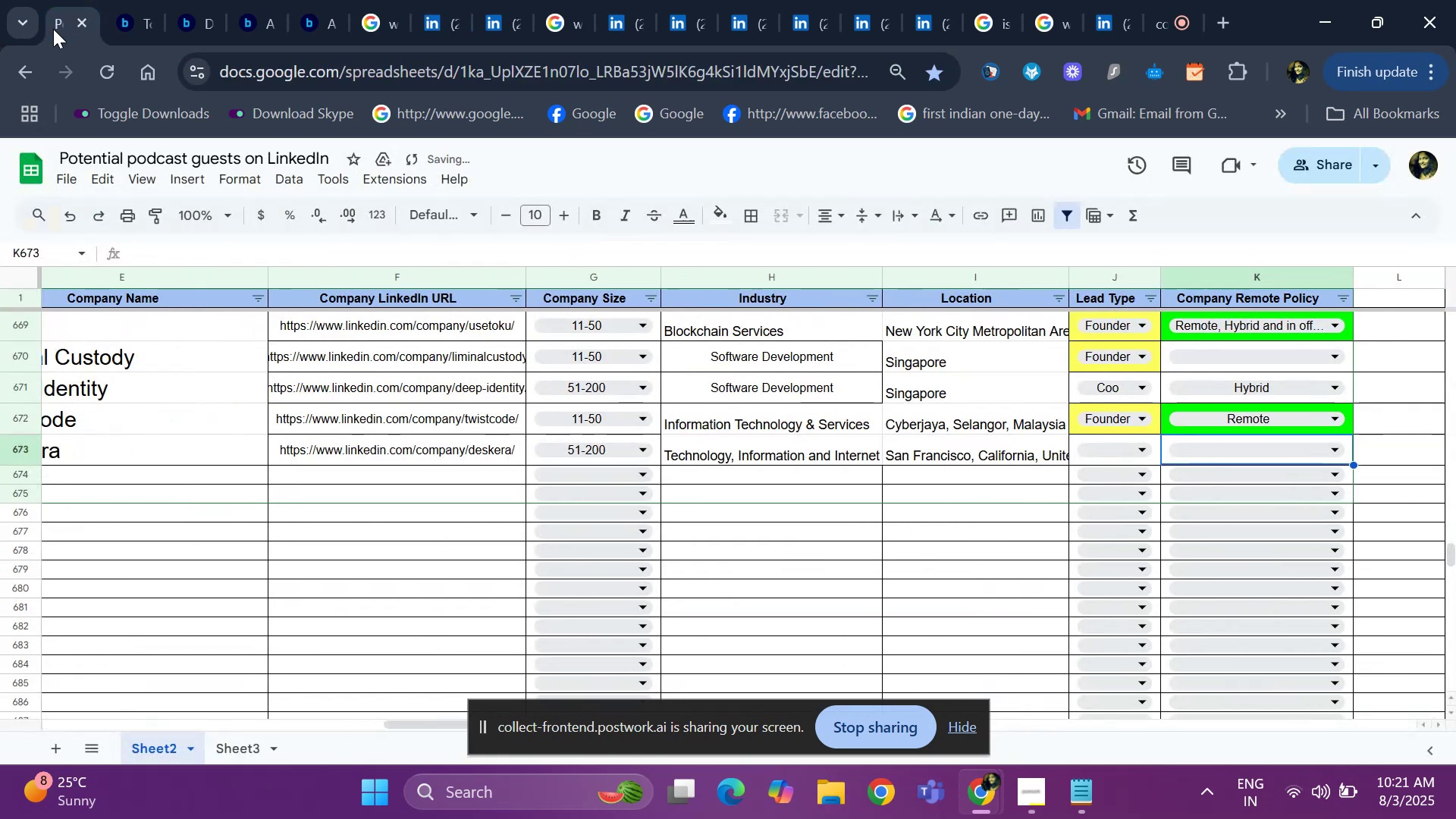 
key(ArrowLeft)
 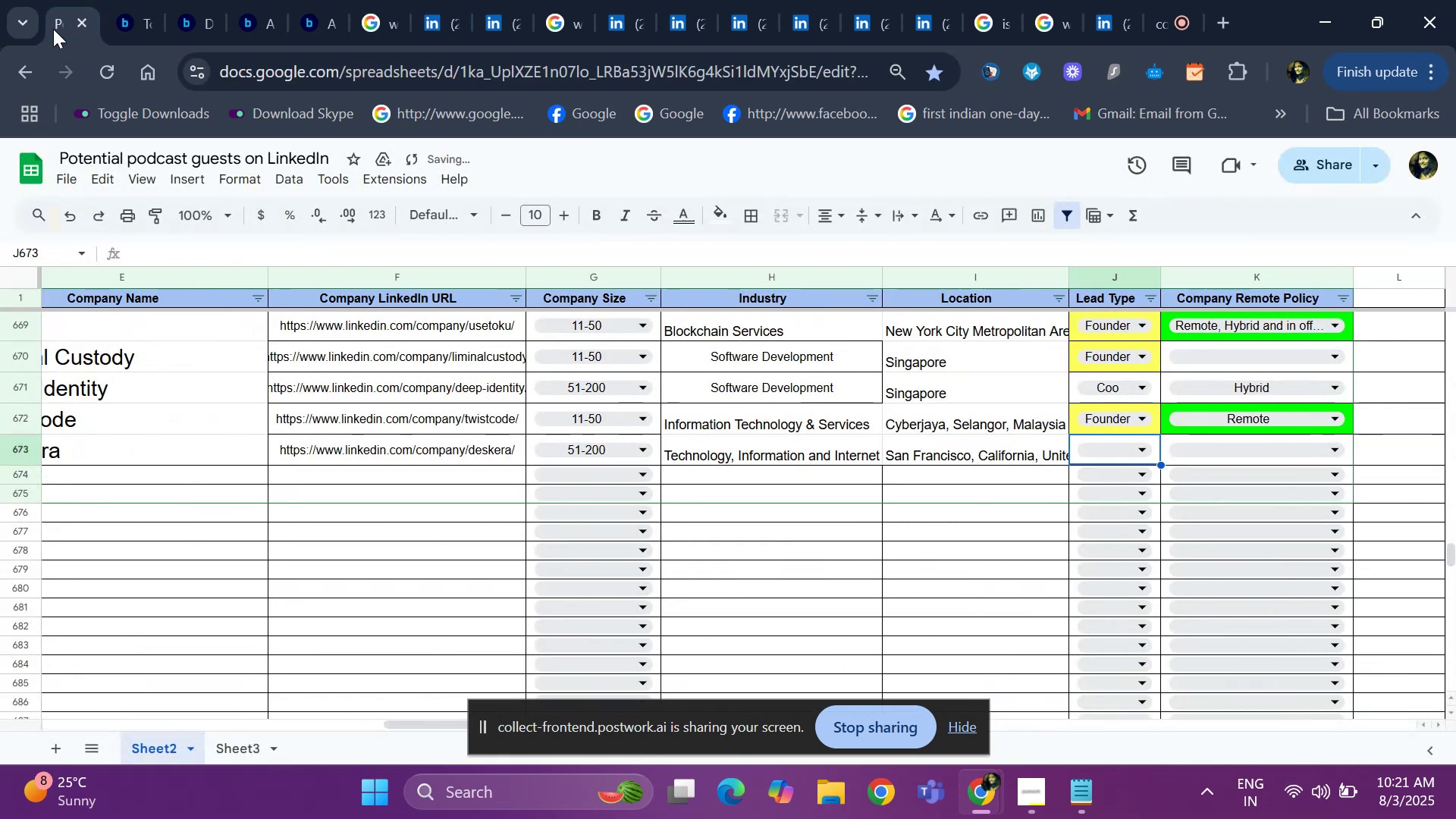 
hold_key(key=ArrowLeft, duration=0.75)
 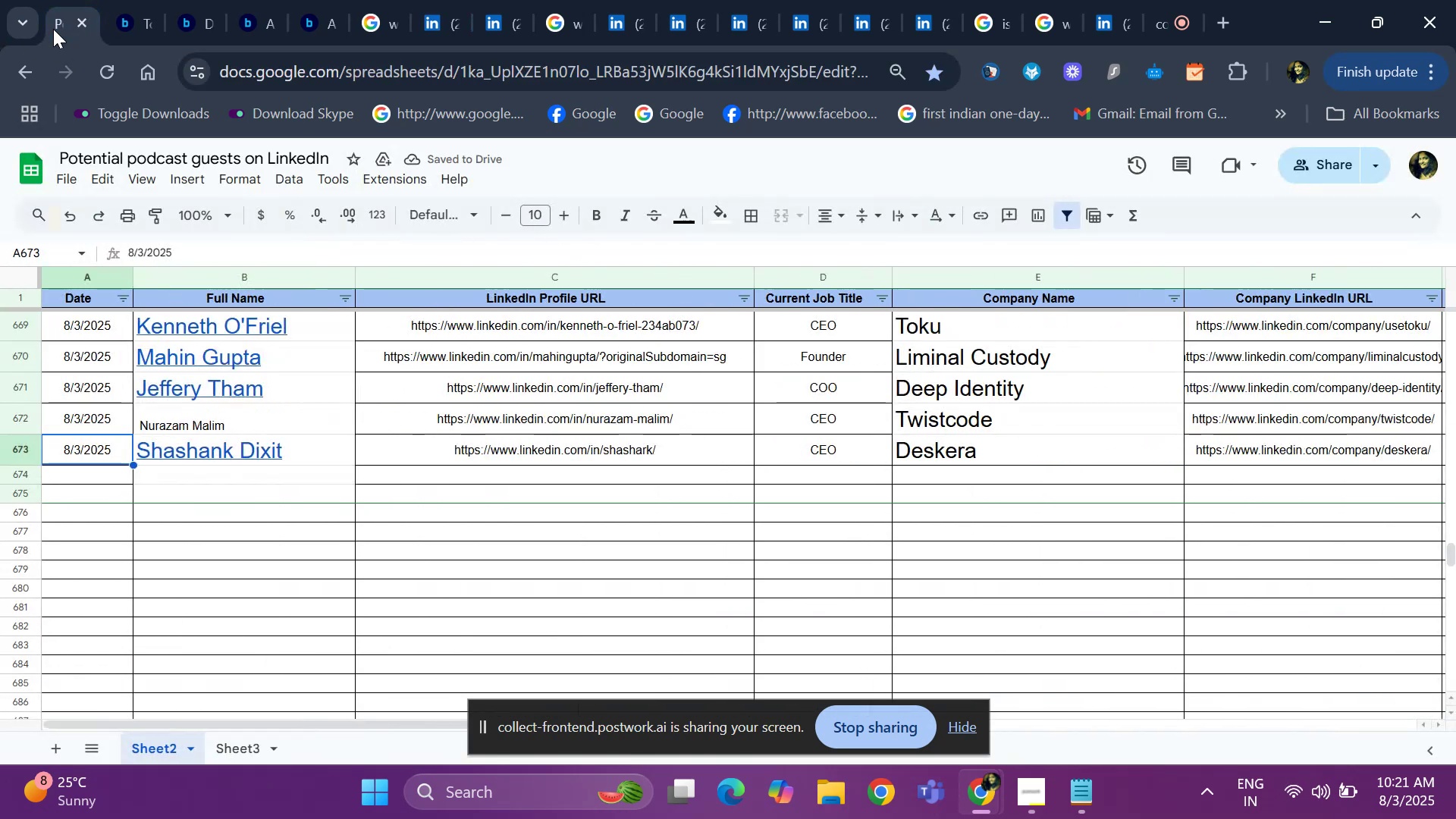 
key(ArrowRight)
 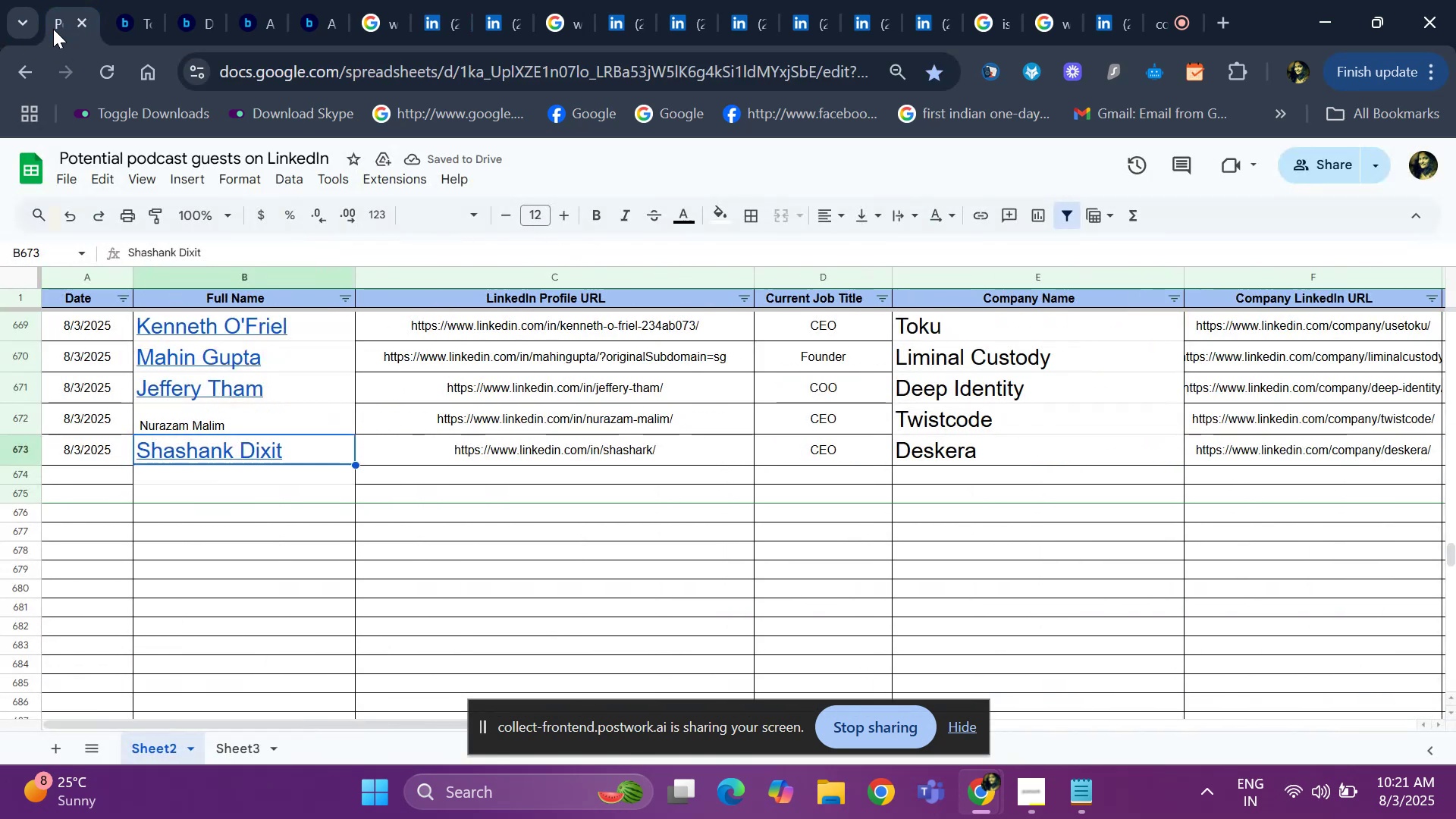 
key(ArrowRight)
 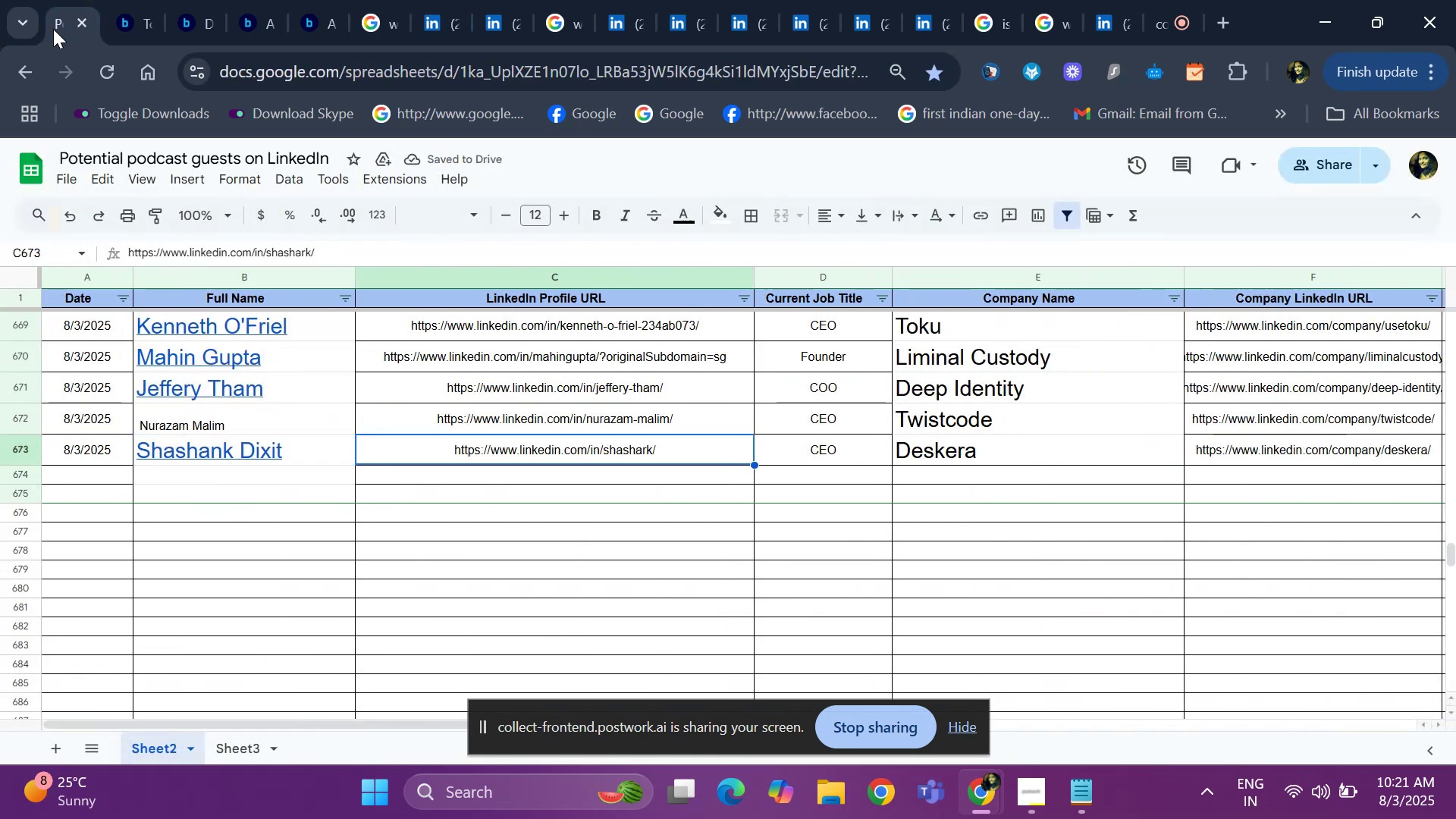 
key(ArrowRight)
 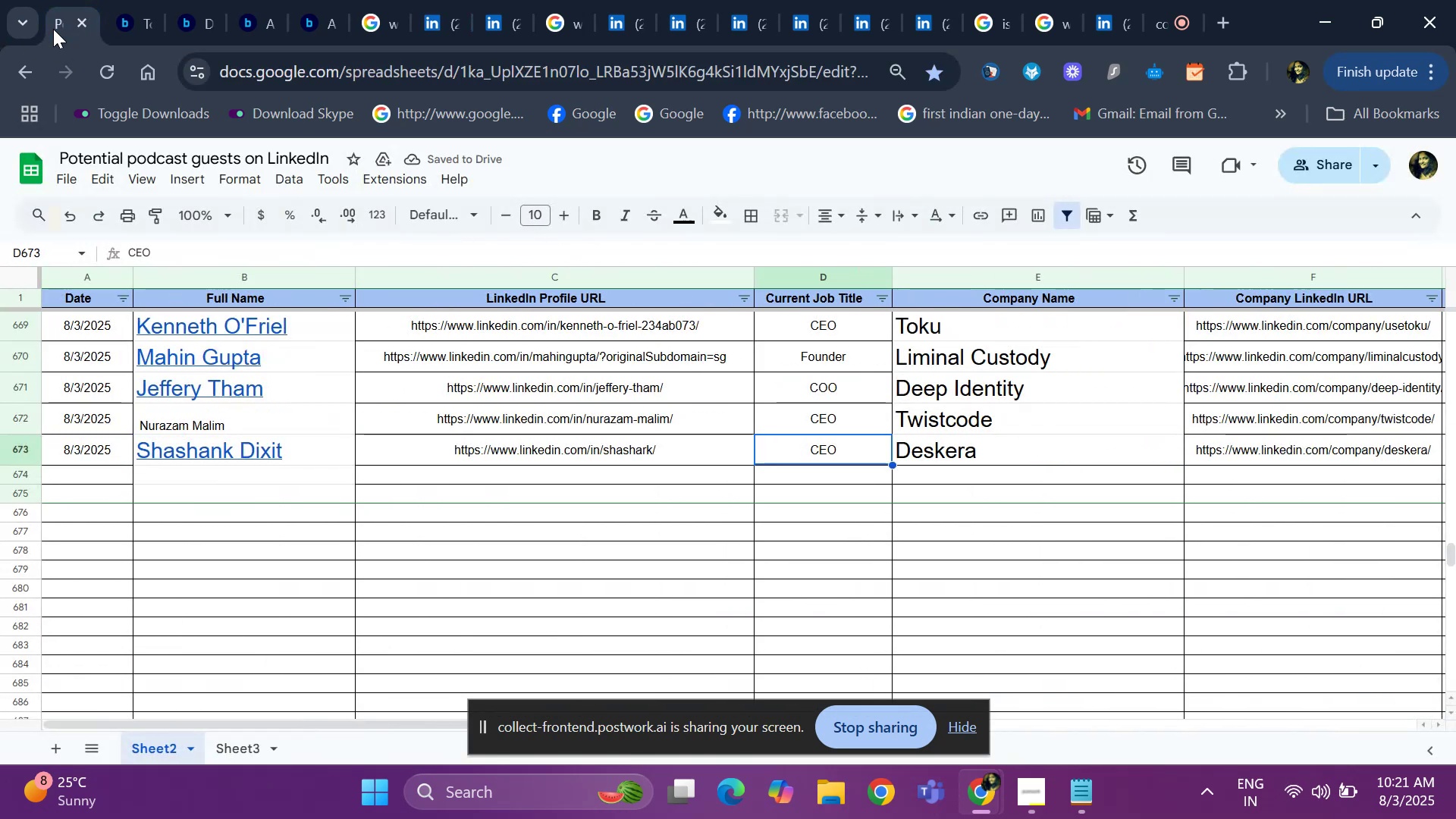 
key(ArrowRight)
 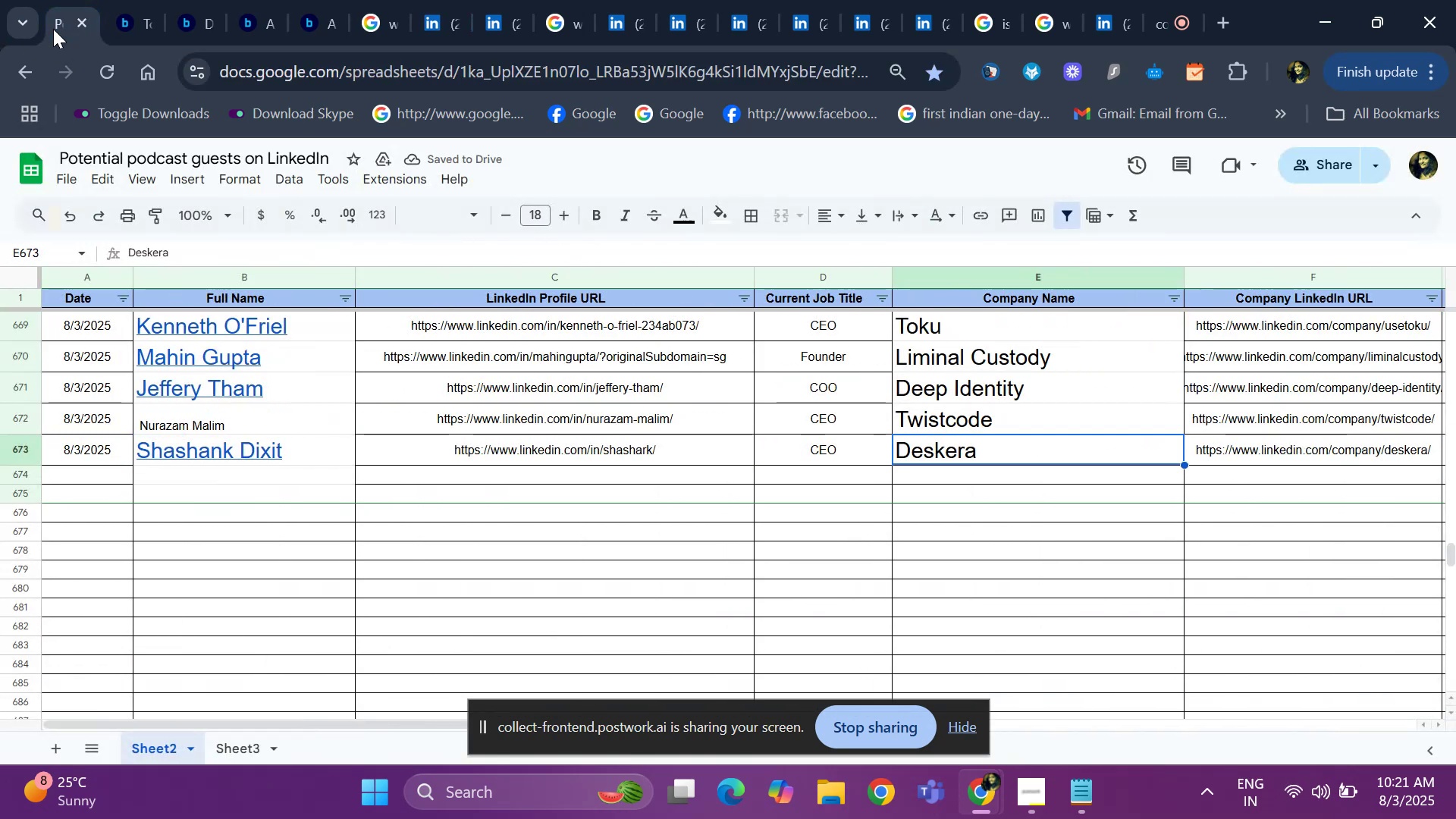 
hold_key(key=ArrowRight, duration=0.65)
 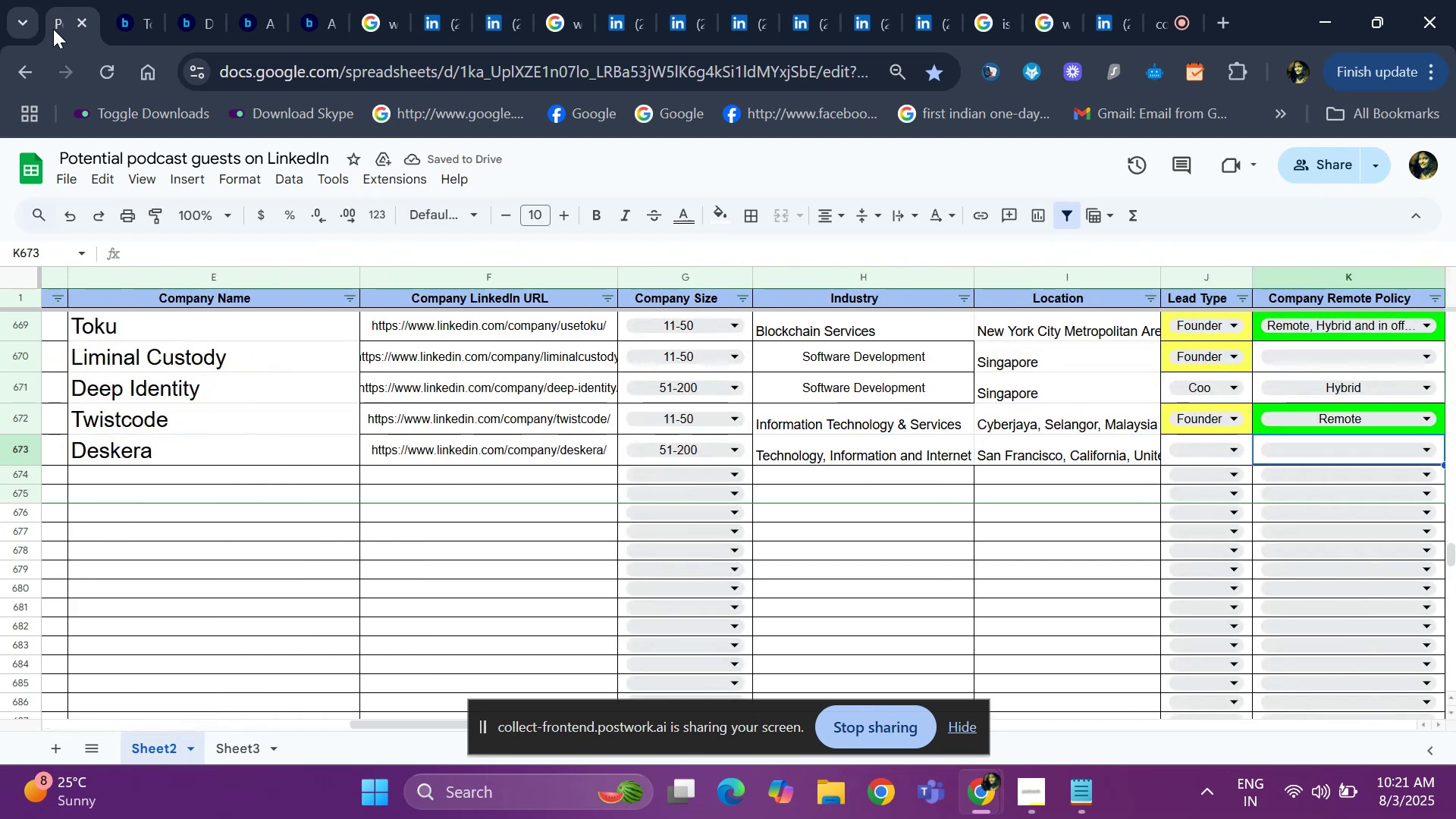 
key(ArrowRight)
 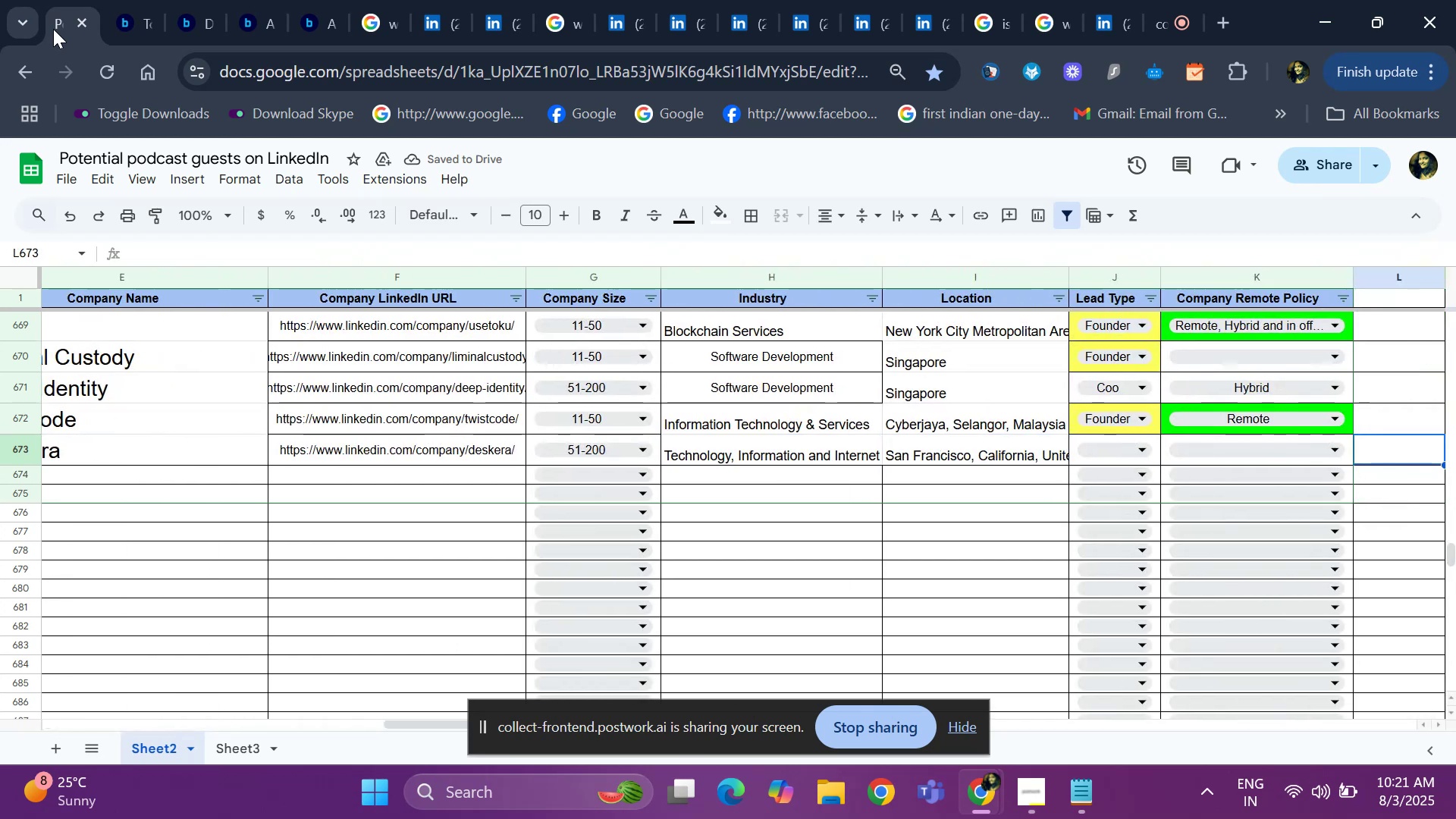 
key(ArrowLeft)
 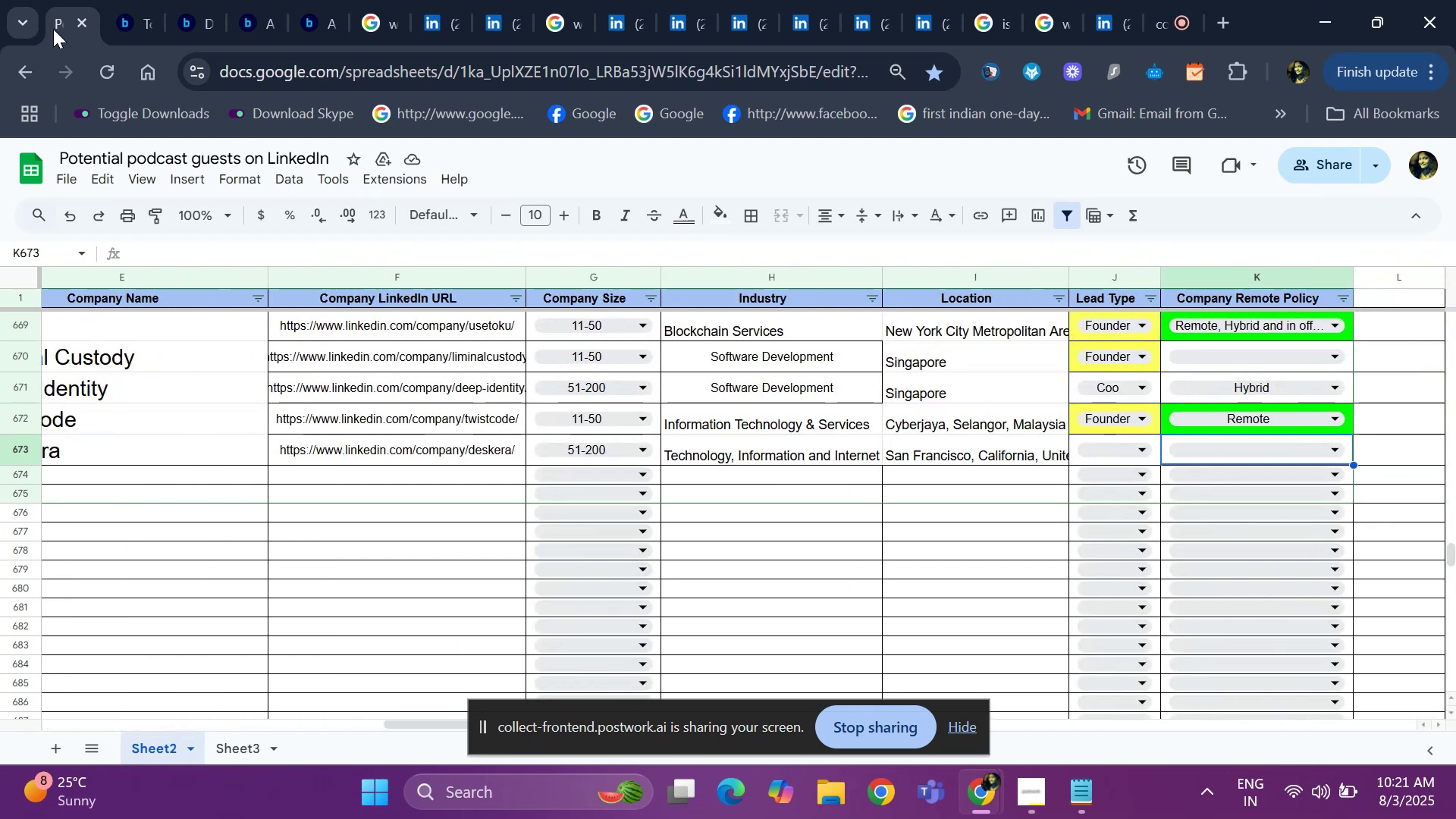 
key(ArrowLeft)
 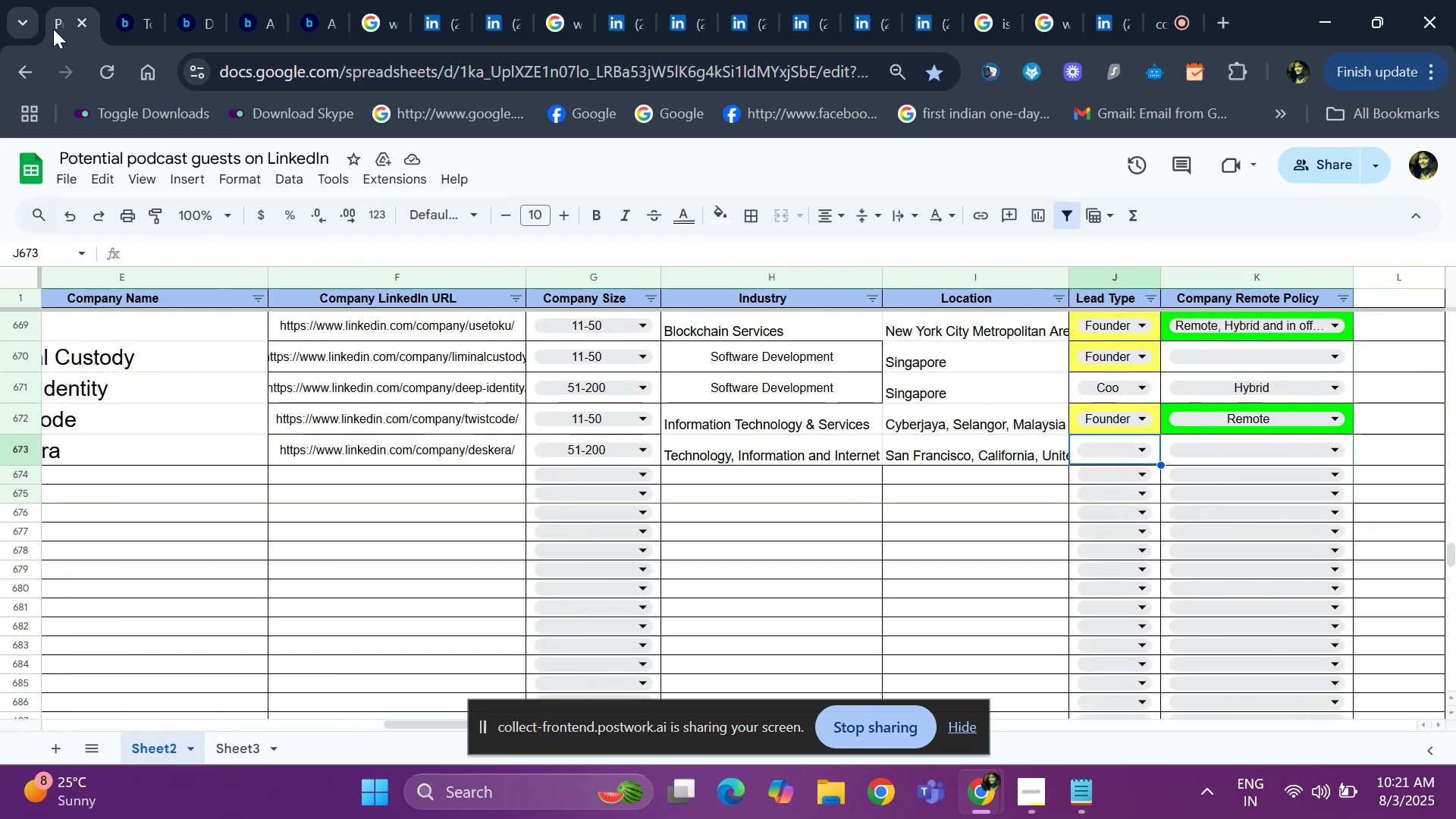 
key(Enter)
 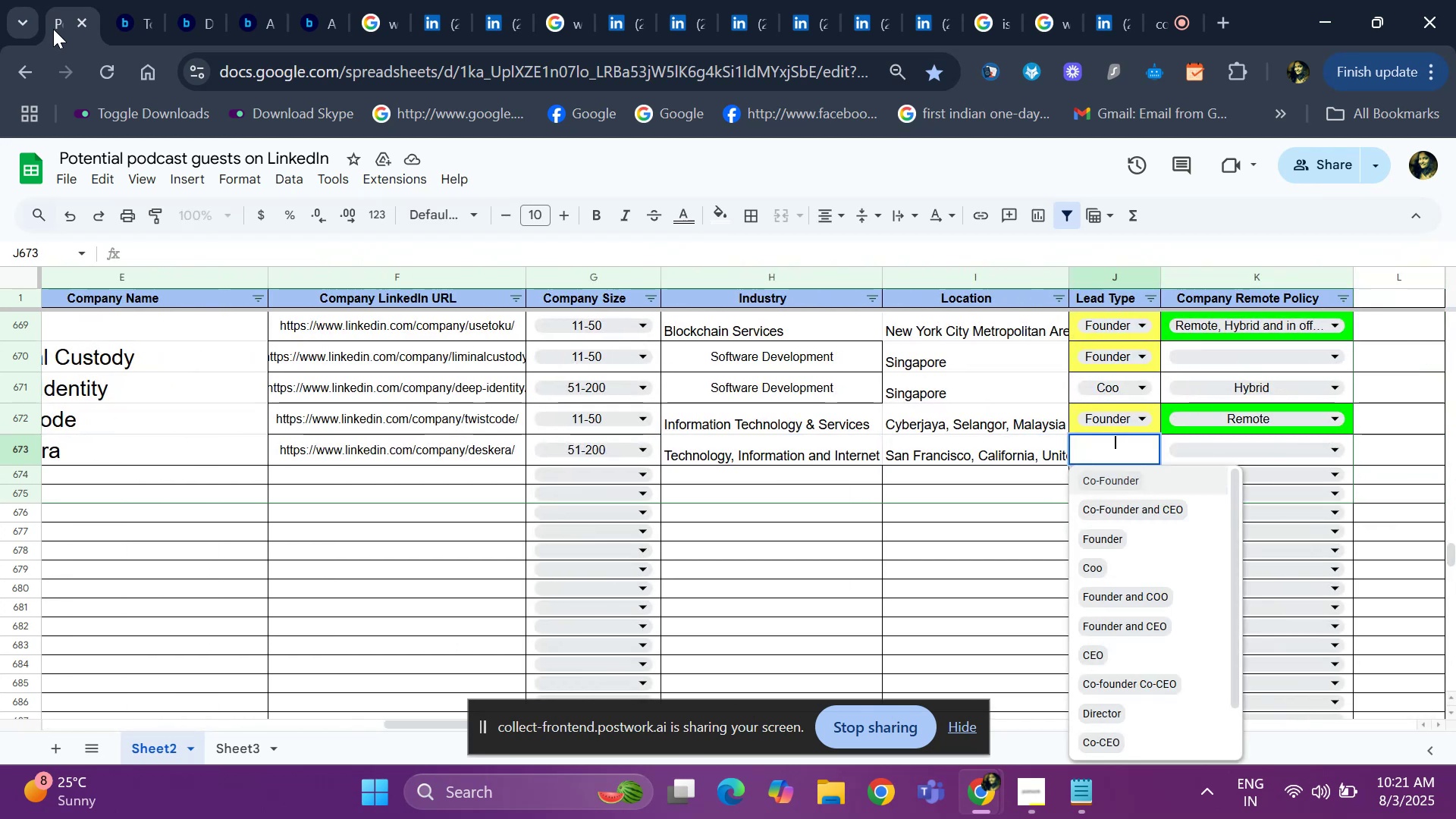 
key(ArrowDown)
 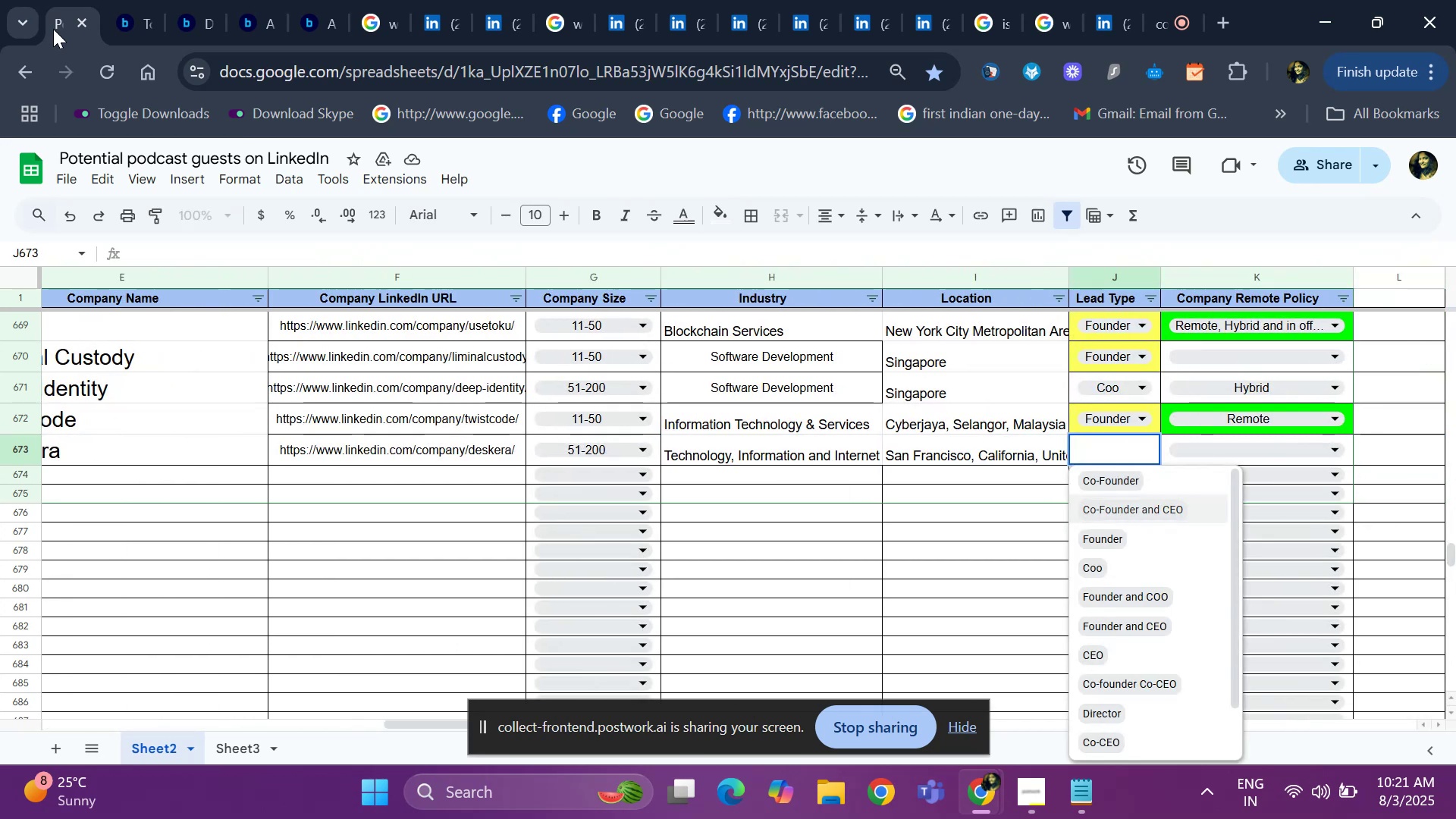 
key(ArrowDown)
 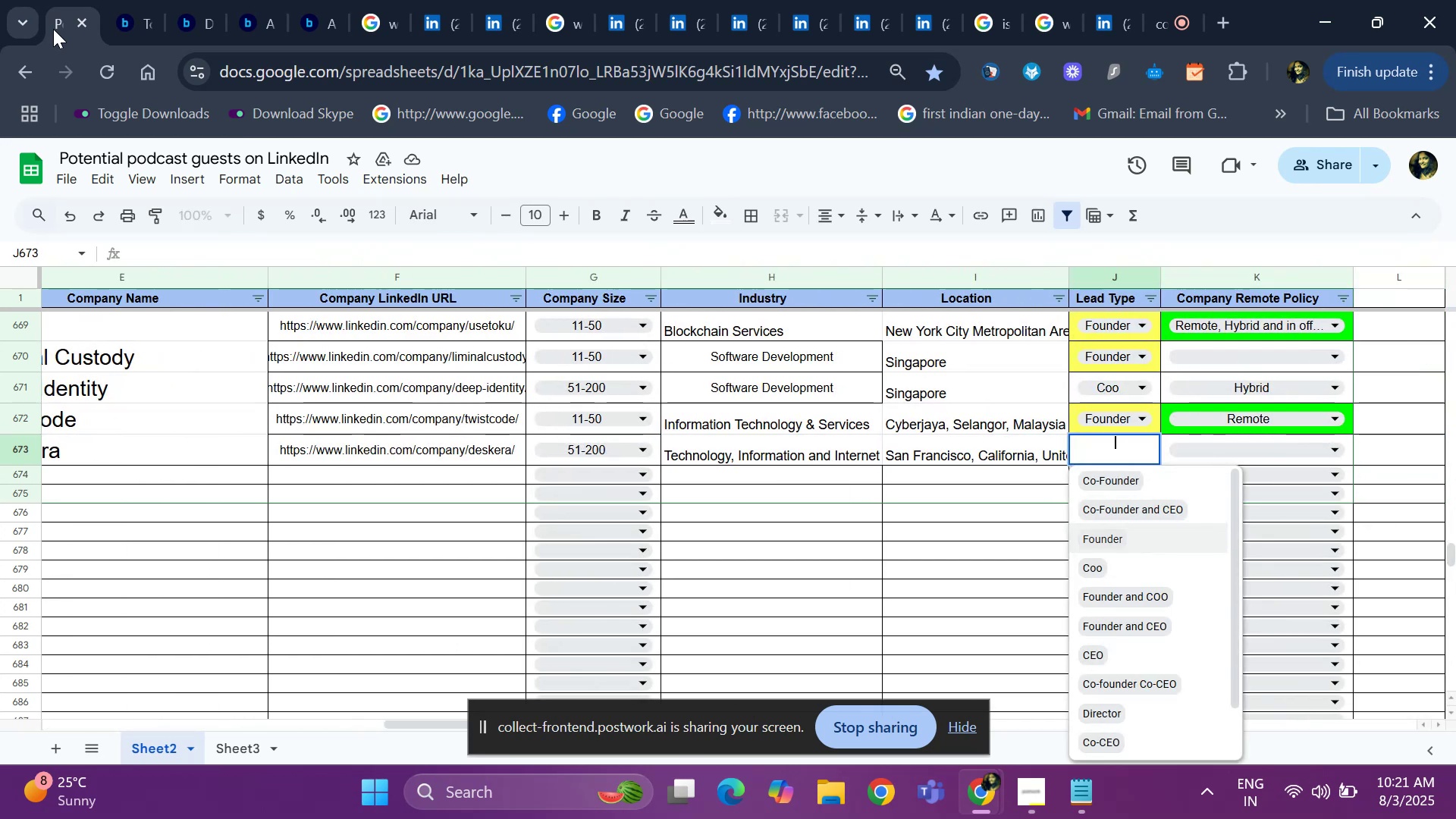 
key(Enter)
 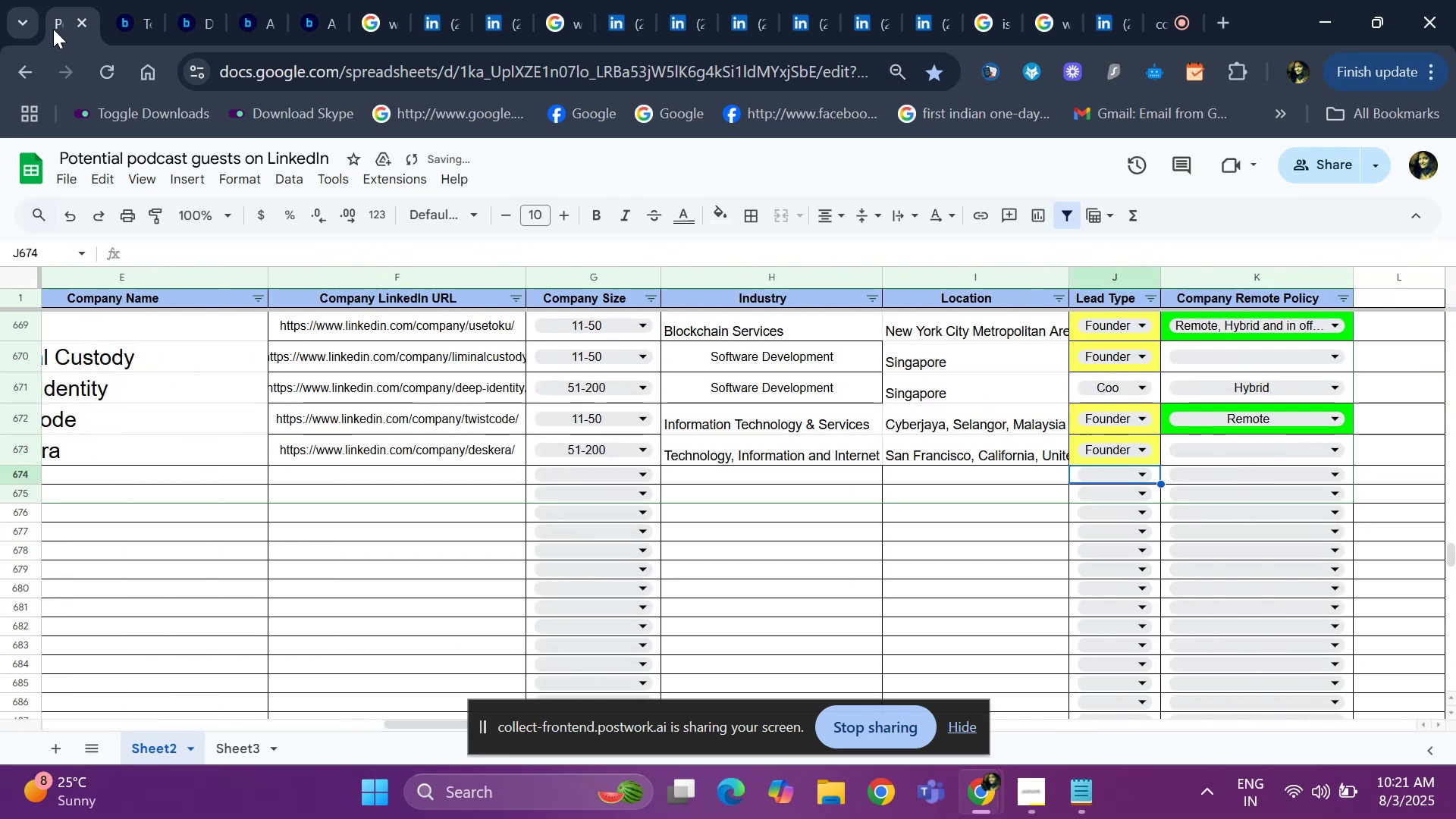 
key(ArrowUp)
 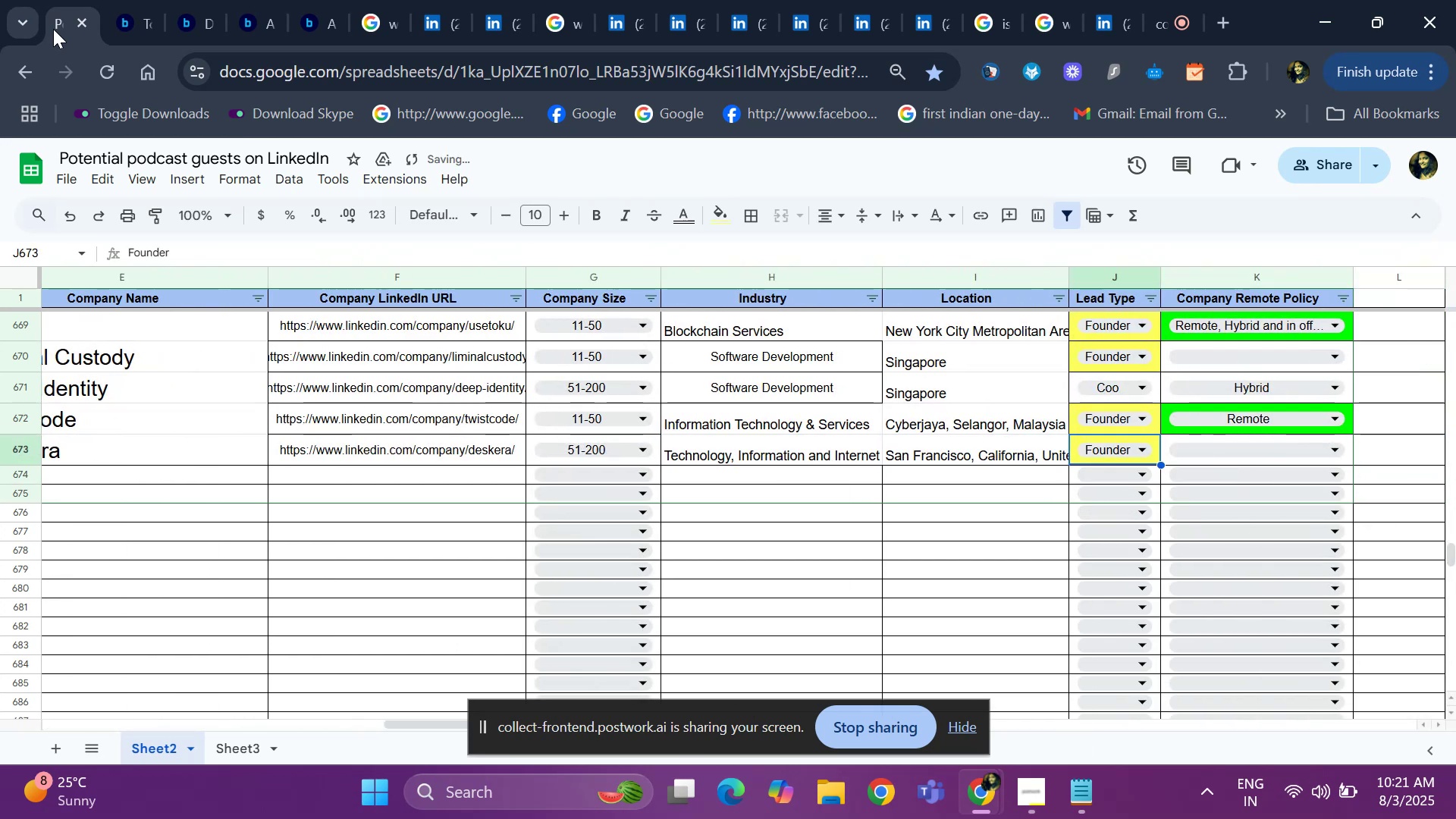 
key(ArrowLeft)
 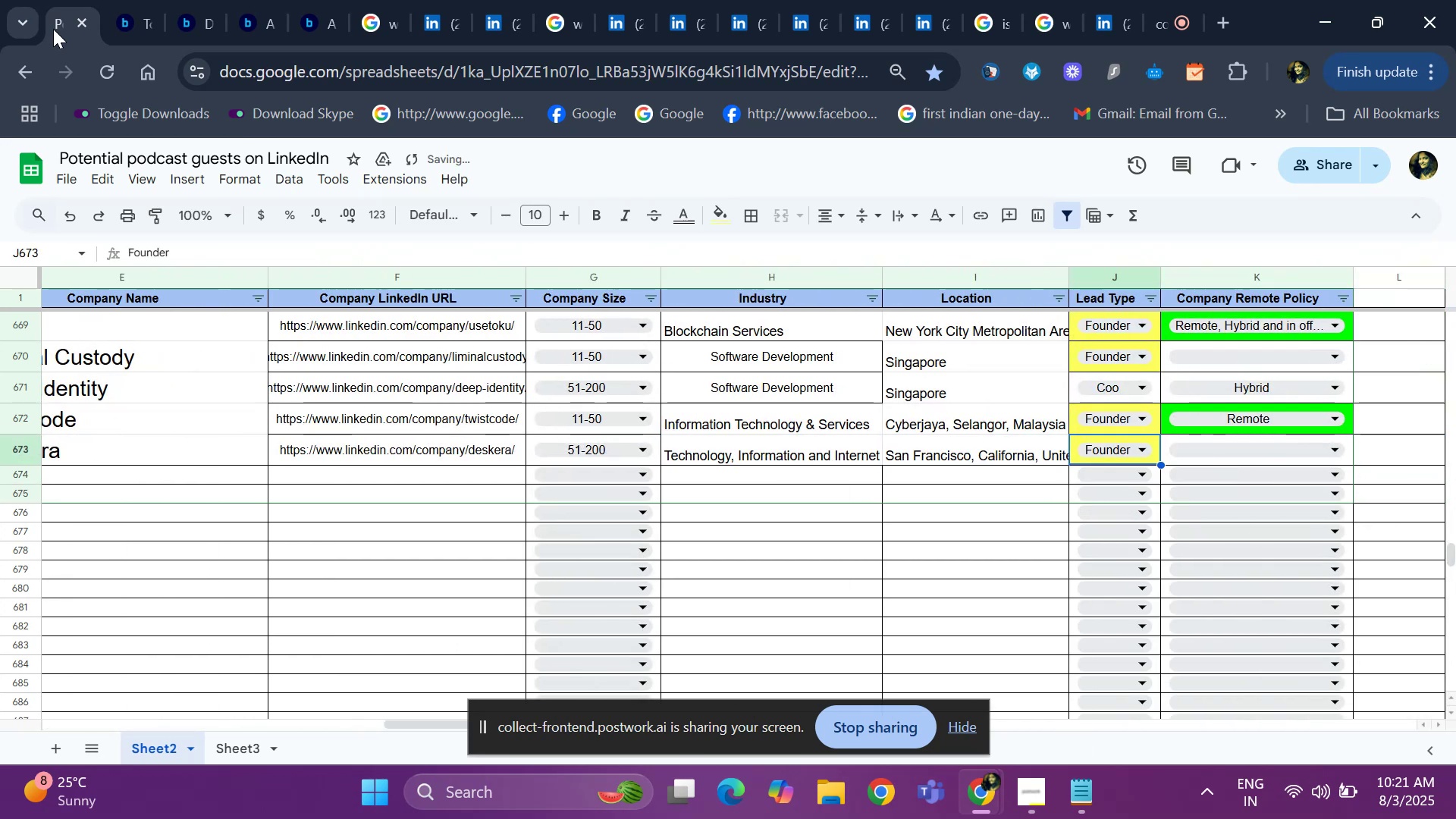 
key(ArrowLeft)
 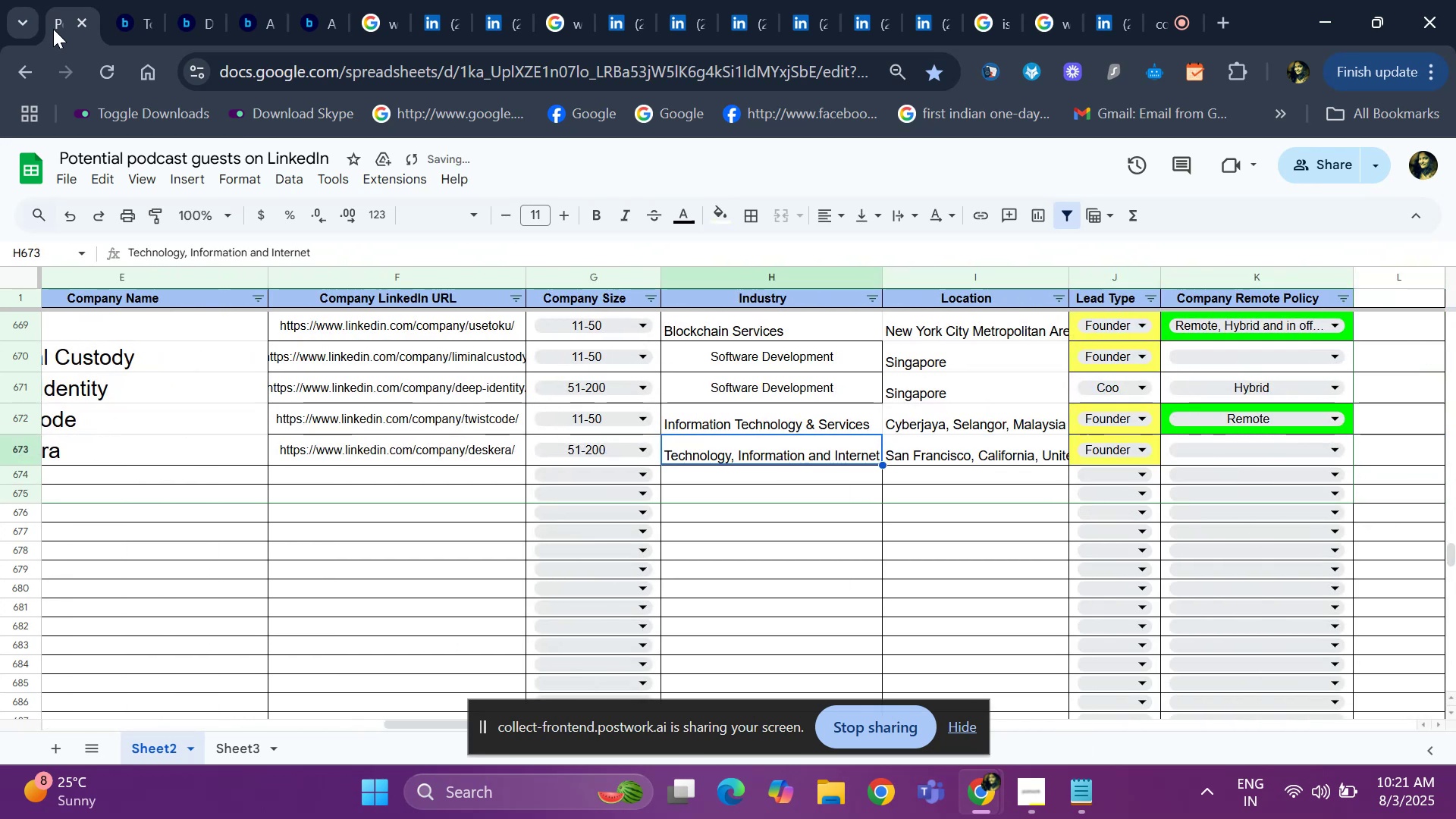 
key(ArrowLeft)
 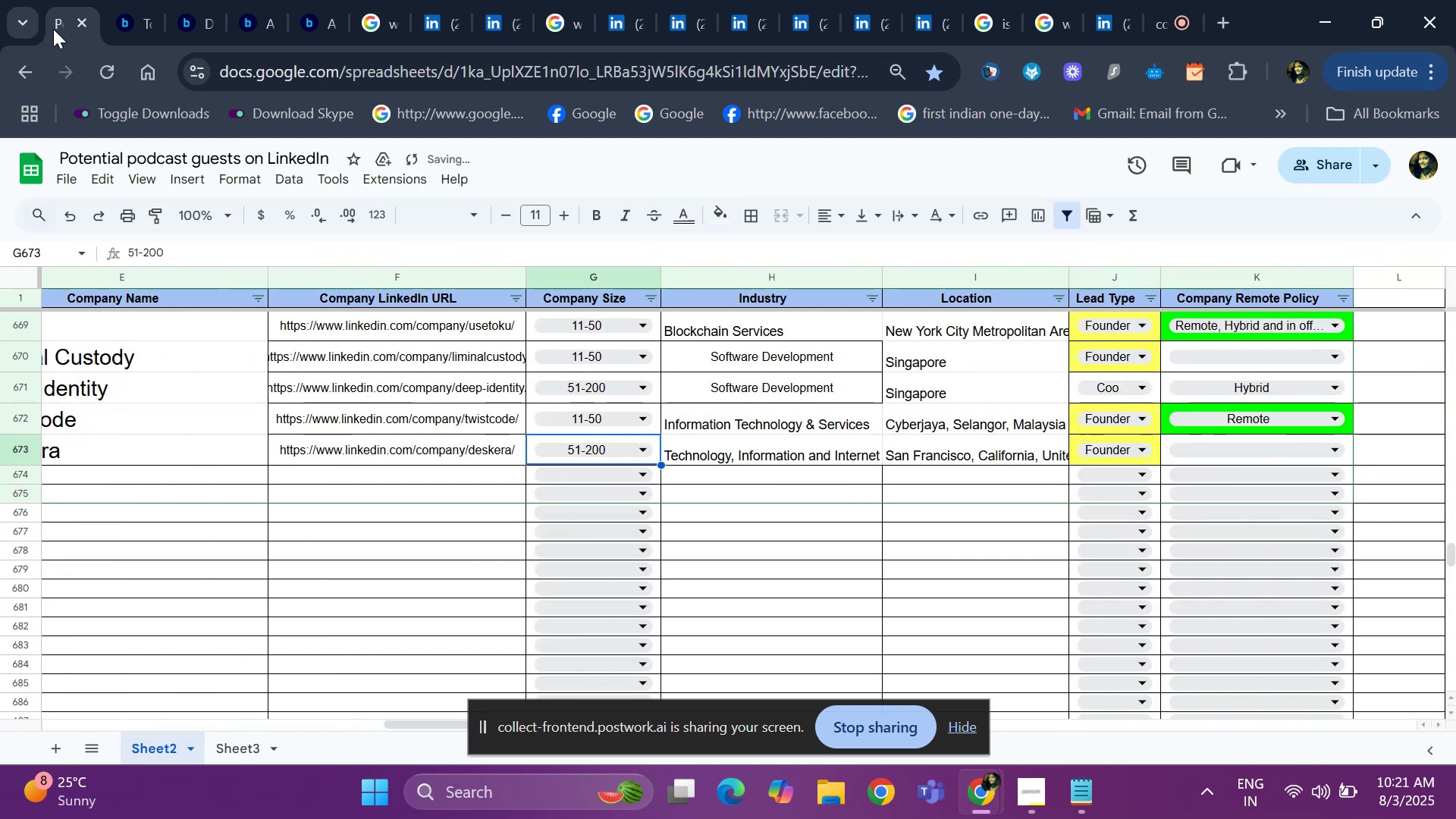 
key(ArrowLeft)
 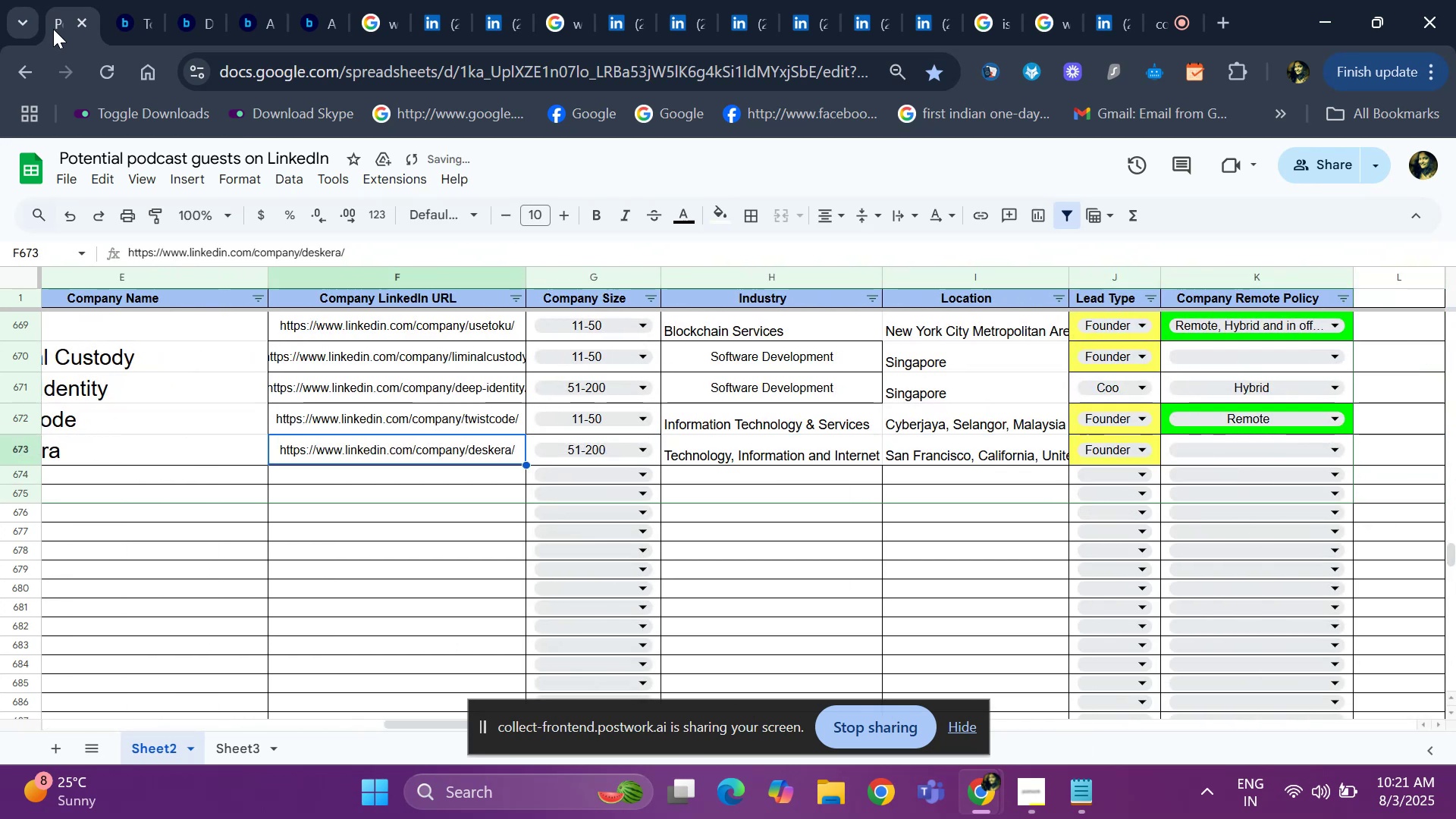 
hold_key(key=ArrowLeft, duration=0.33)
 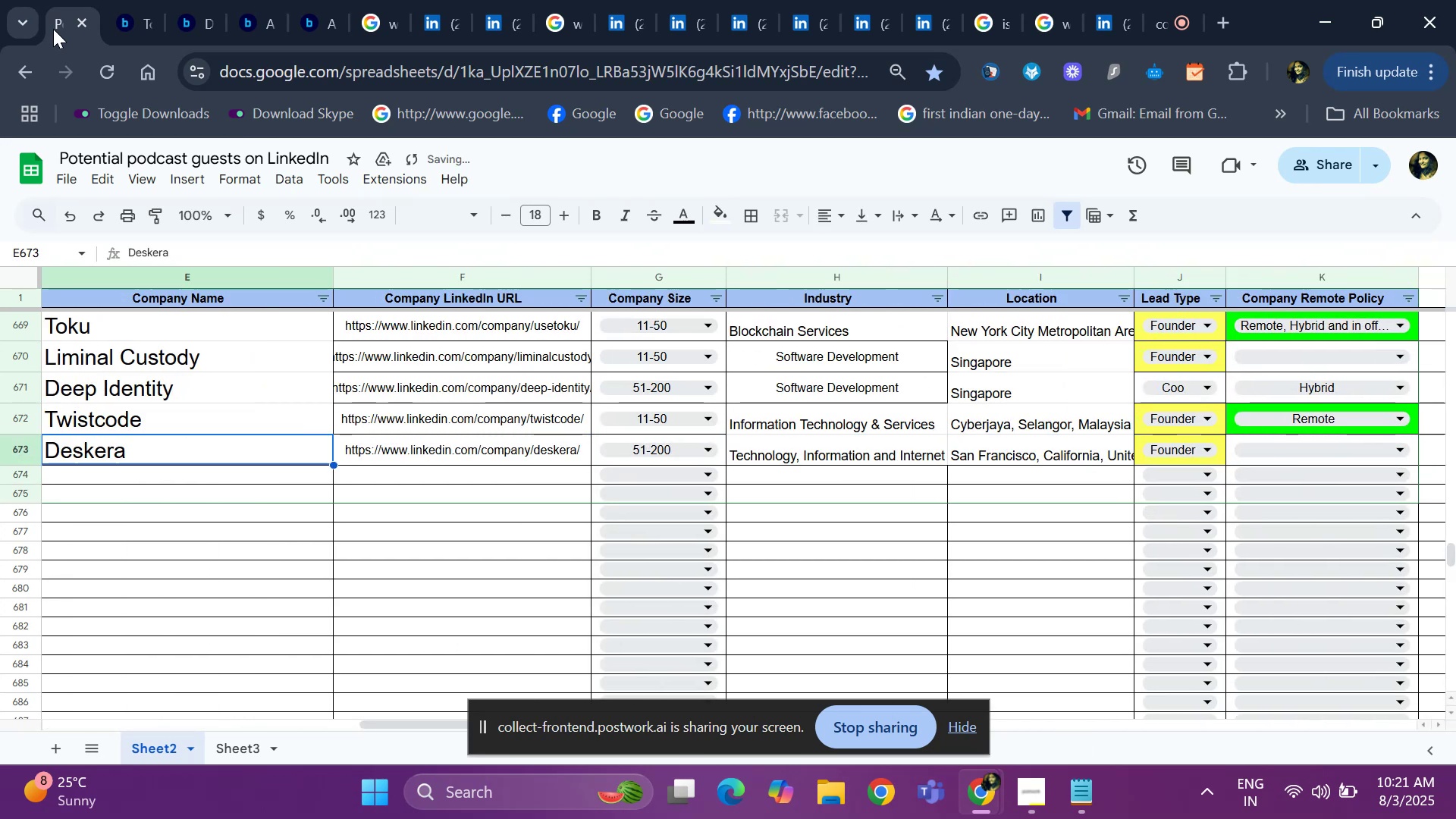 
key(Control+ControlLeft)
 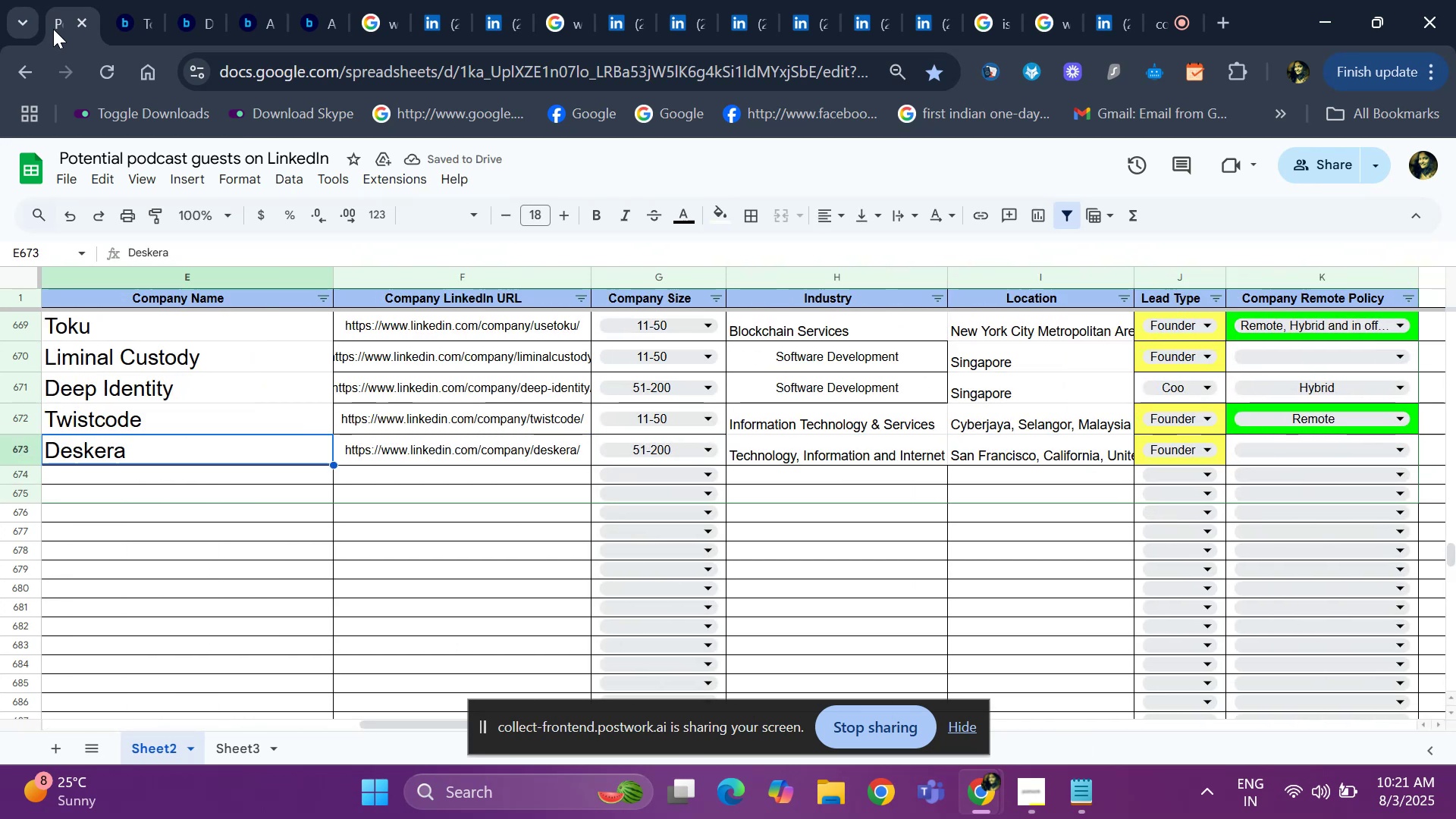 
key(Control+C)
 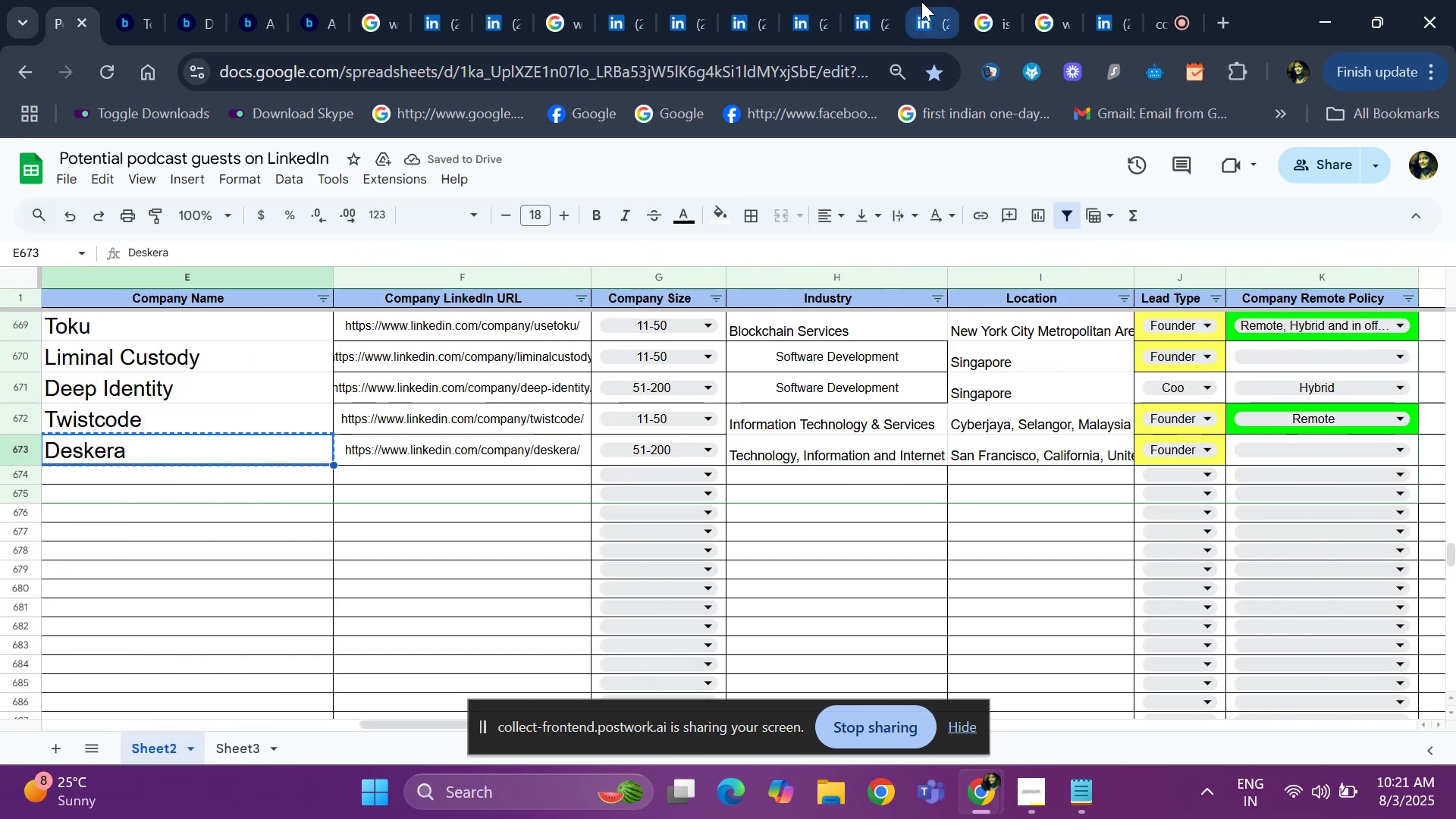 
left_click([971, 8])
 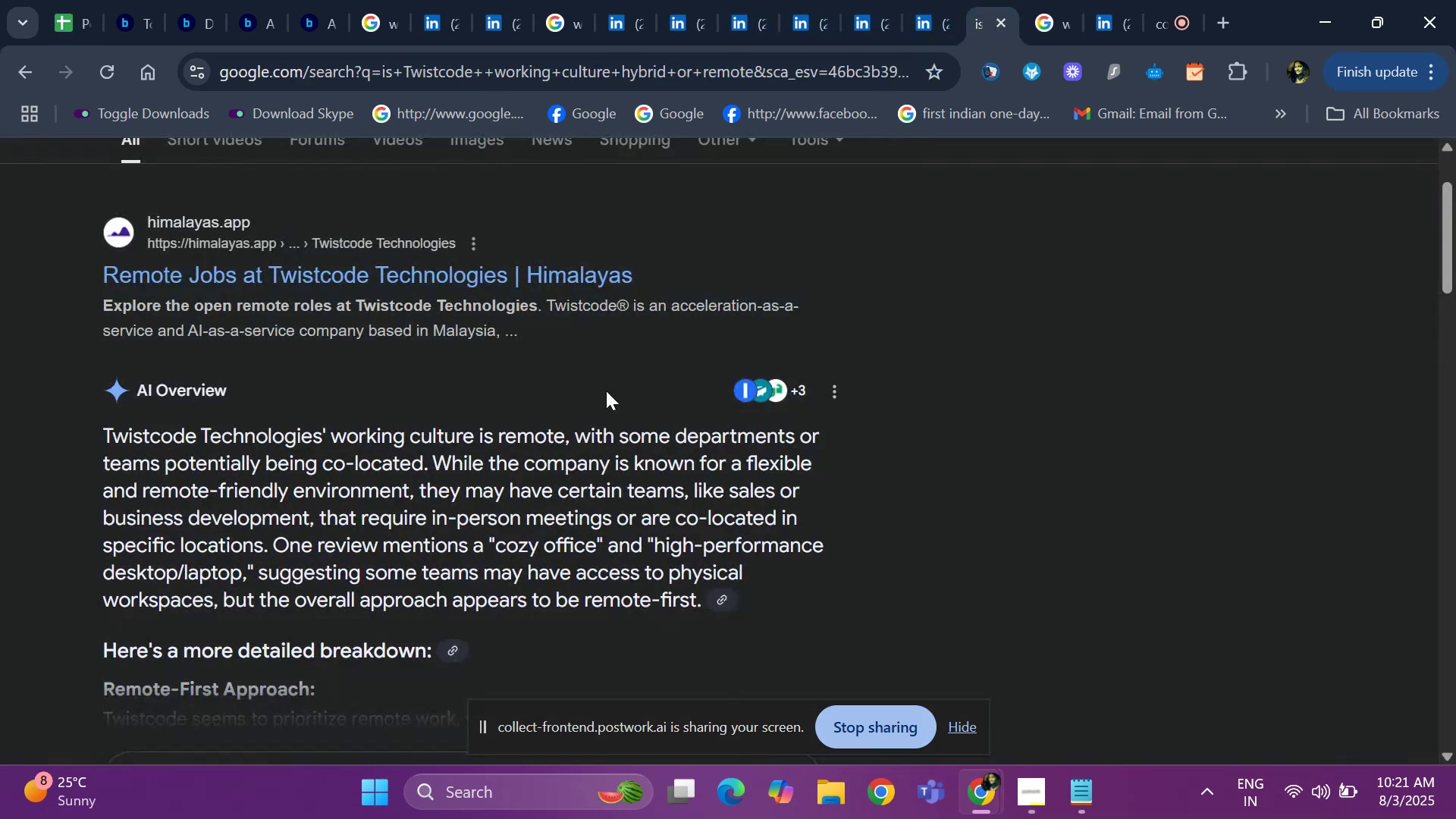 
hold_key(key=ArrowUp, duration=1.06)
 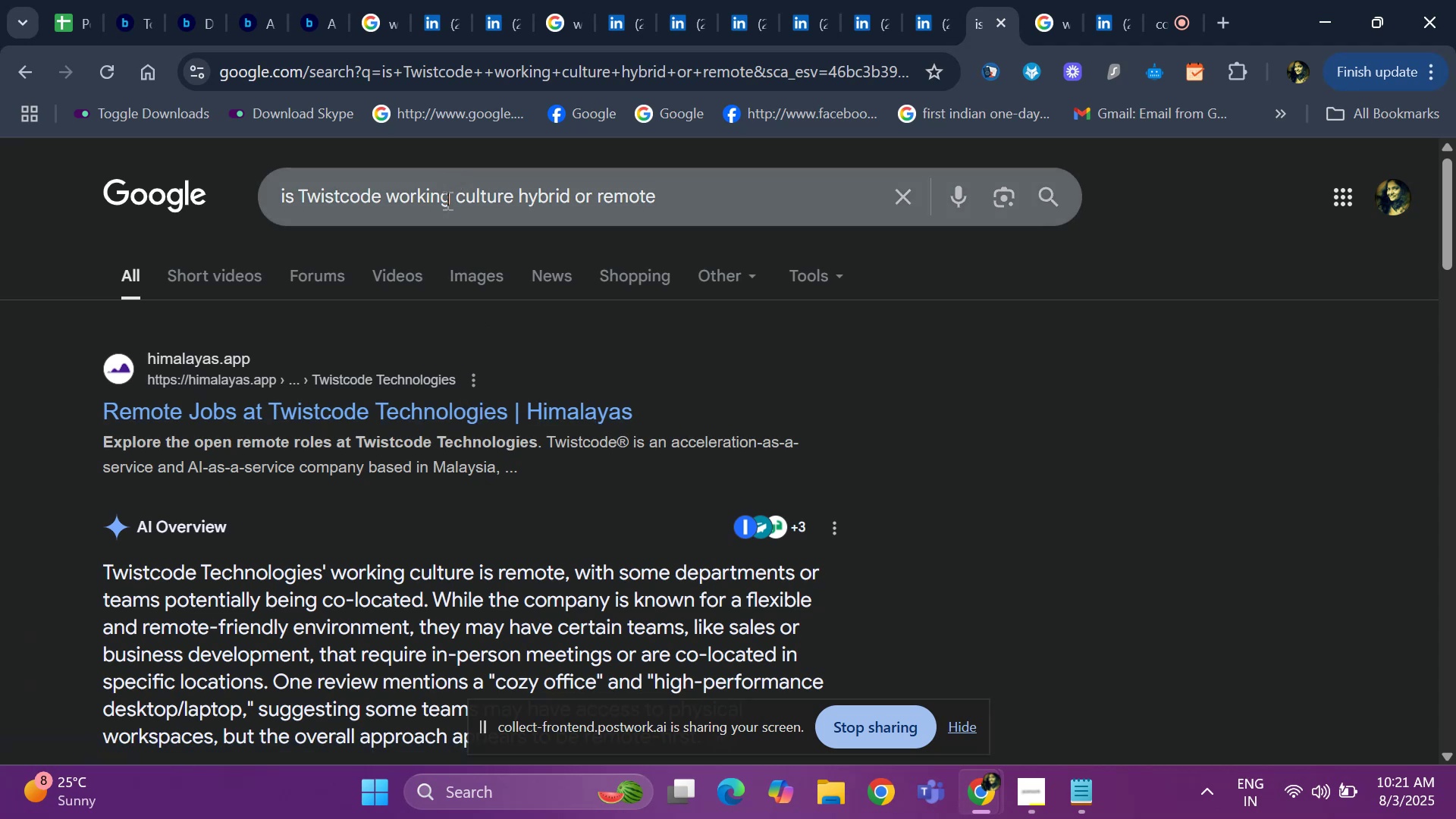 
left_click([446, 200])
 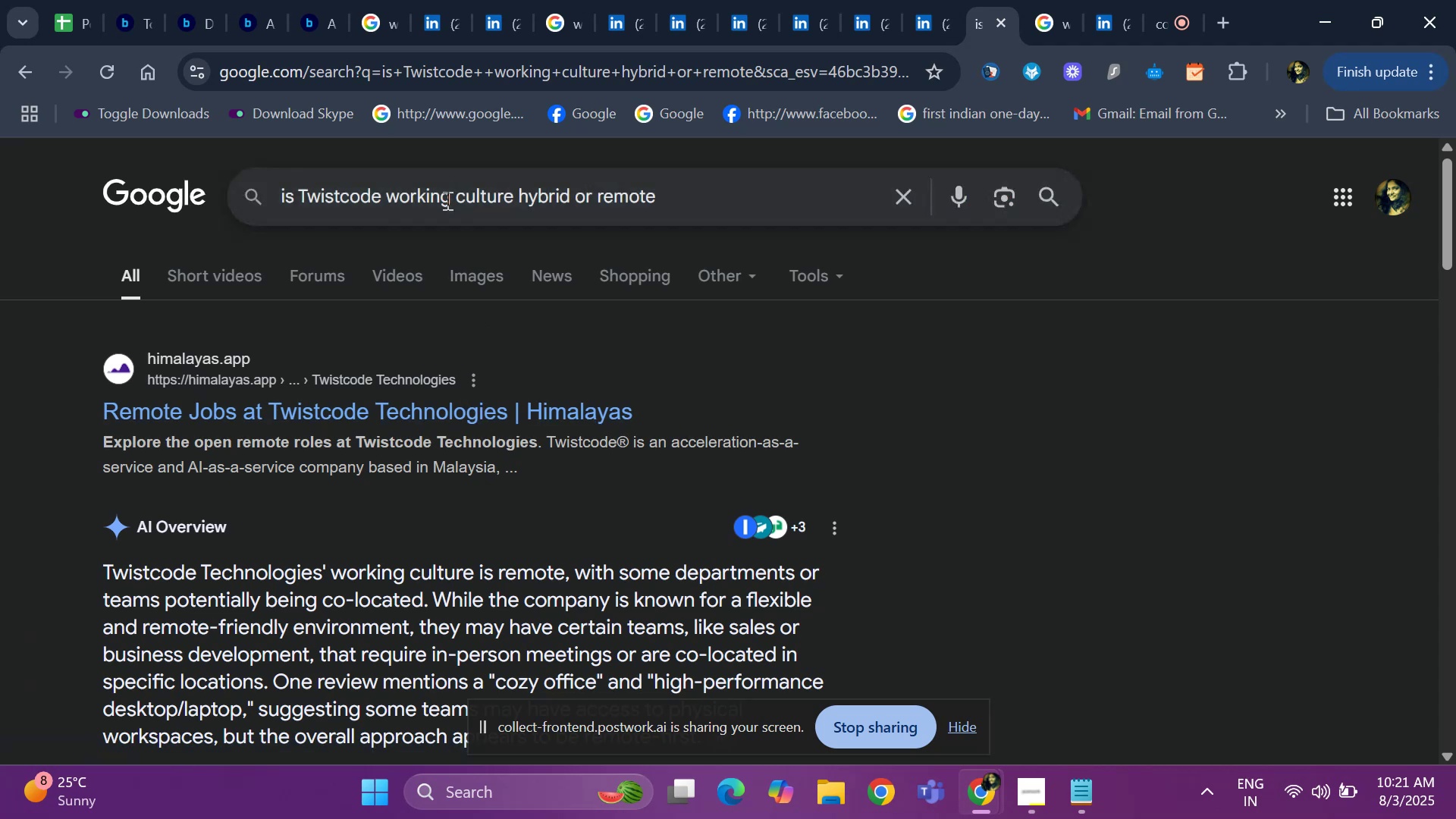 
key(Backspace)
 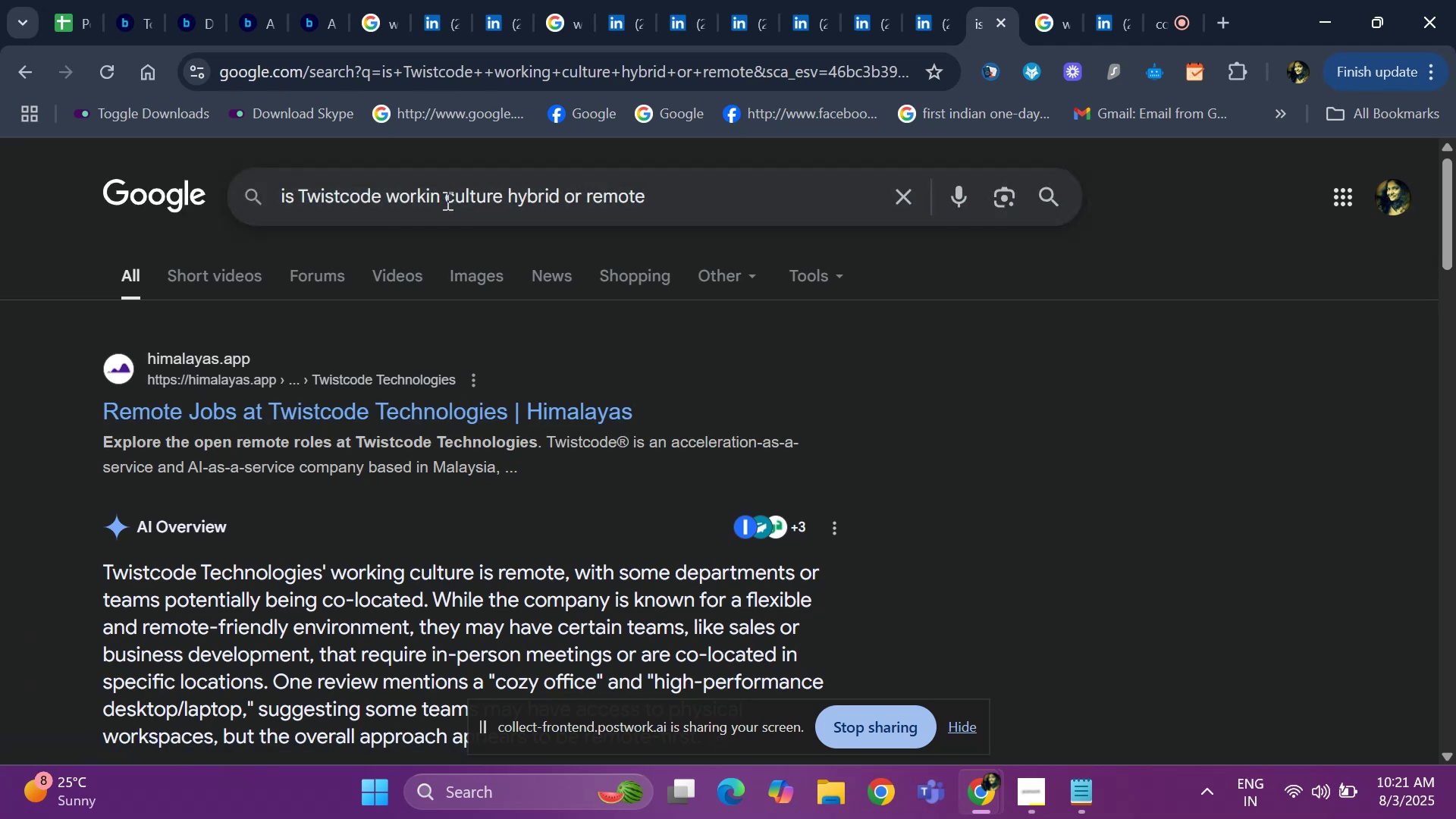 
key(Backspace)
 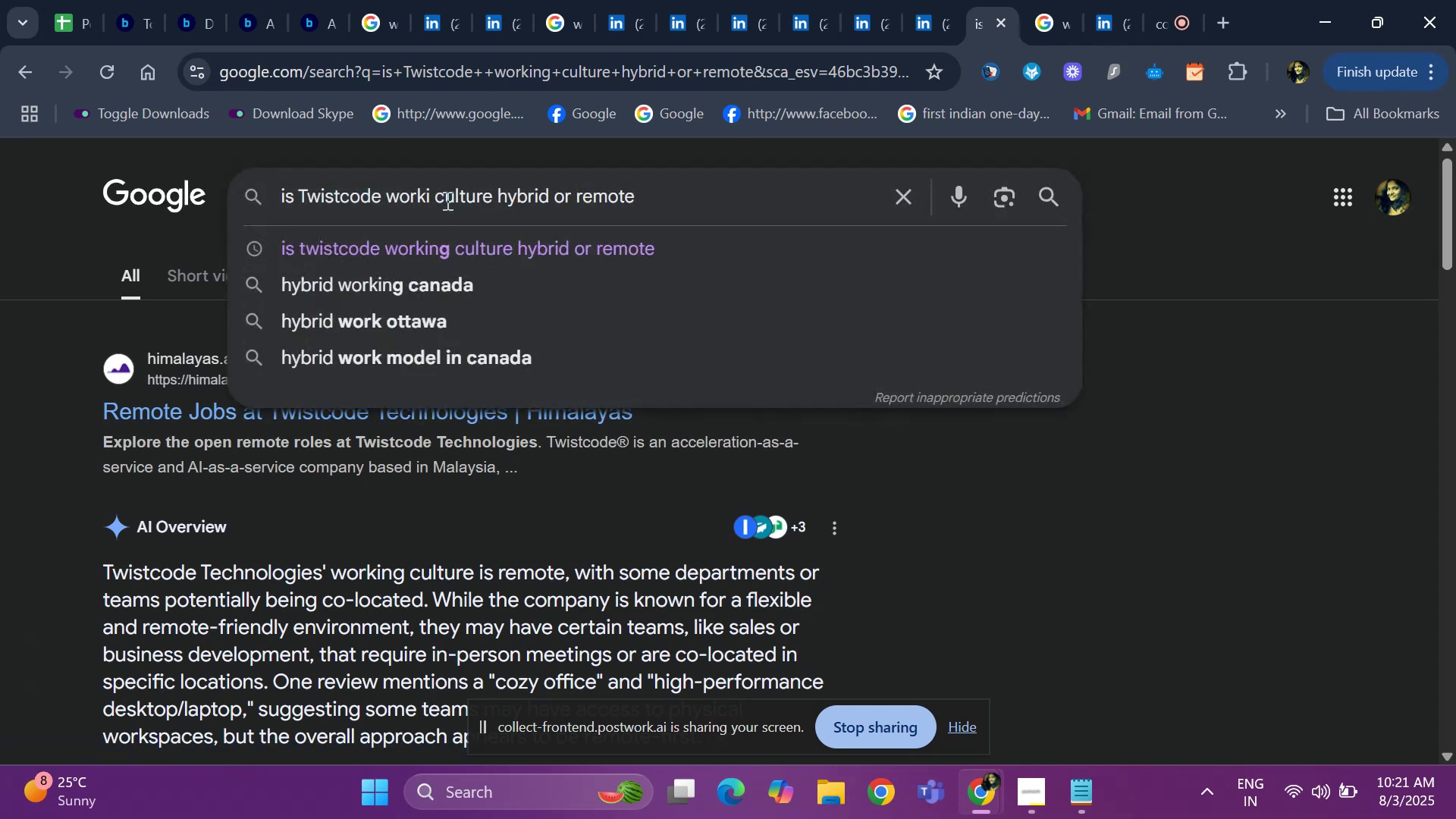 
key(Backspace)
 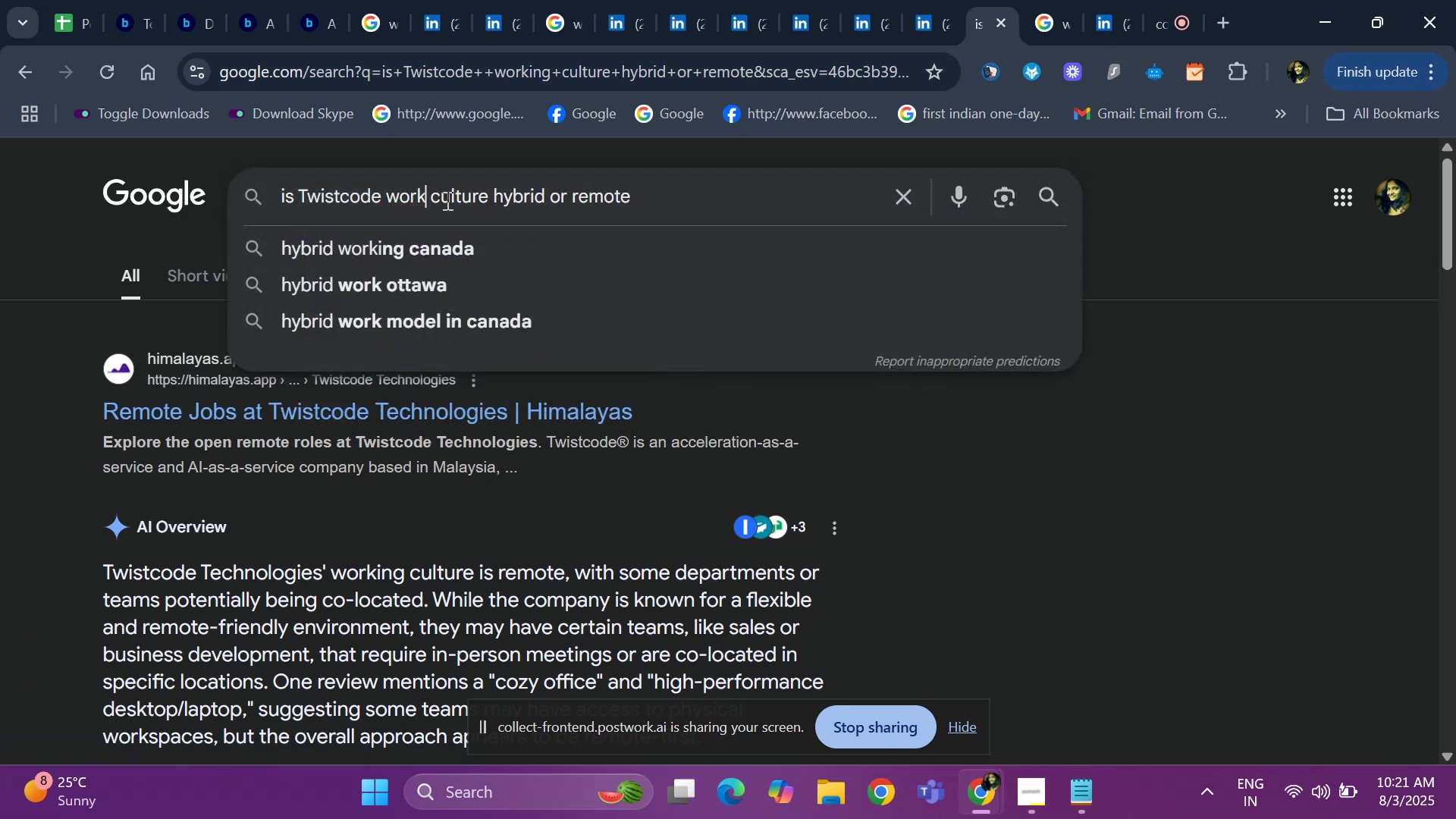 
key(Backspace)
 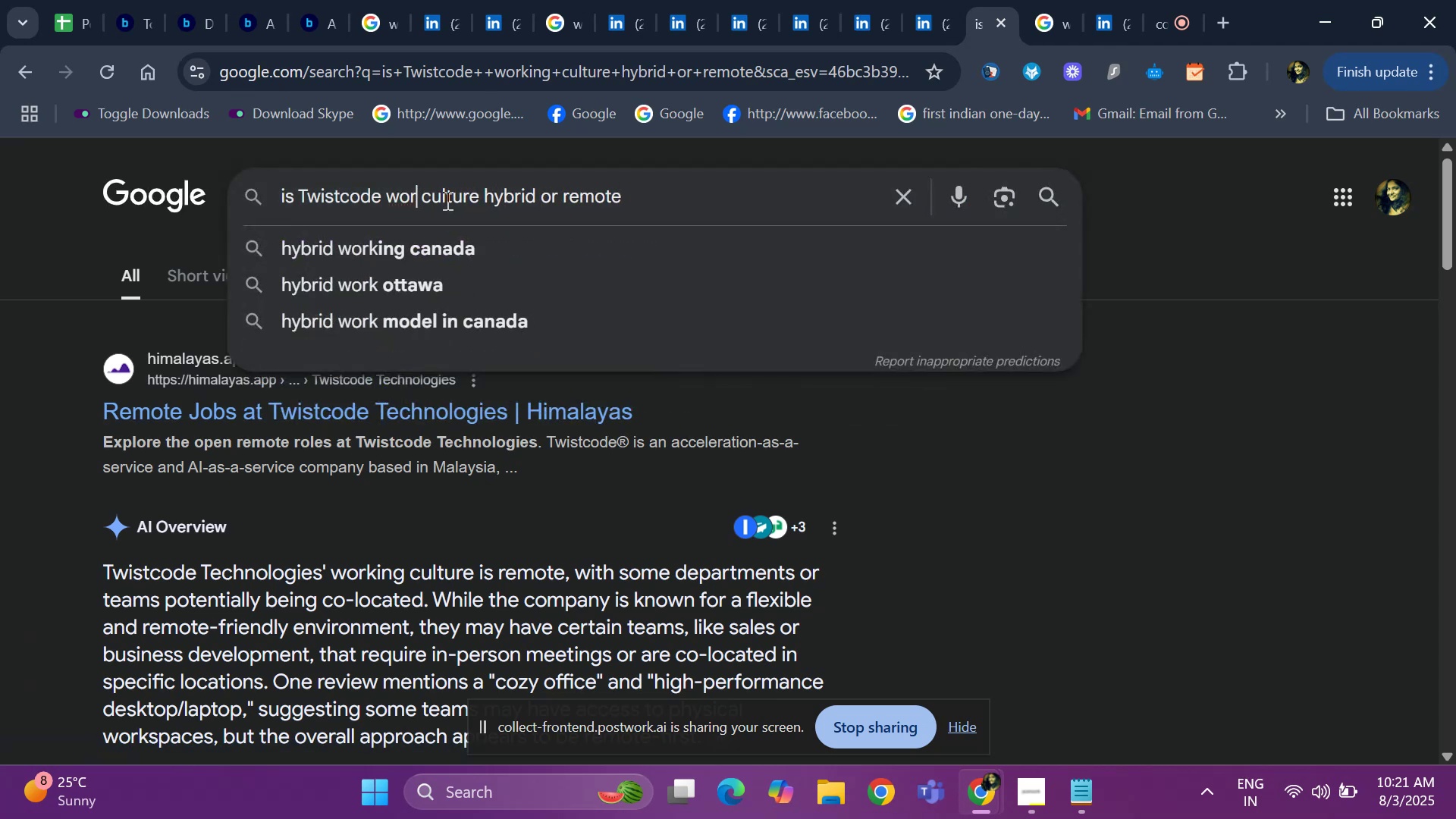 
key(Backspace)
 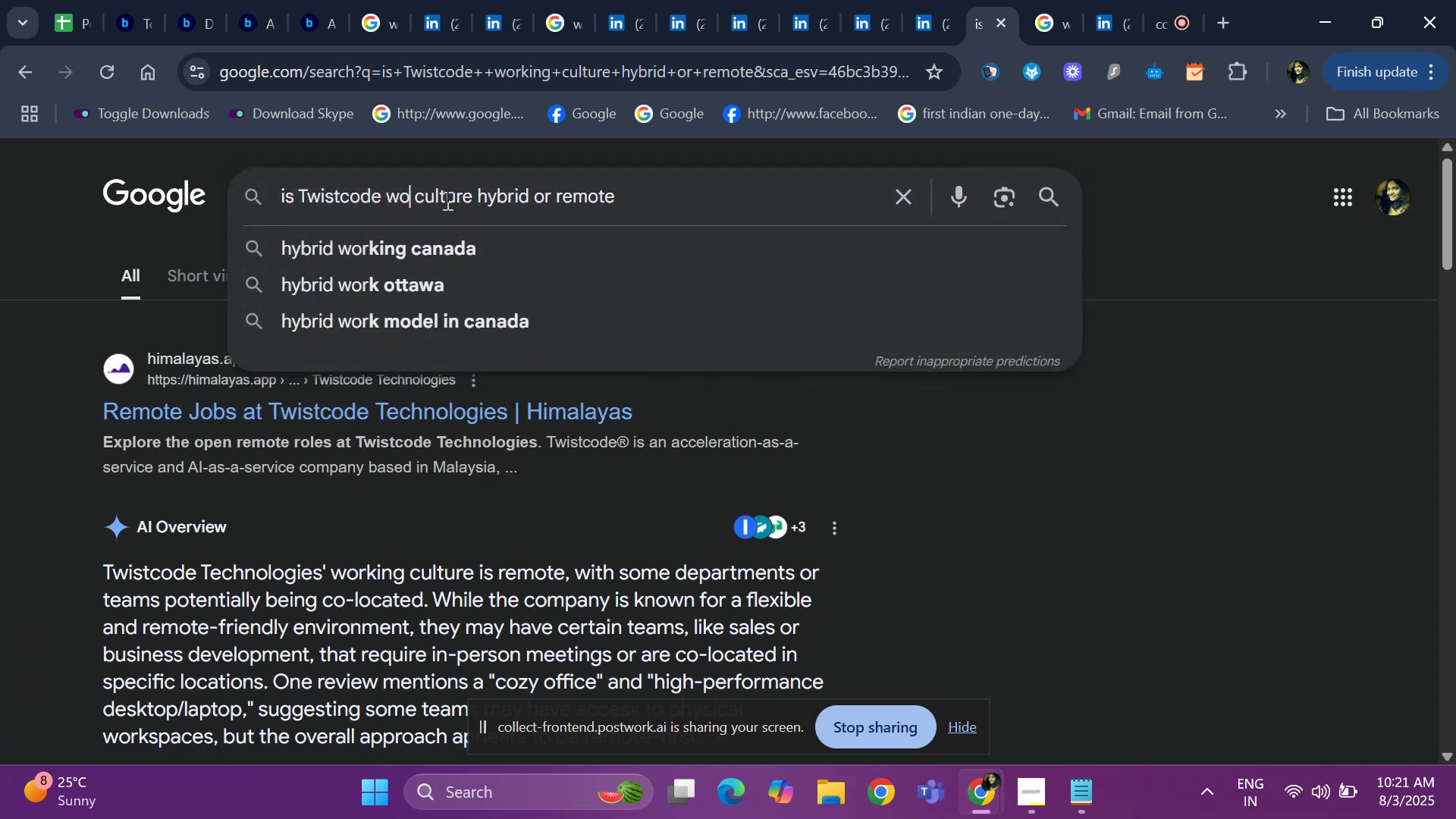 
key(Backspace)
 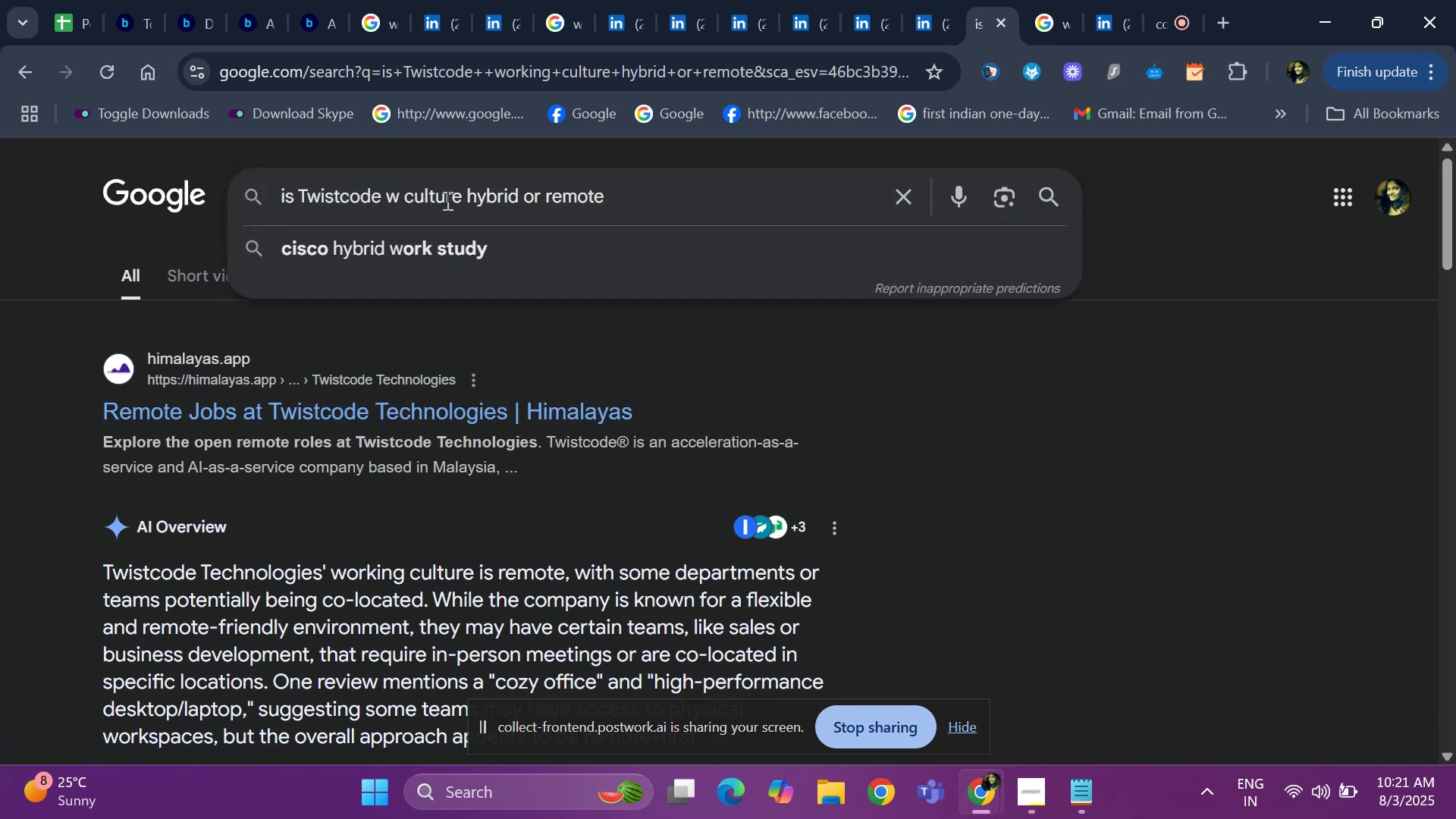 
key(Backspace)
 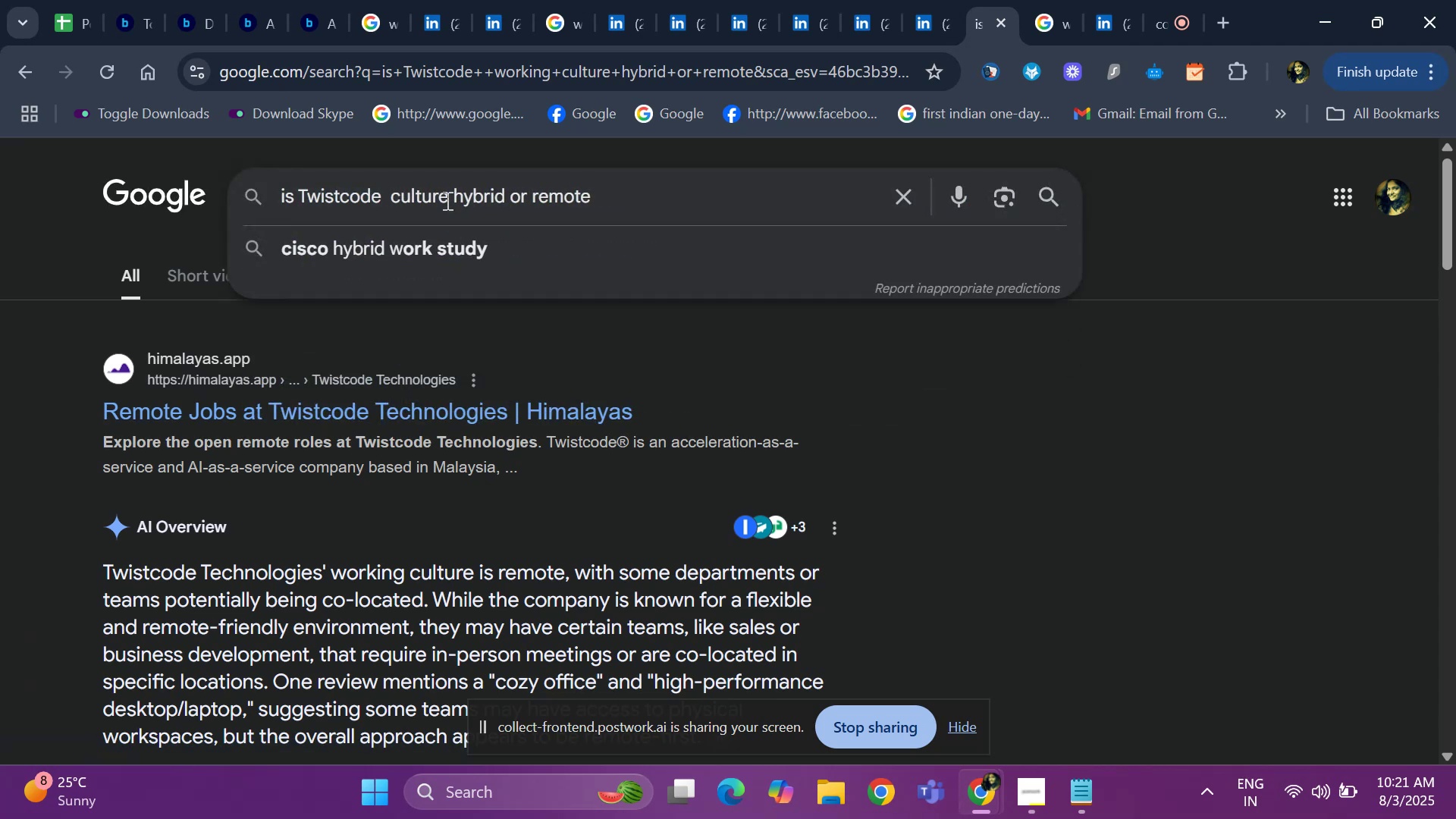 
key(Backspace)
 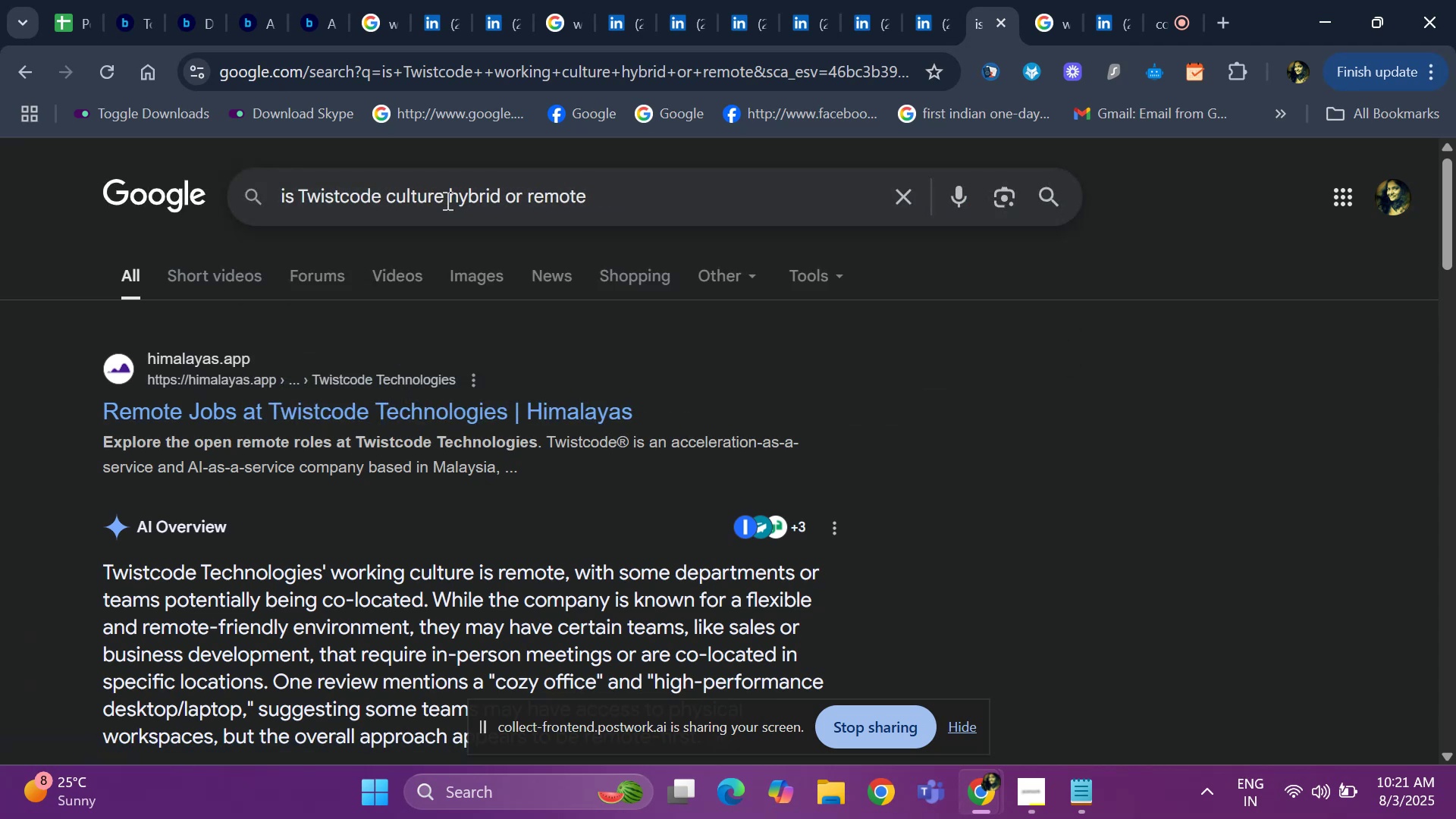 
key(Backspace)
 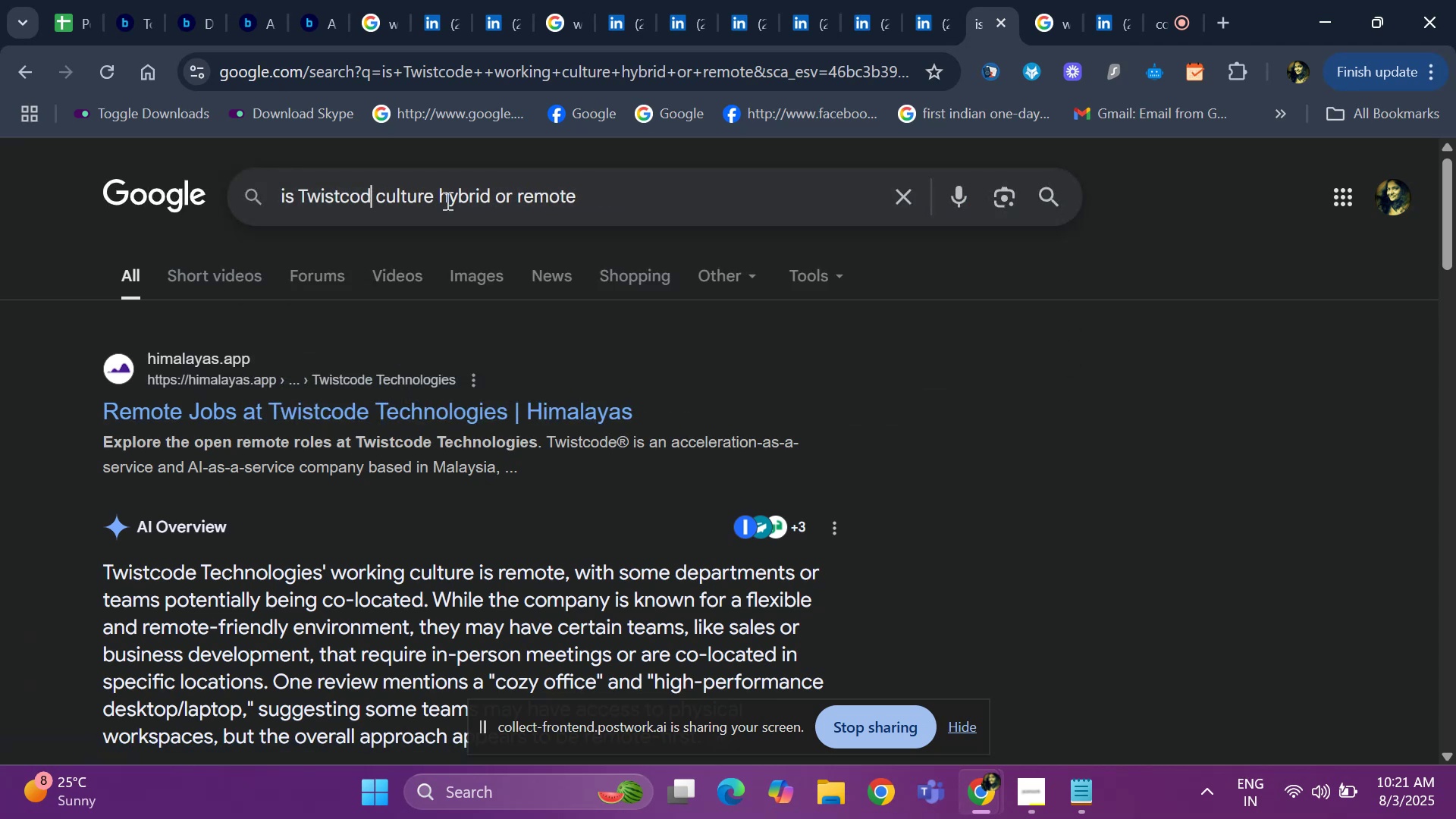 
key(Backspace)
 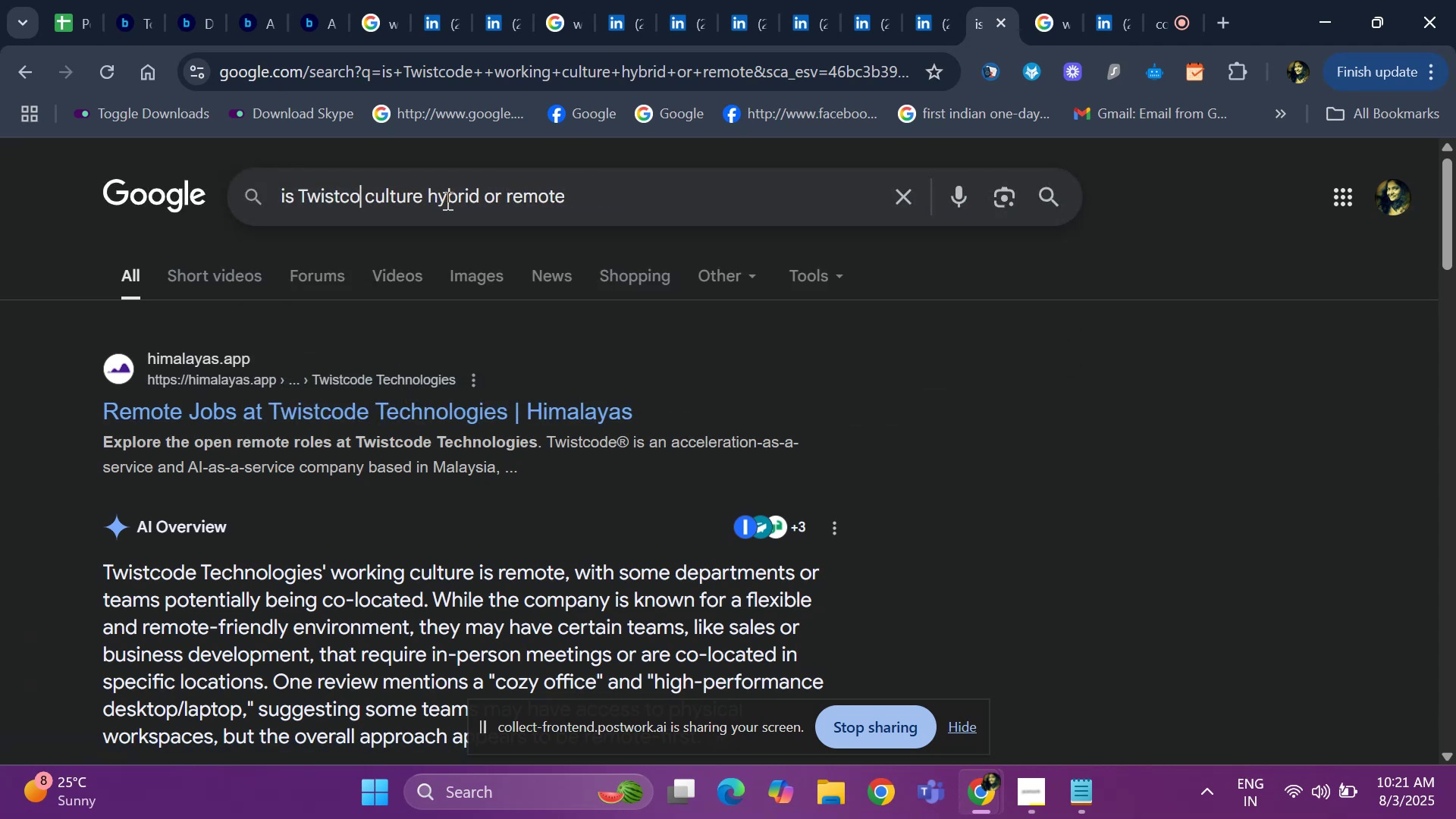 
key(Backspace)
 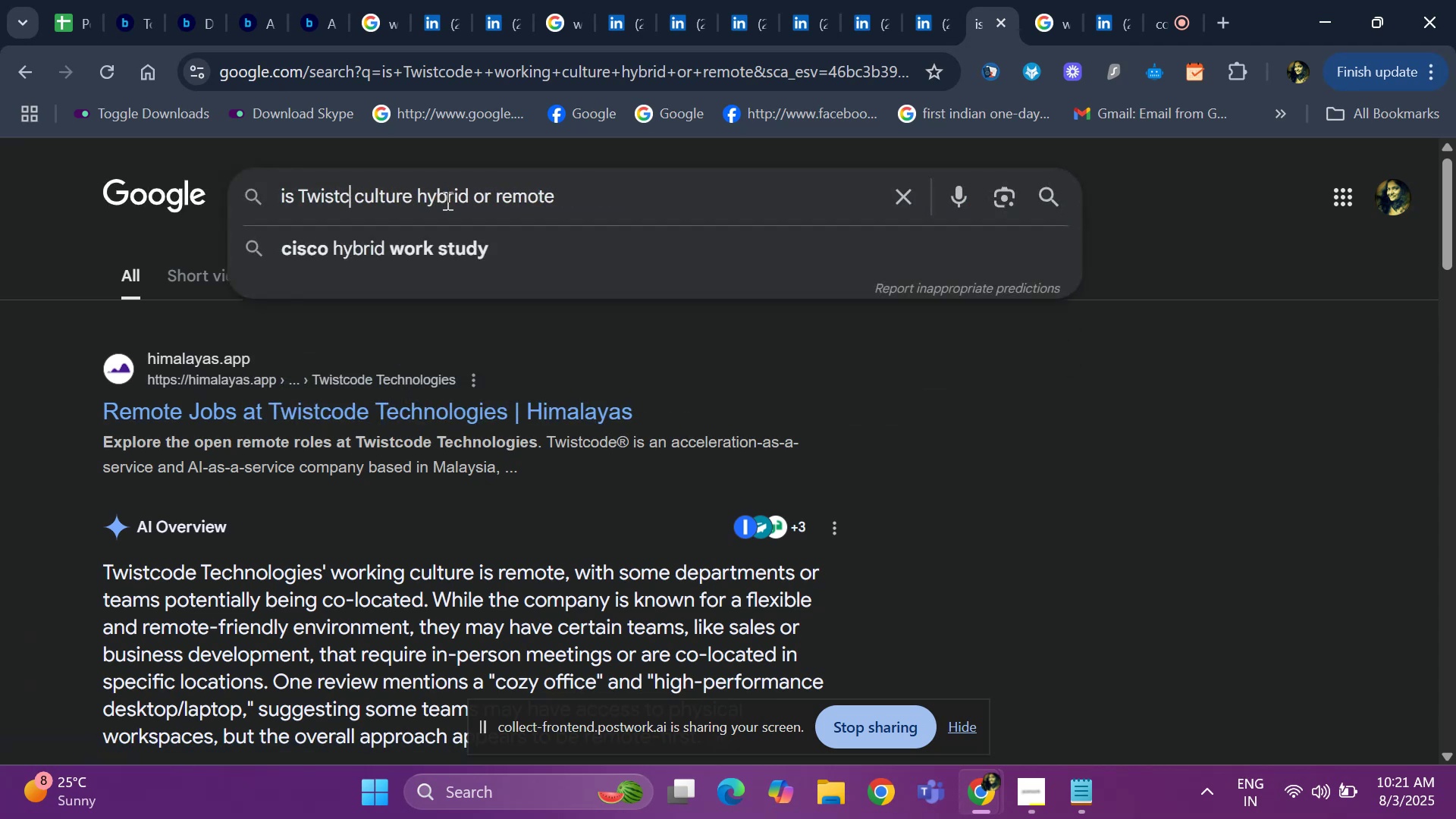 
key(Backspace)
 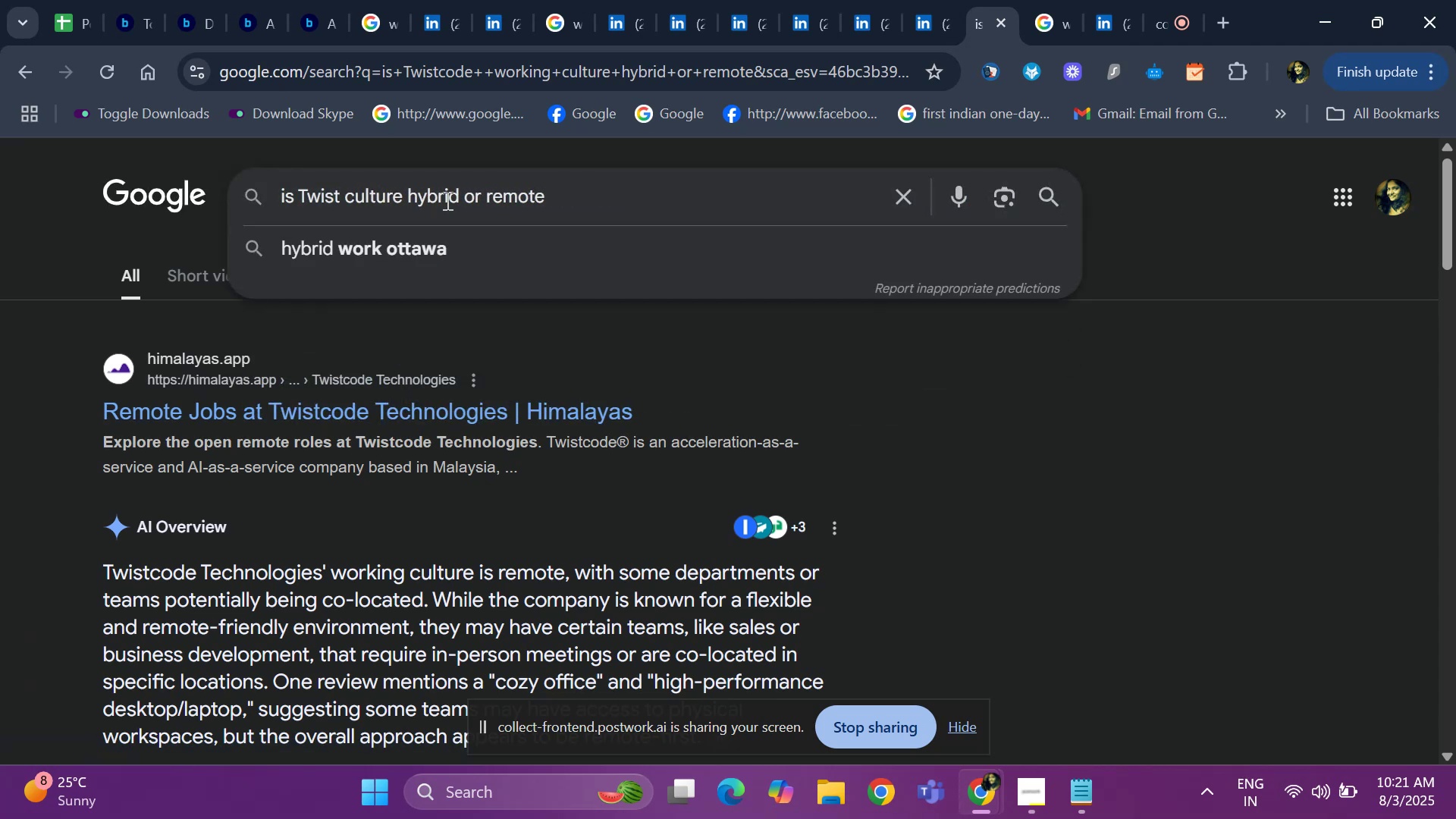 
key(Backspace)
 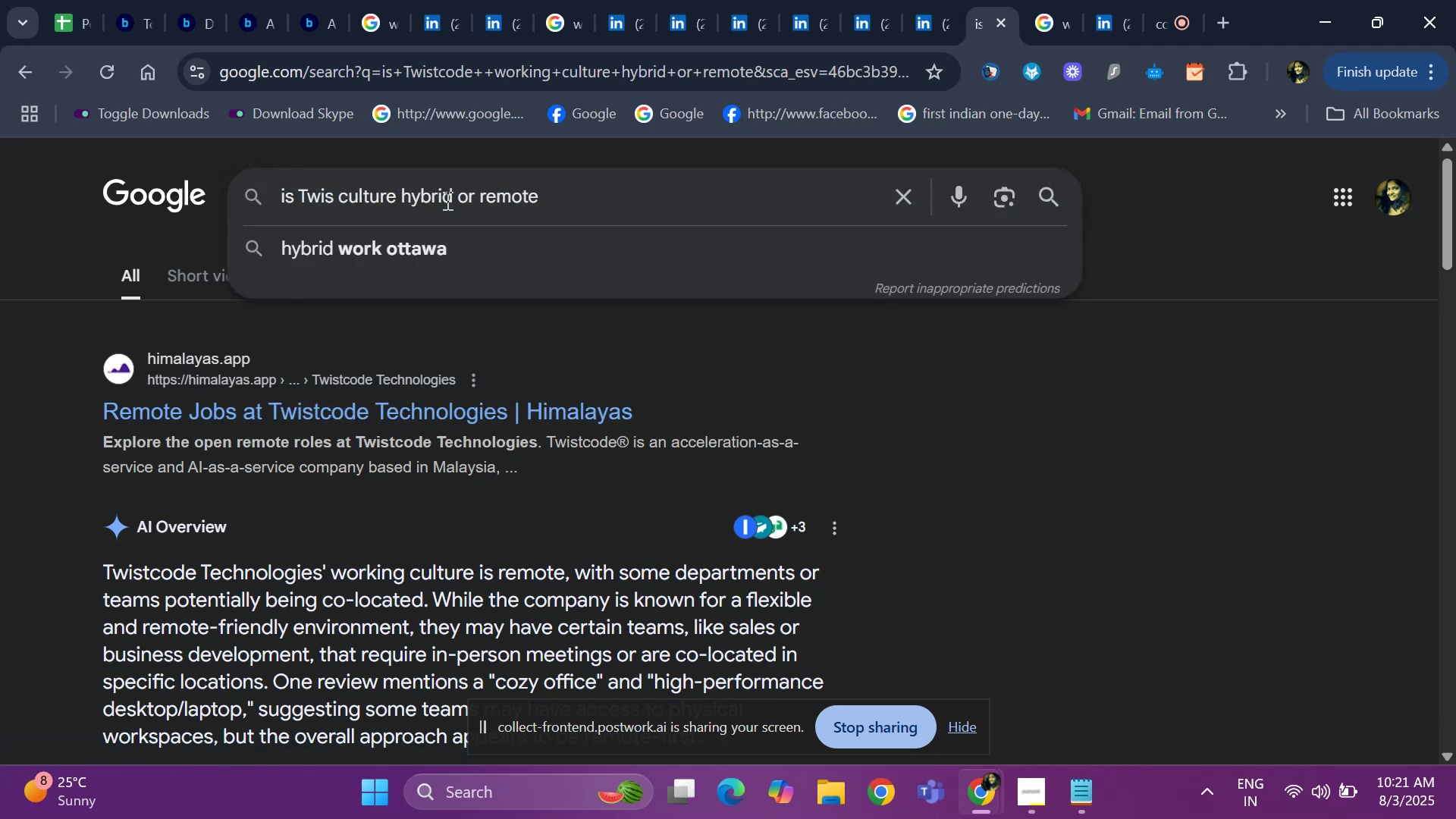 
key(Backspace)
 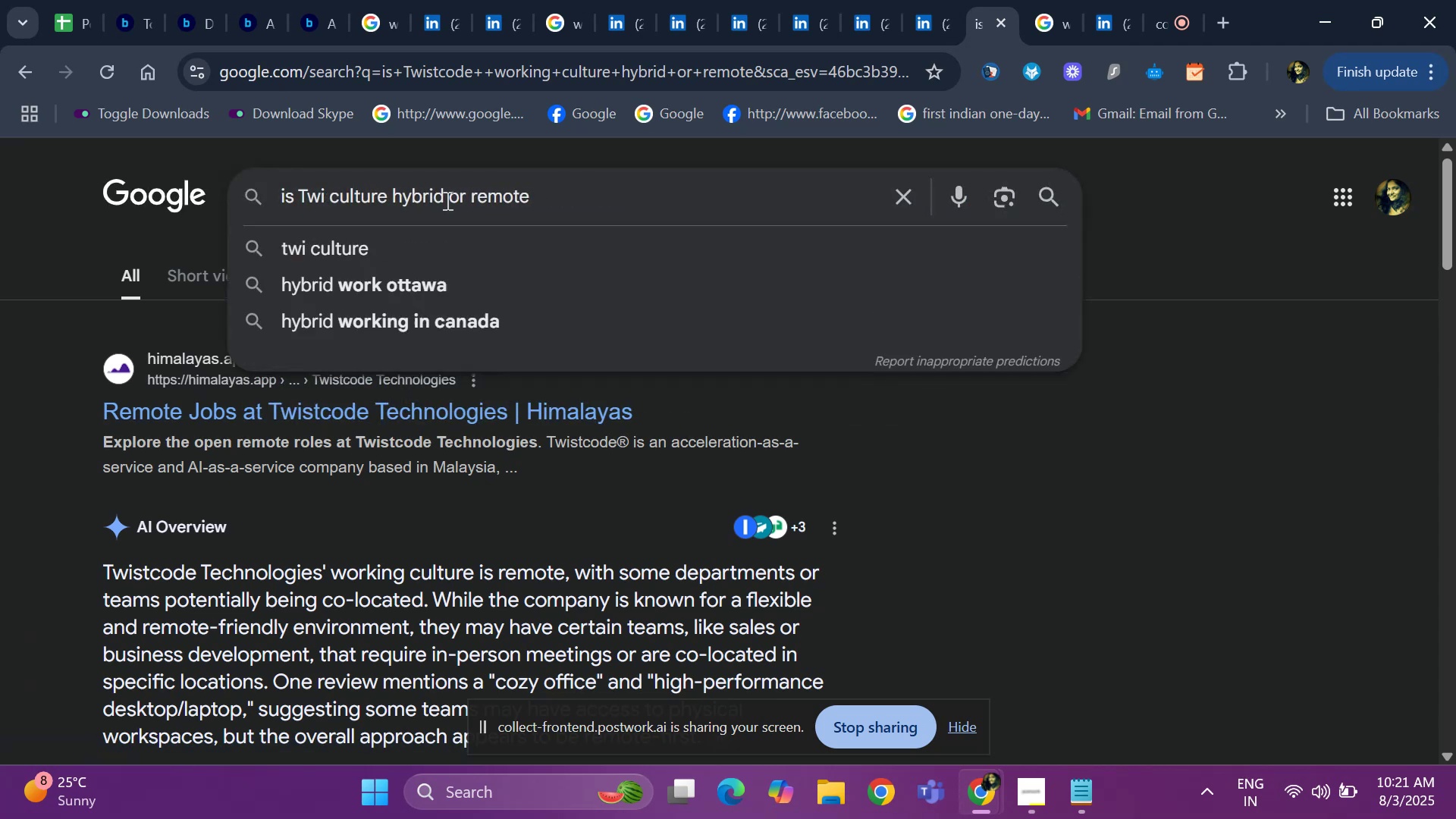 
key(Backspace)
 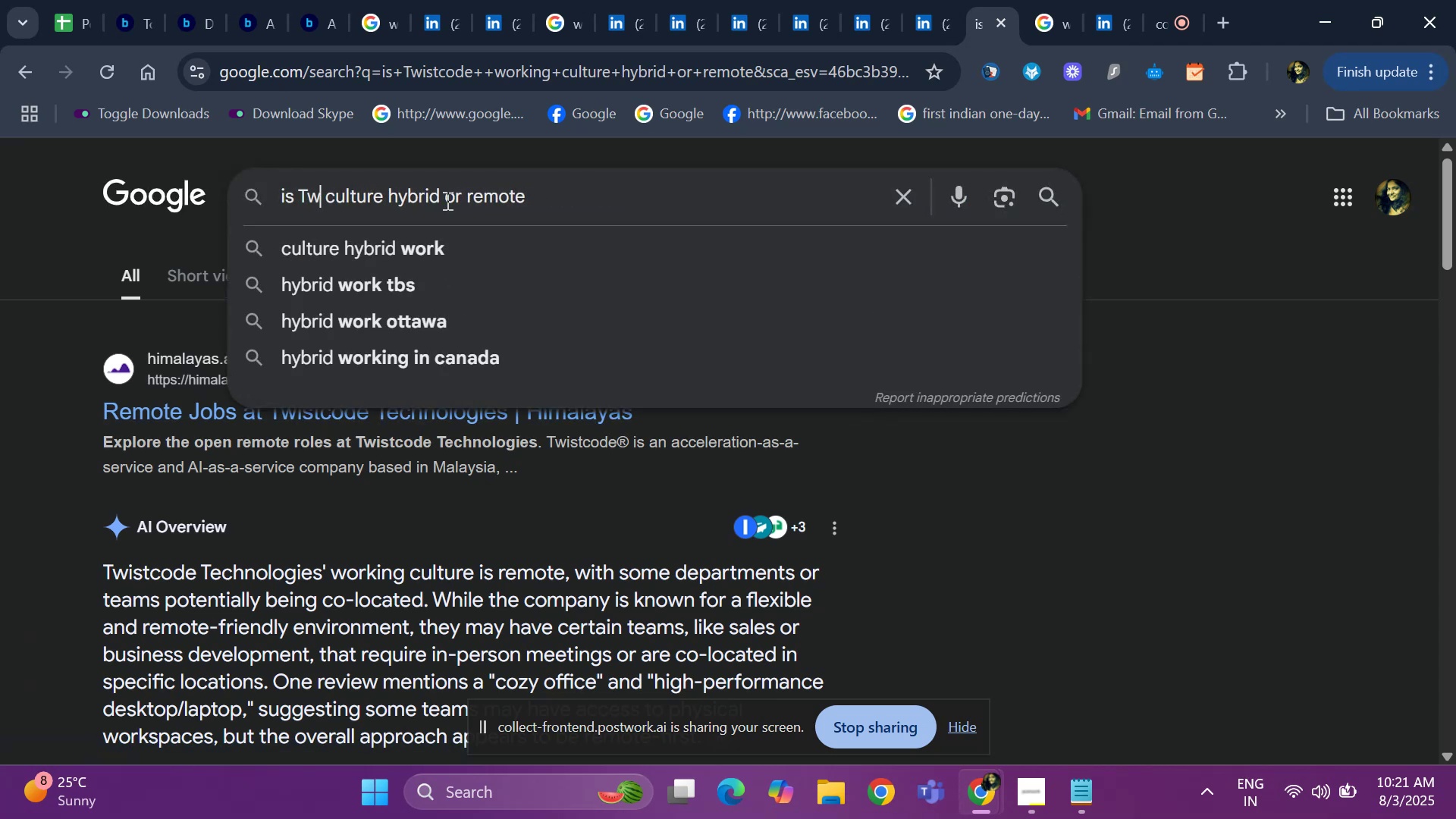 
key(Backspace)
 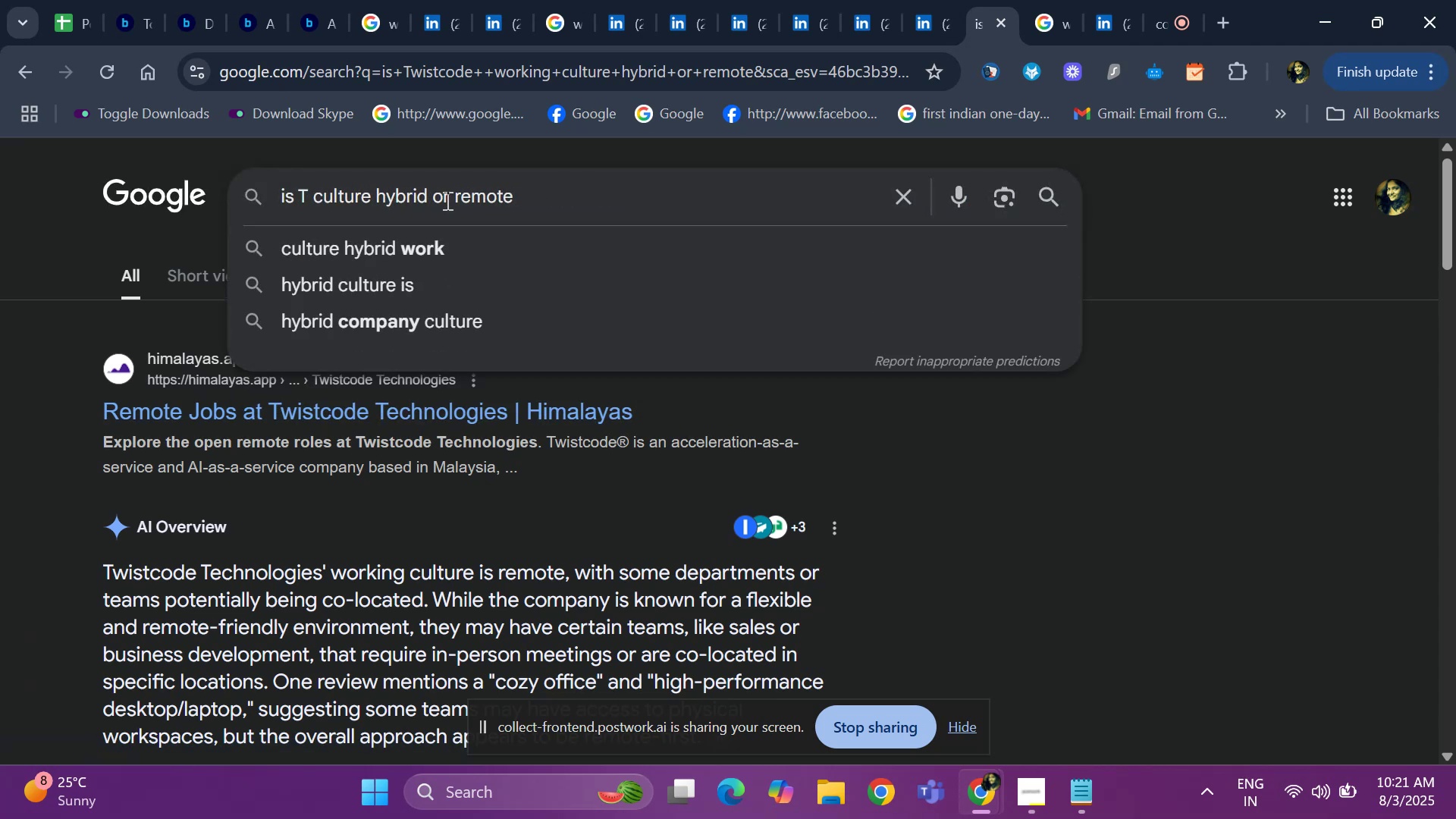 
key(Backspace)
 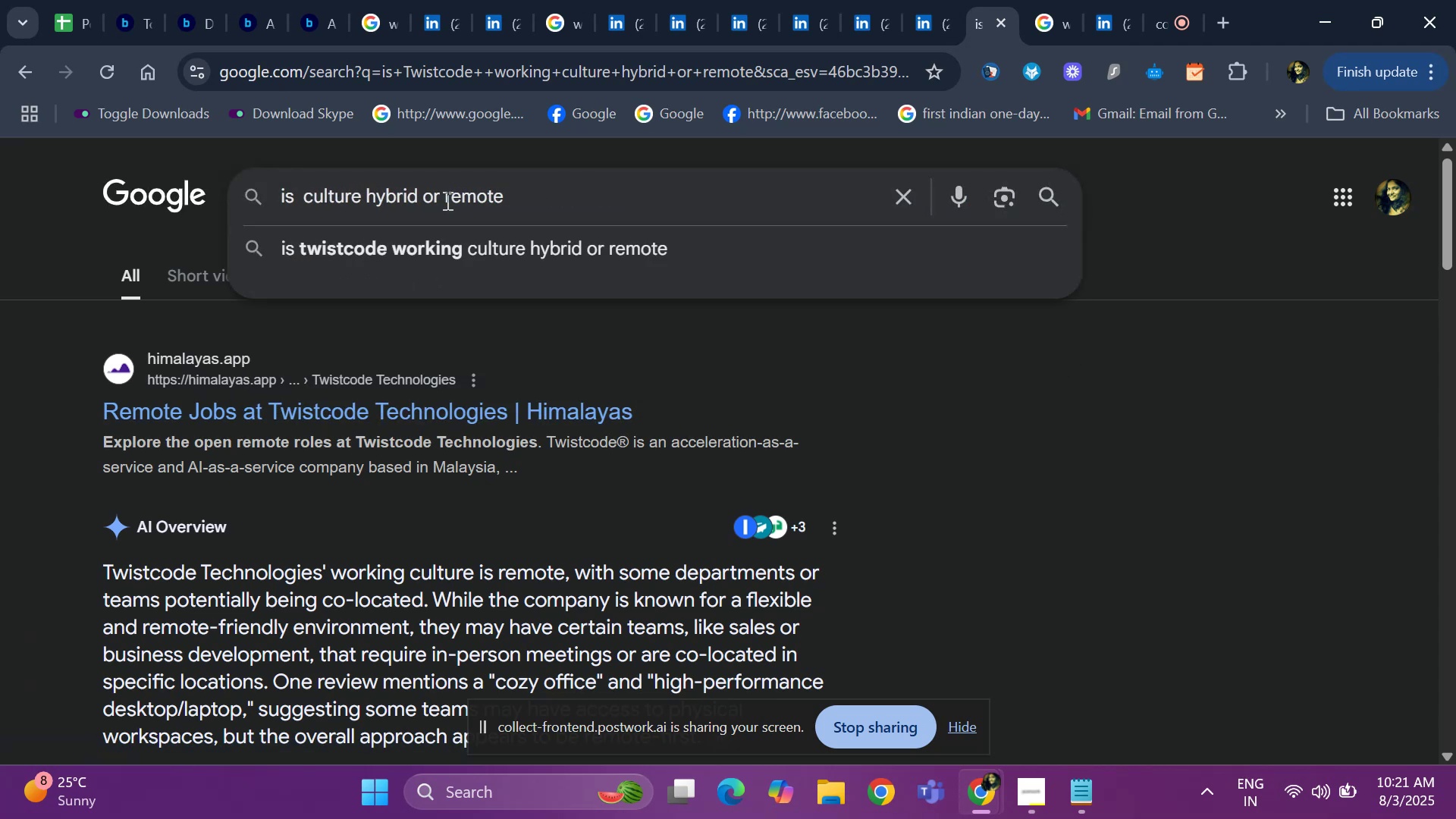 
key(Control+V)
 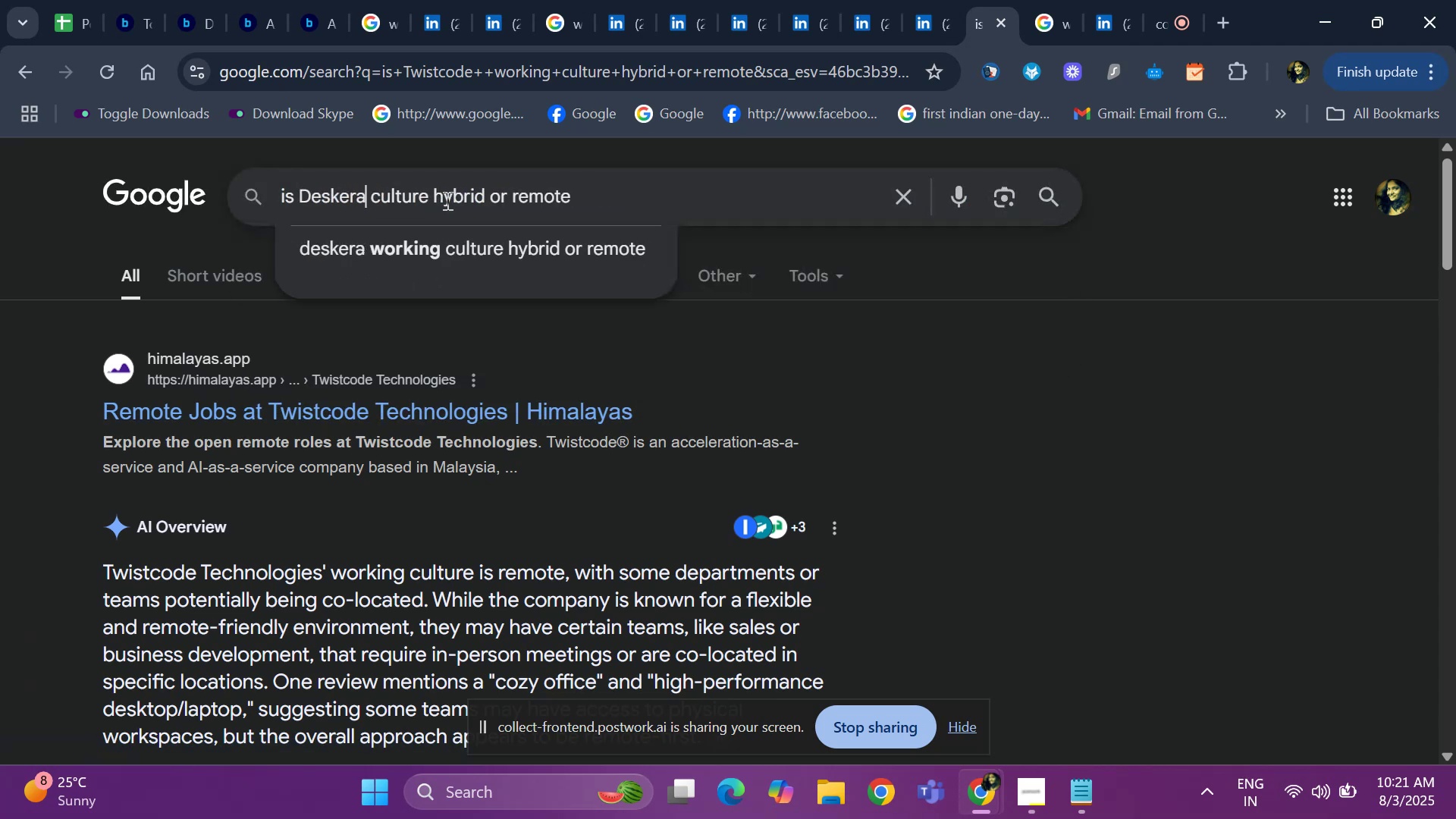 
key(Space)
 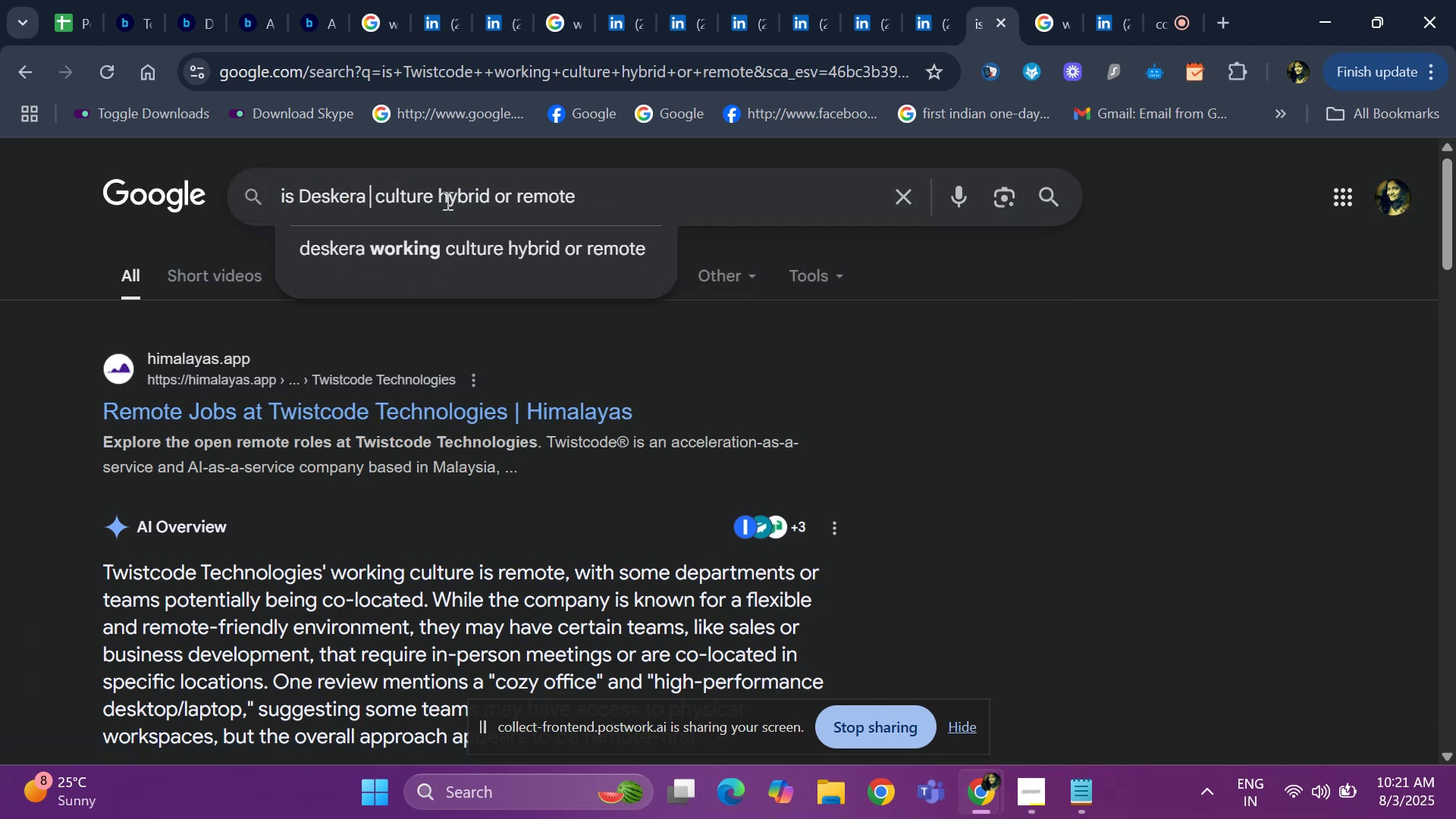 
key(Enter)
 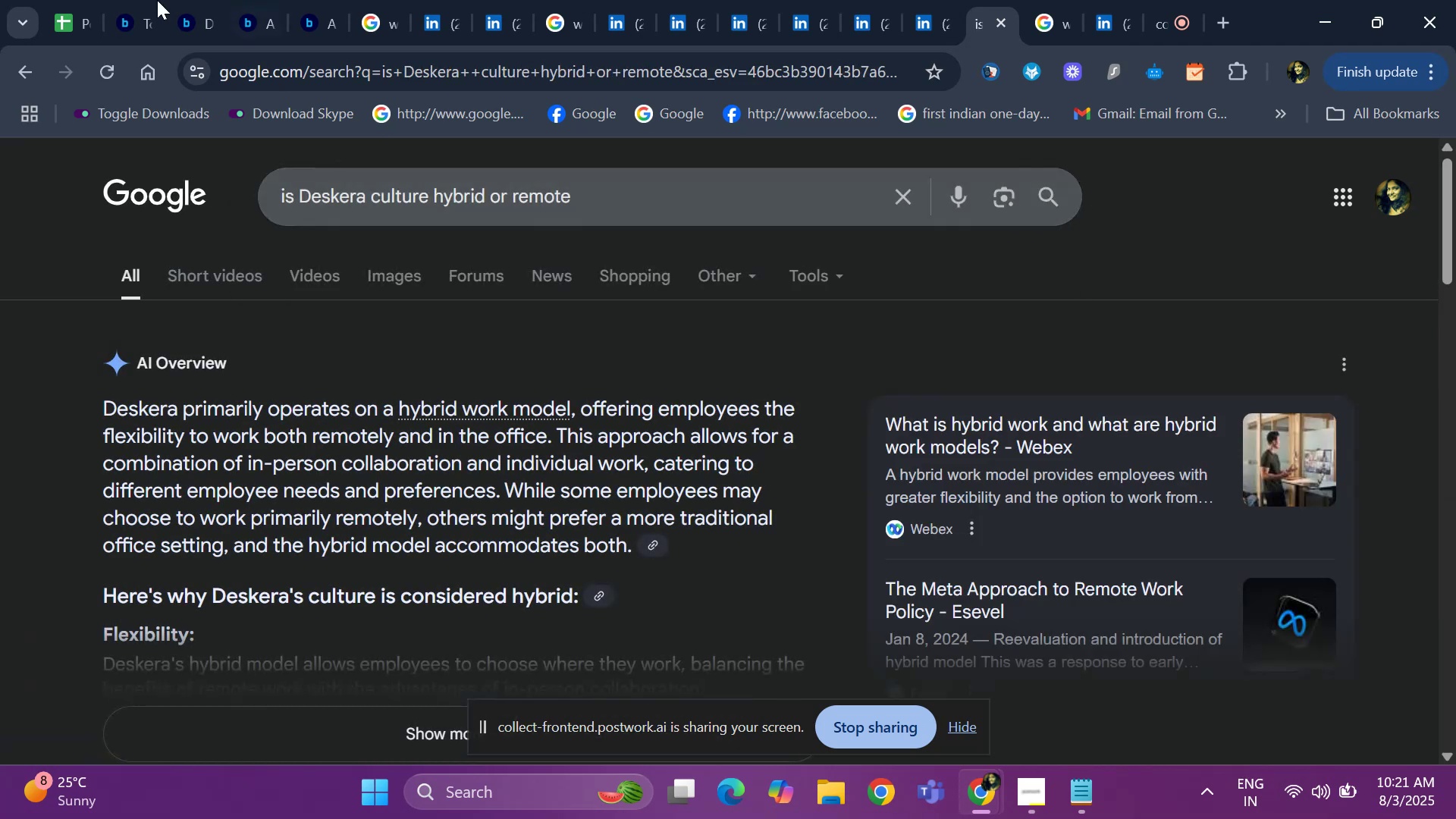 
left_click([55, 15])
 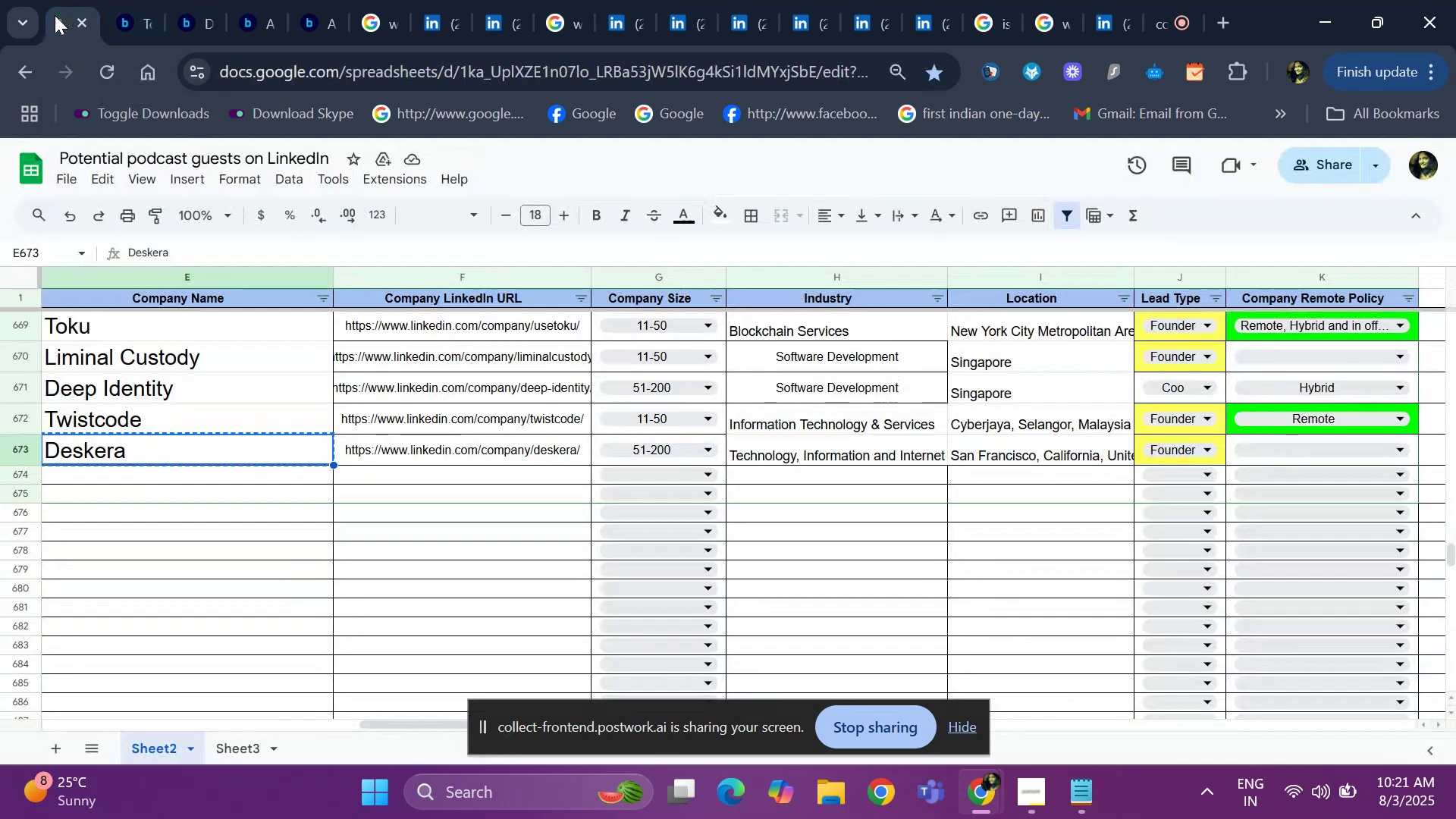 
key(ArrowRight)
 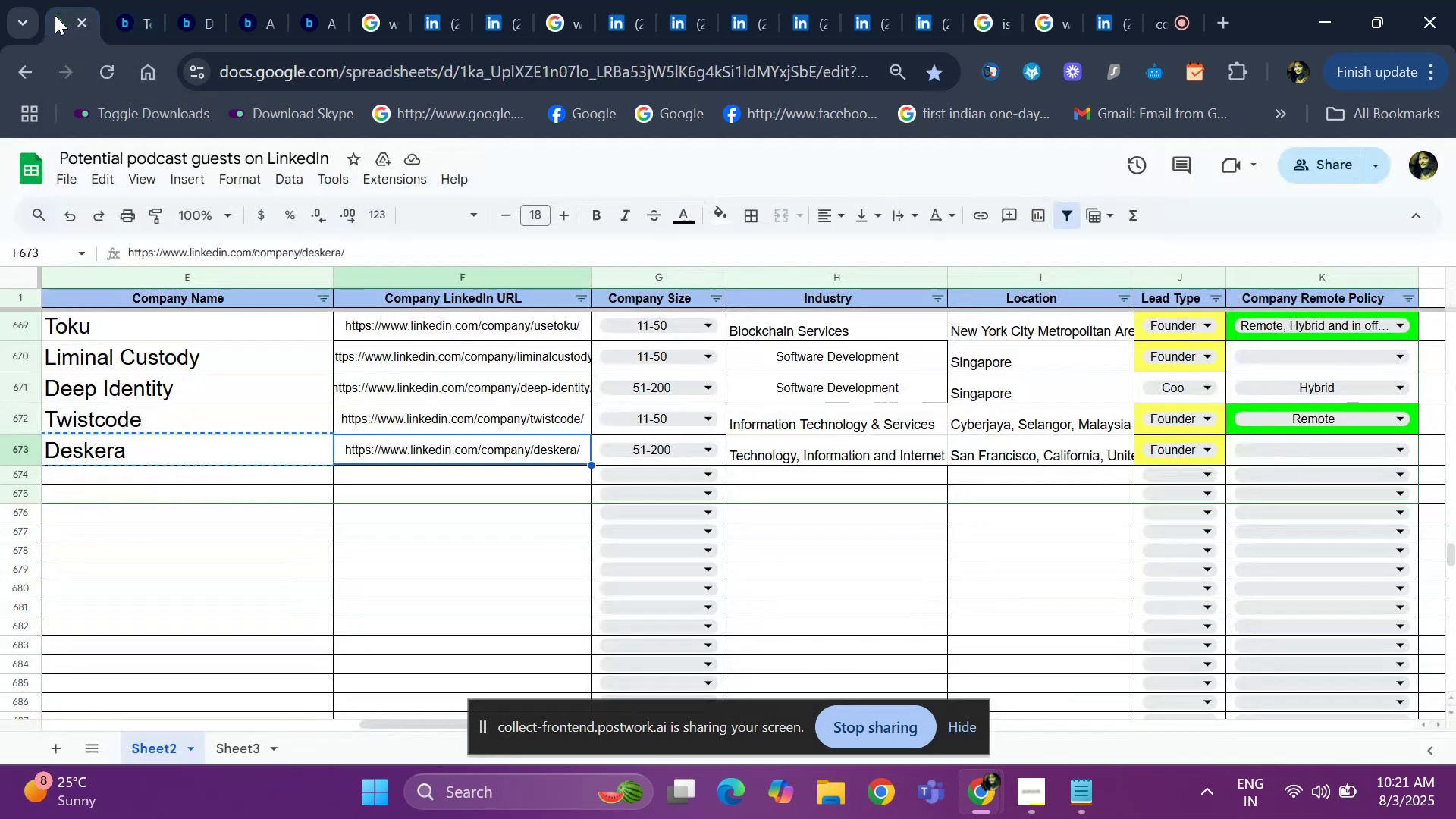 
key(ArrowRight)
 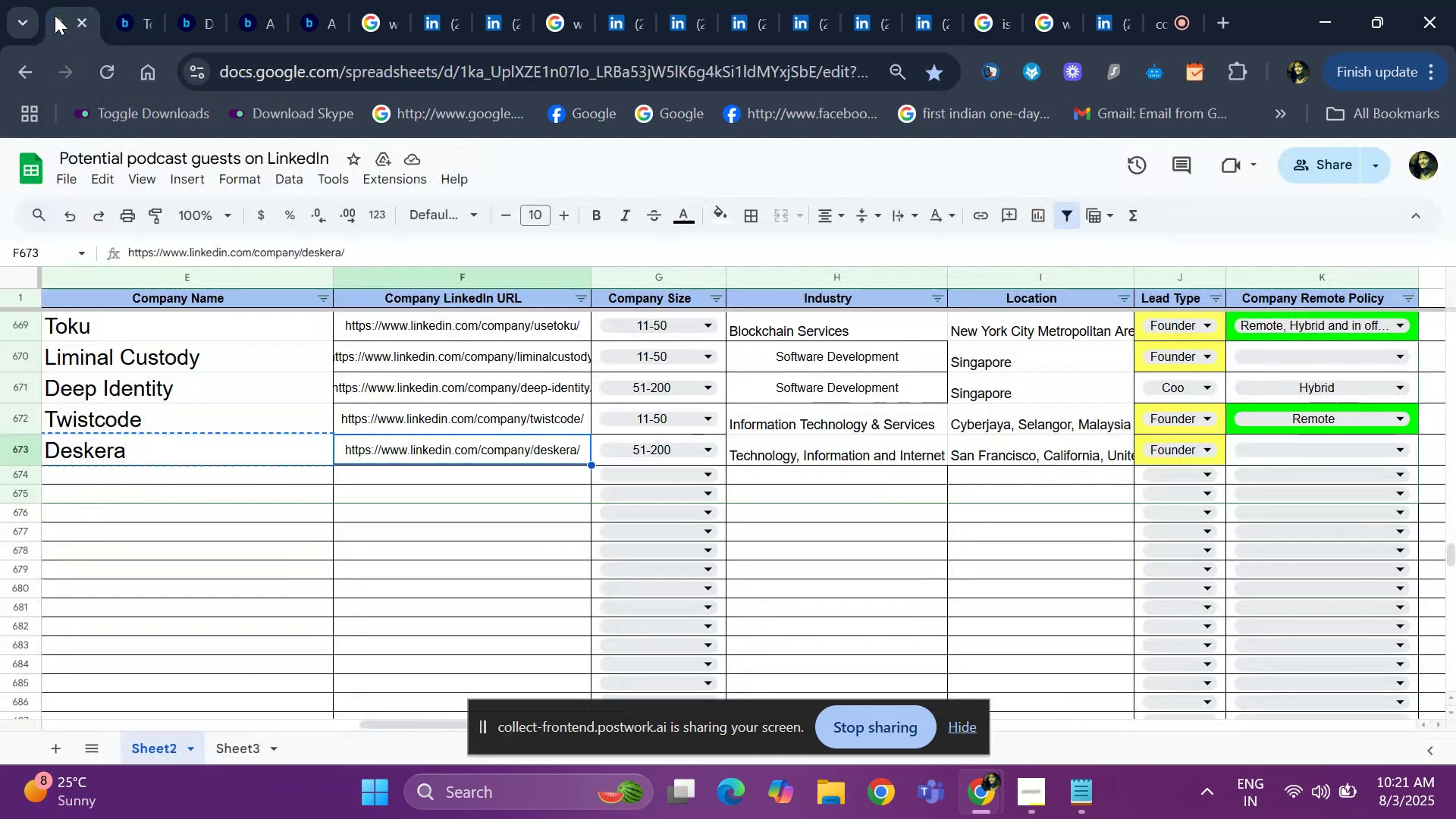 
key(ArrowRight)
 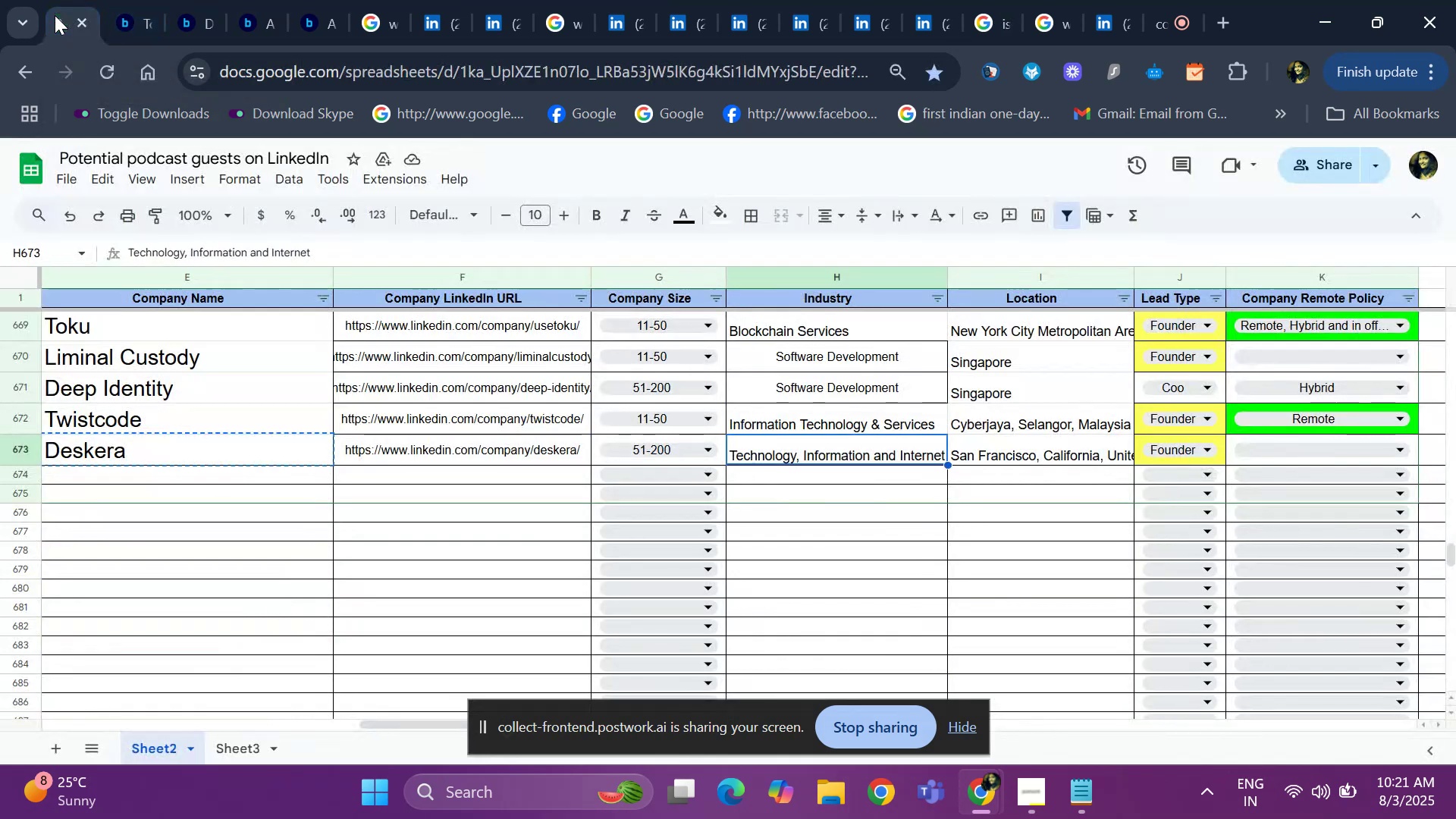 
key(ArrowRight)
 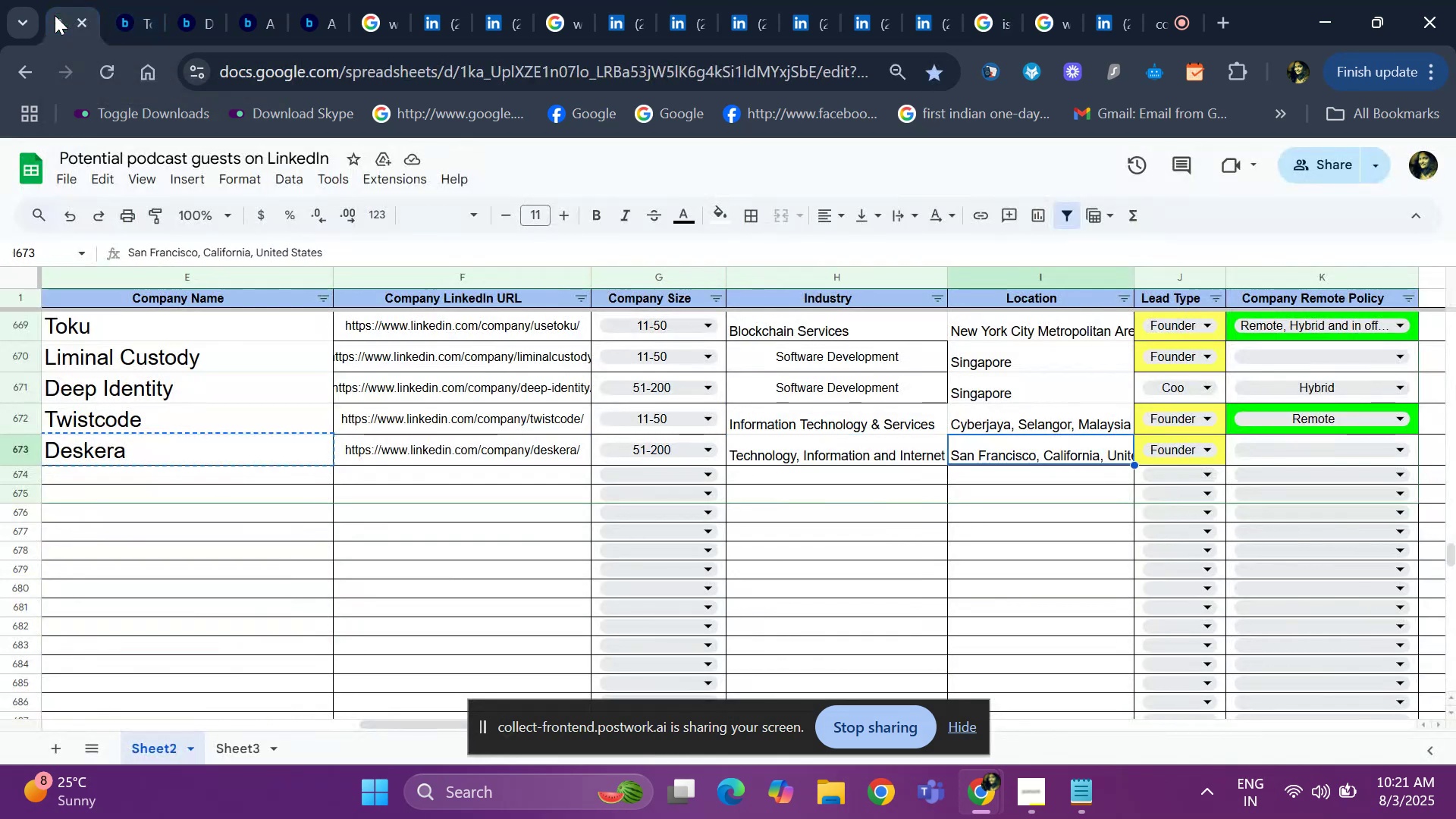 
key(ArrowRight)
 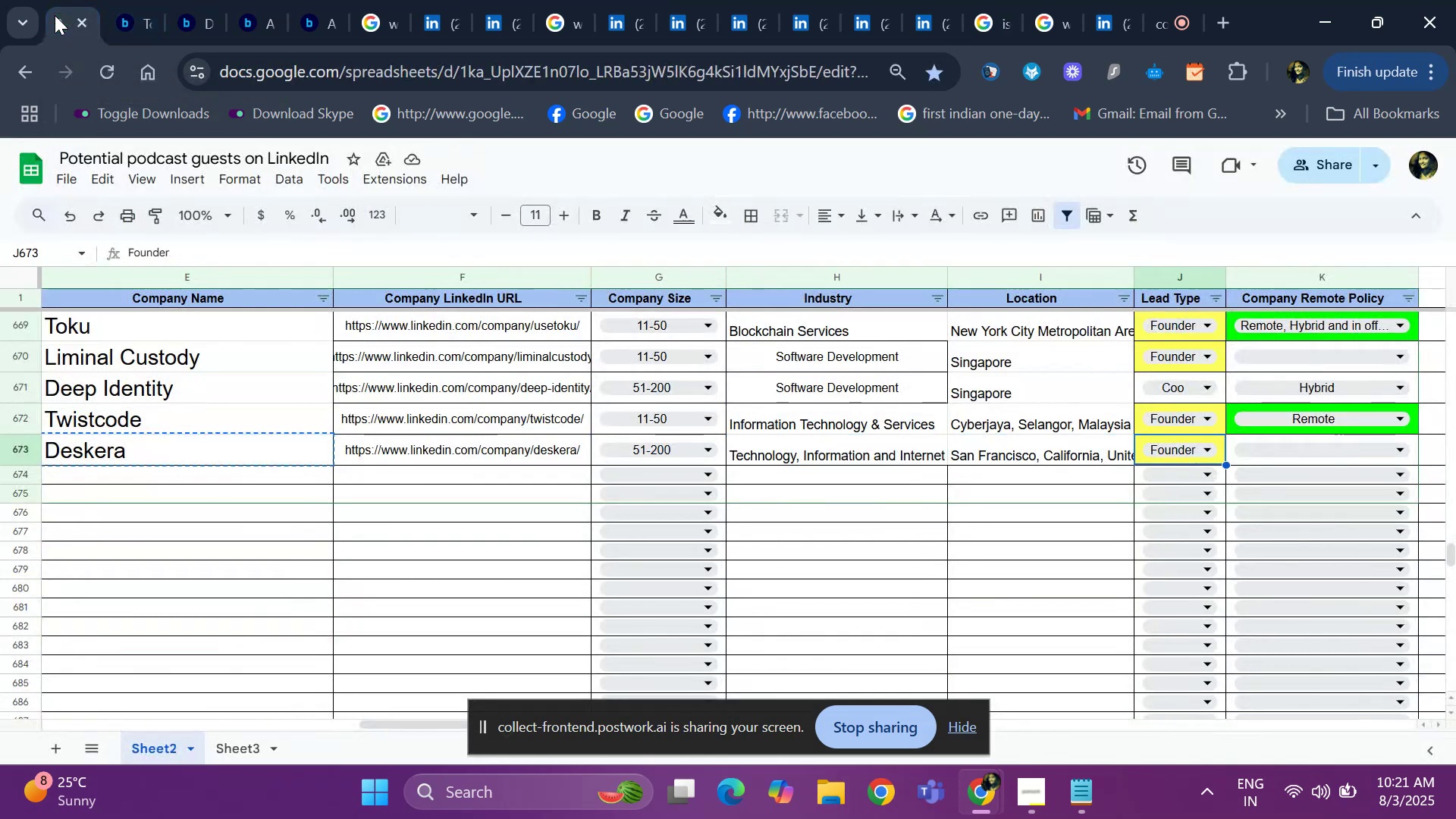 
key(ArrowRight)
 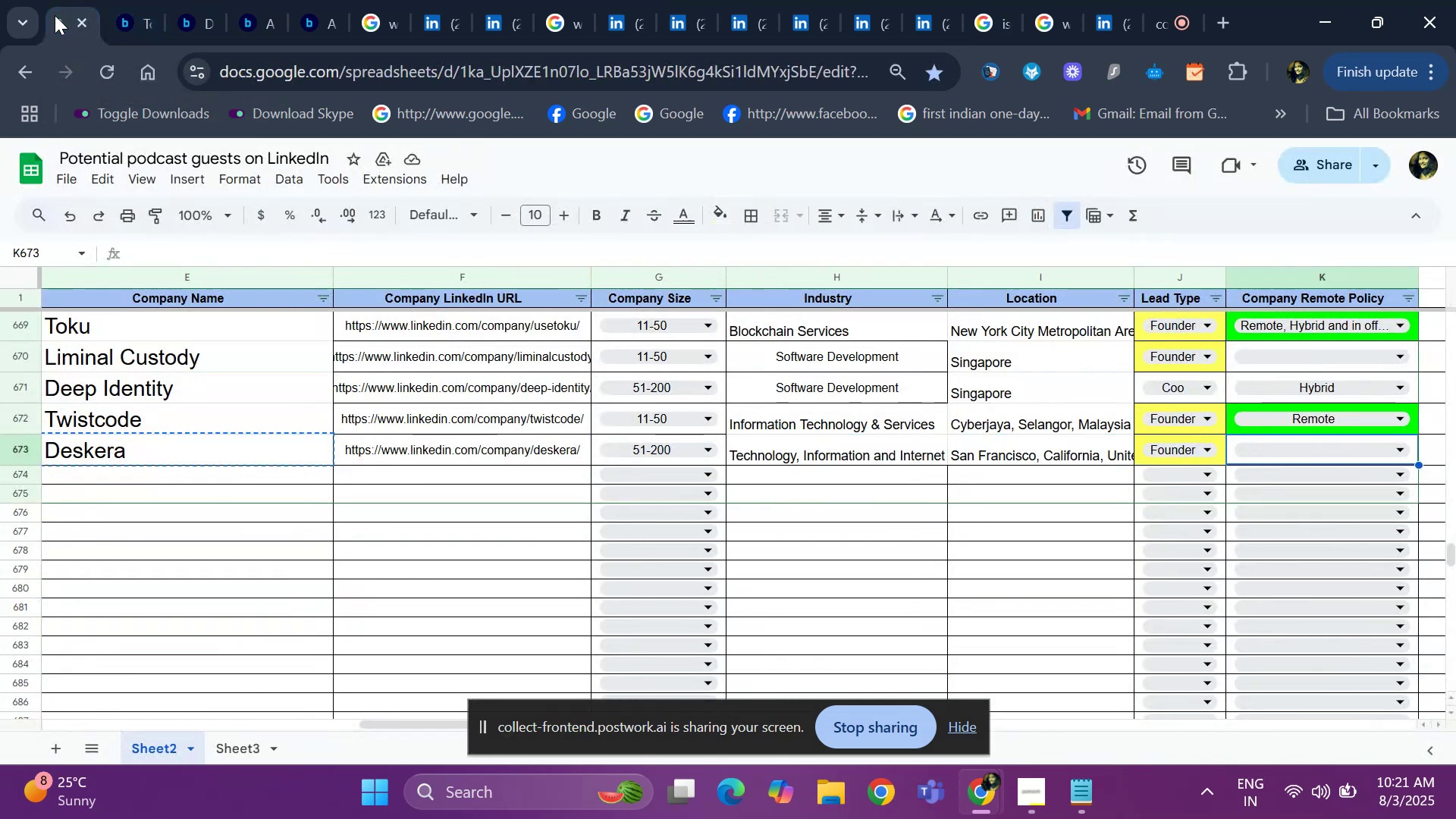 
key(Enter)
 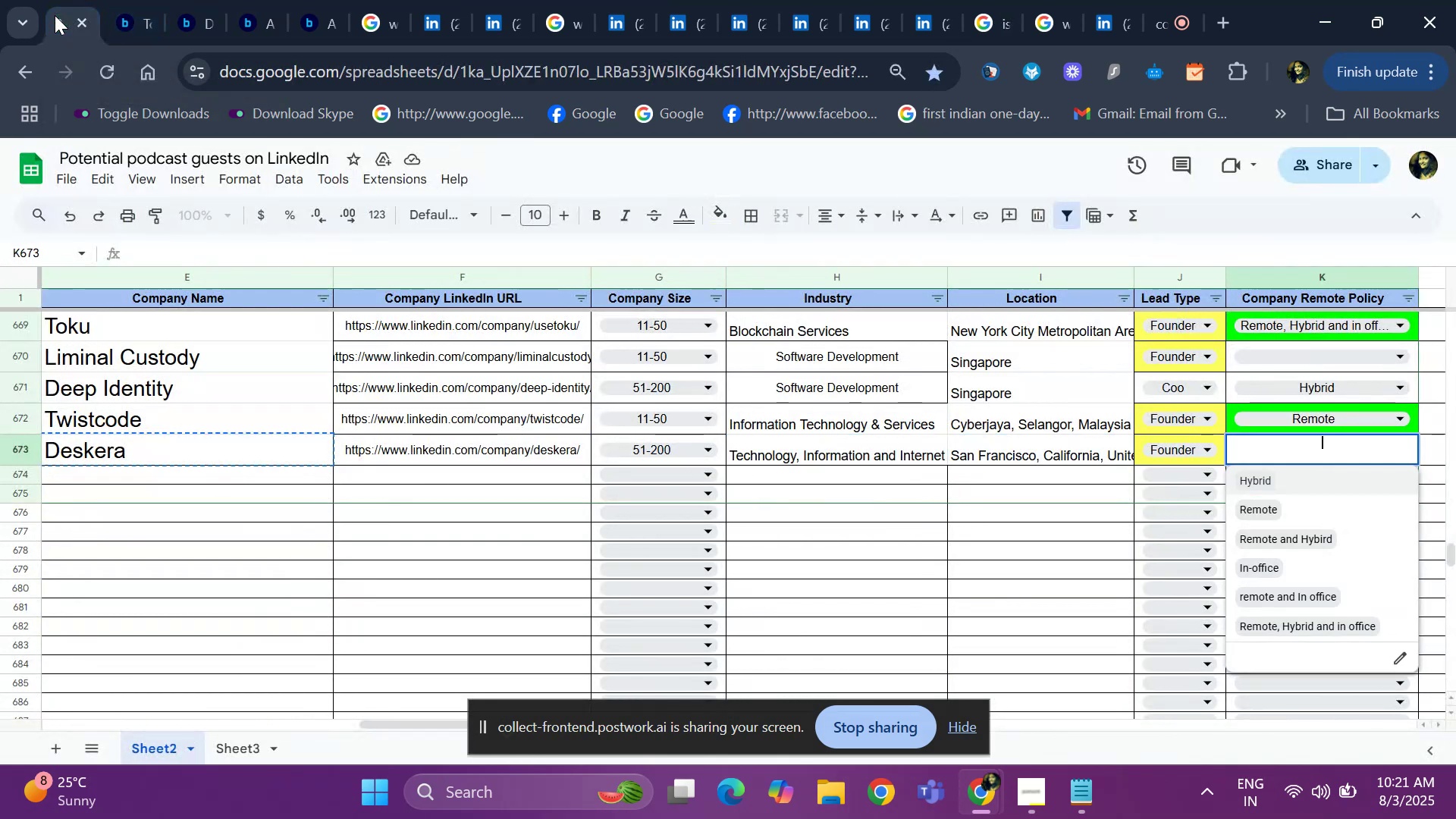 
key(ArrowDown)
 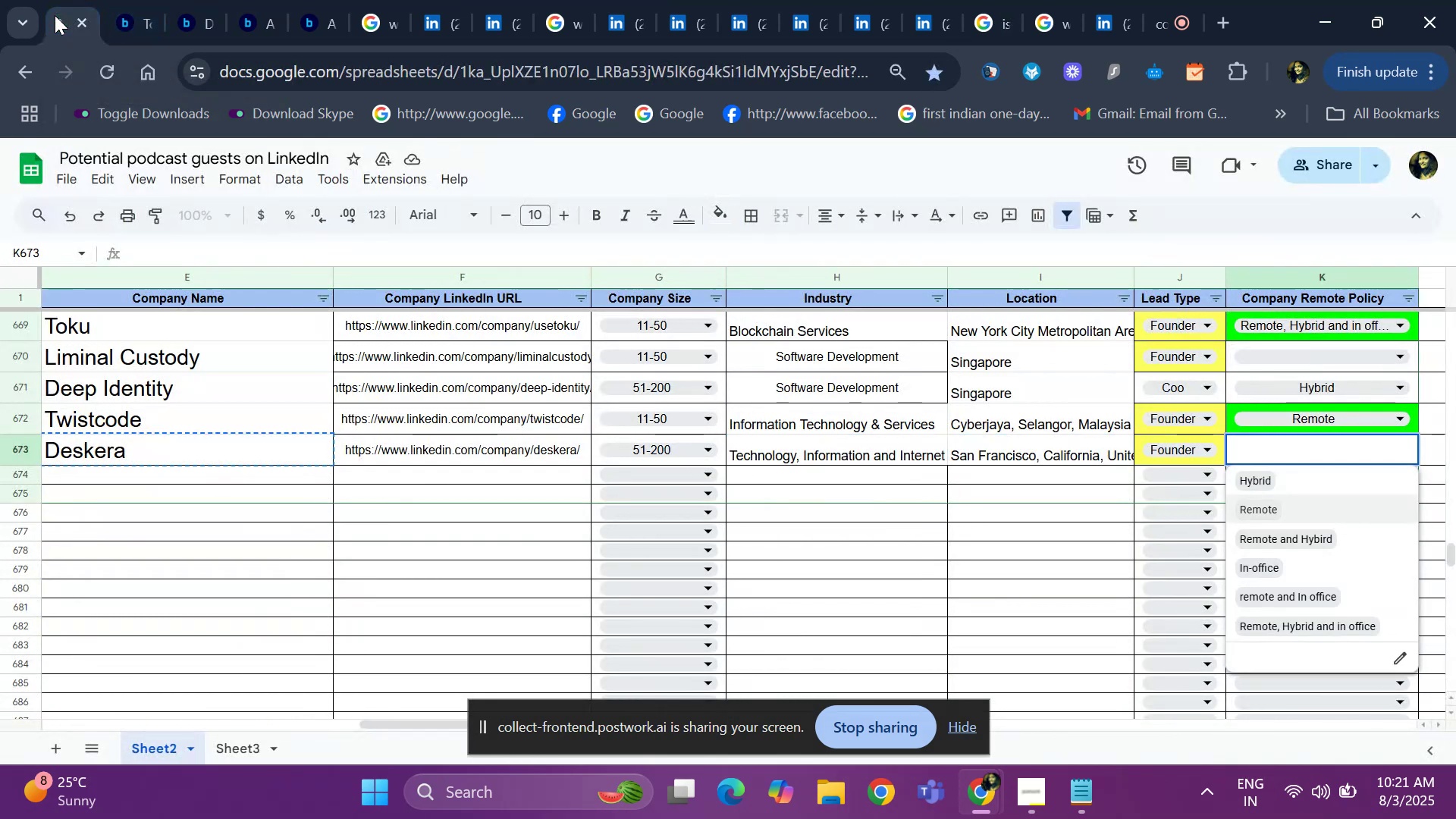 
key(ArrowUp)
 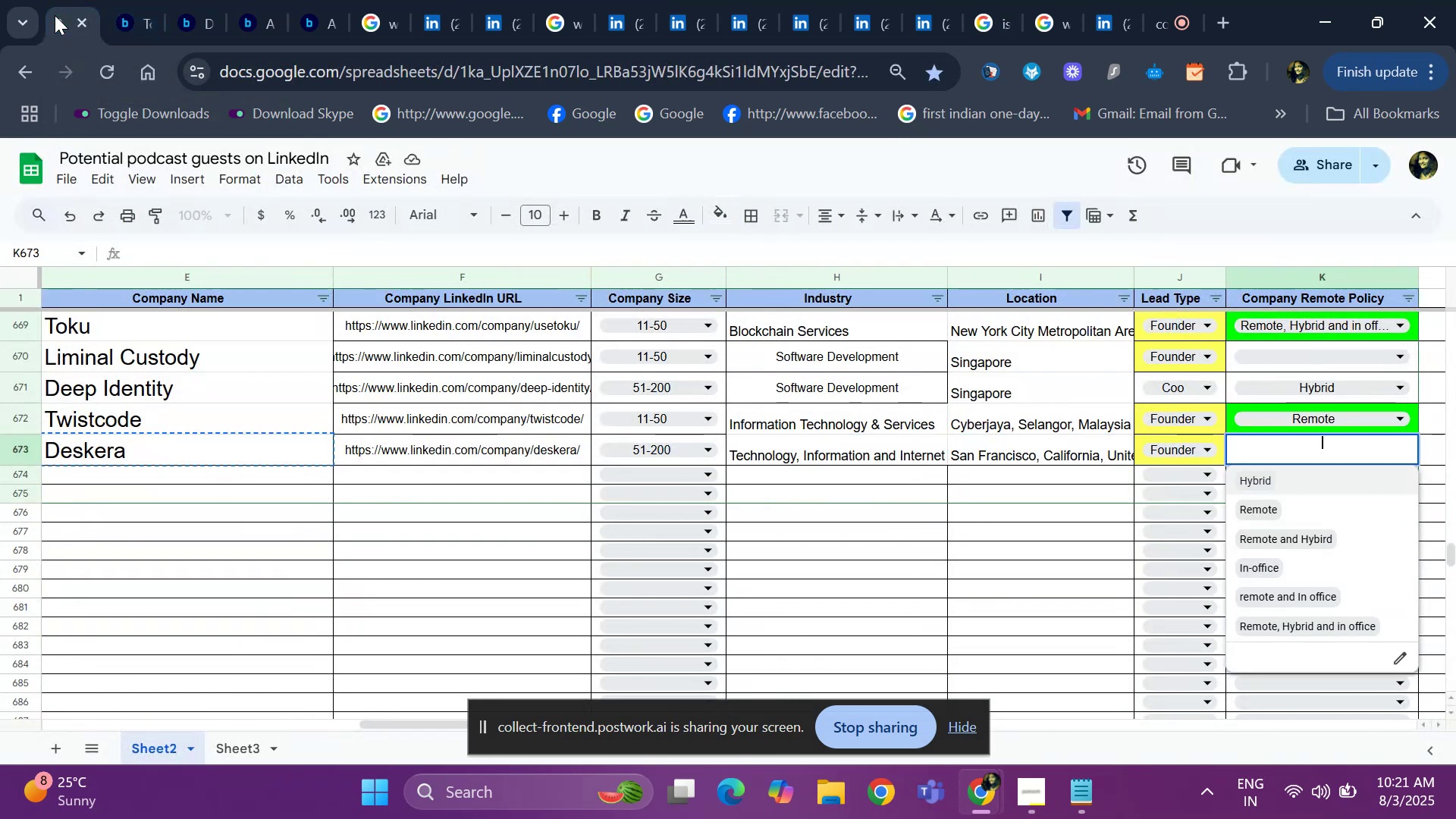 
key(Enter)
 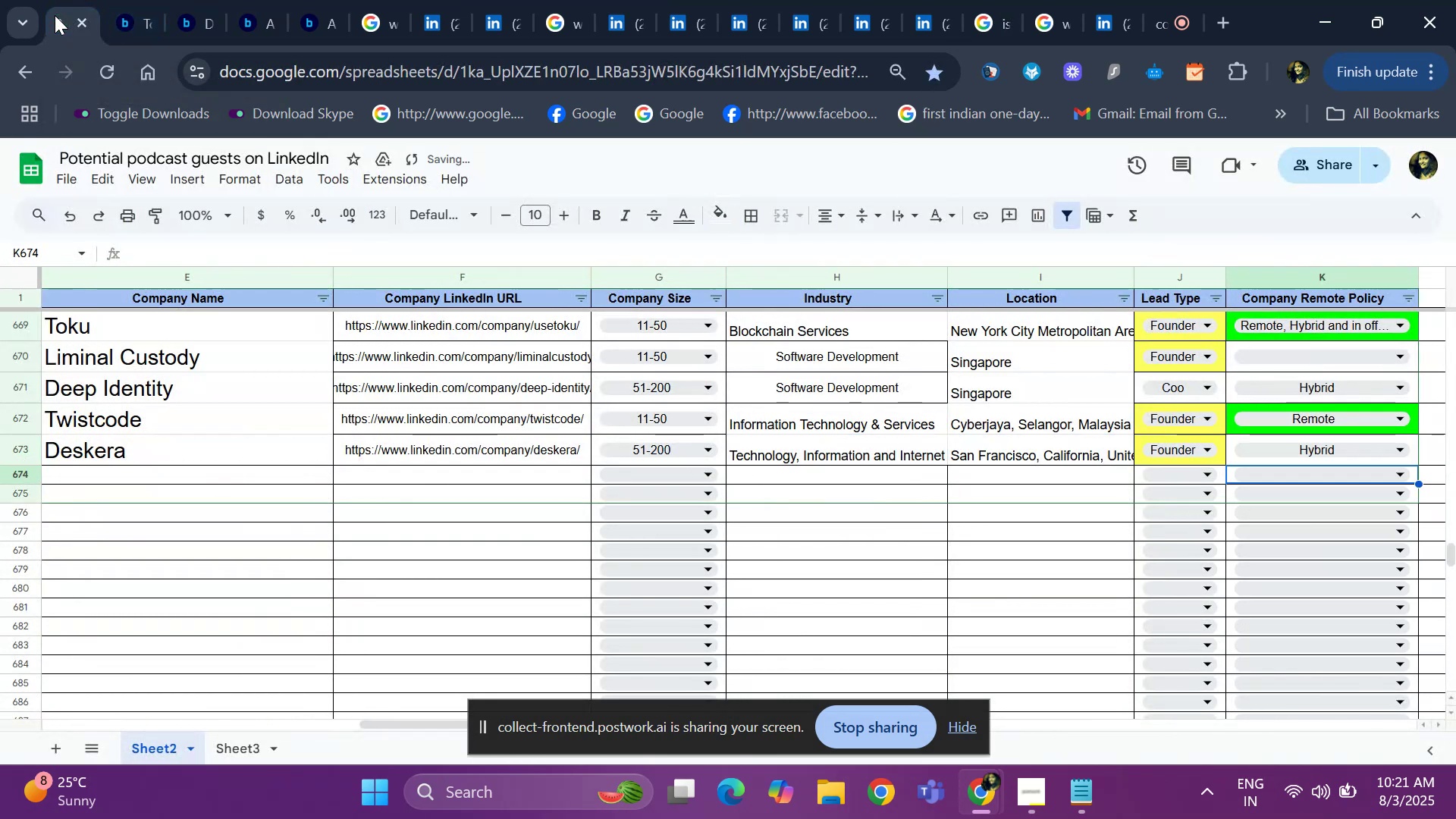 
hold_key(key=ArrowLeft, duration=1.06)
 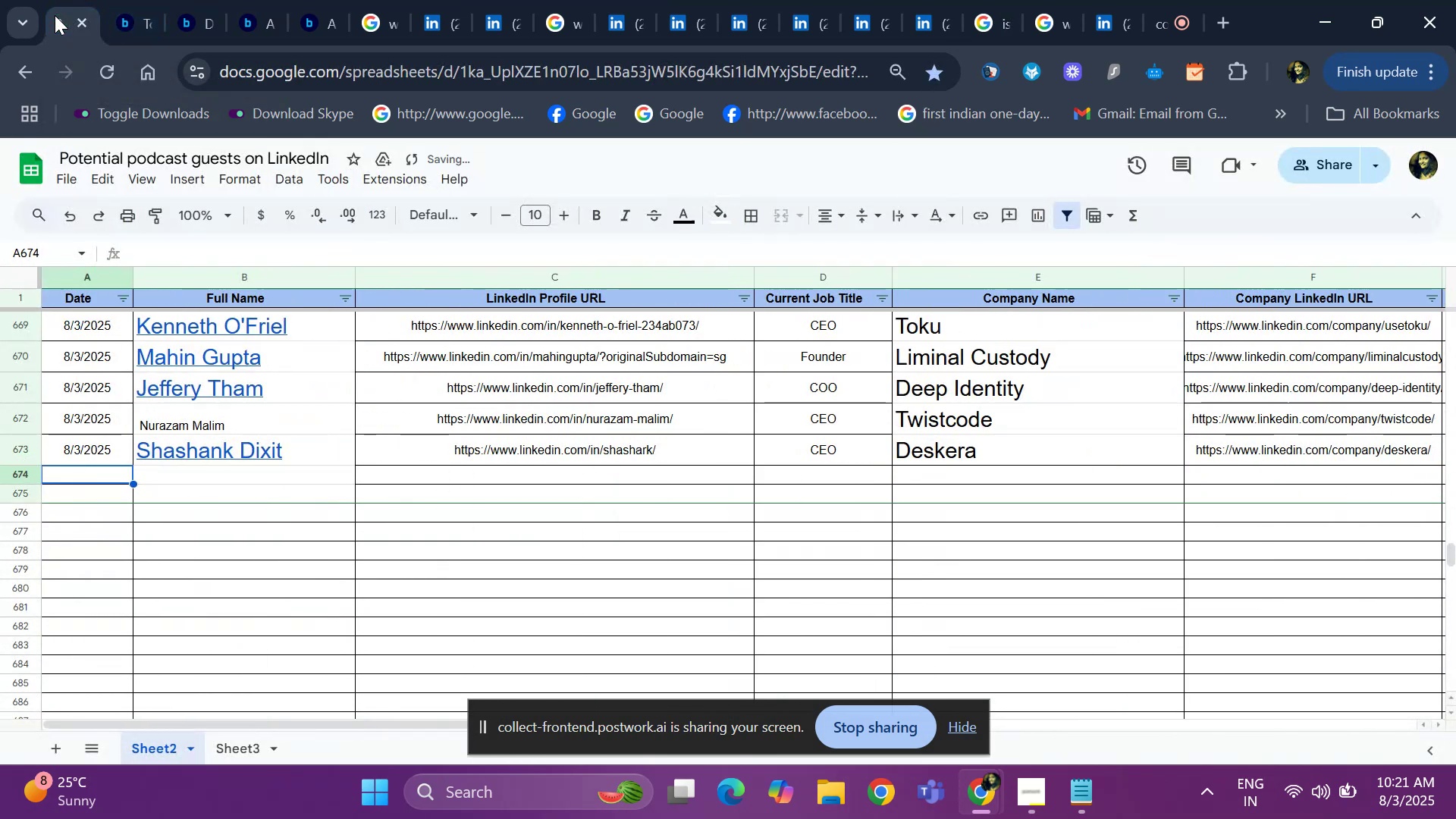 
key(Control+D)
 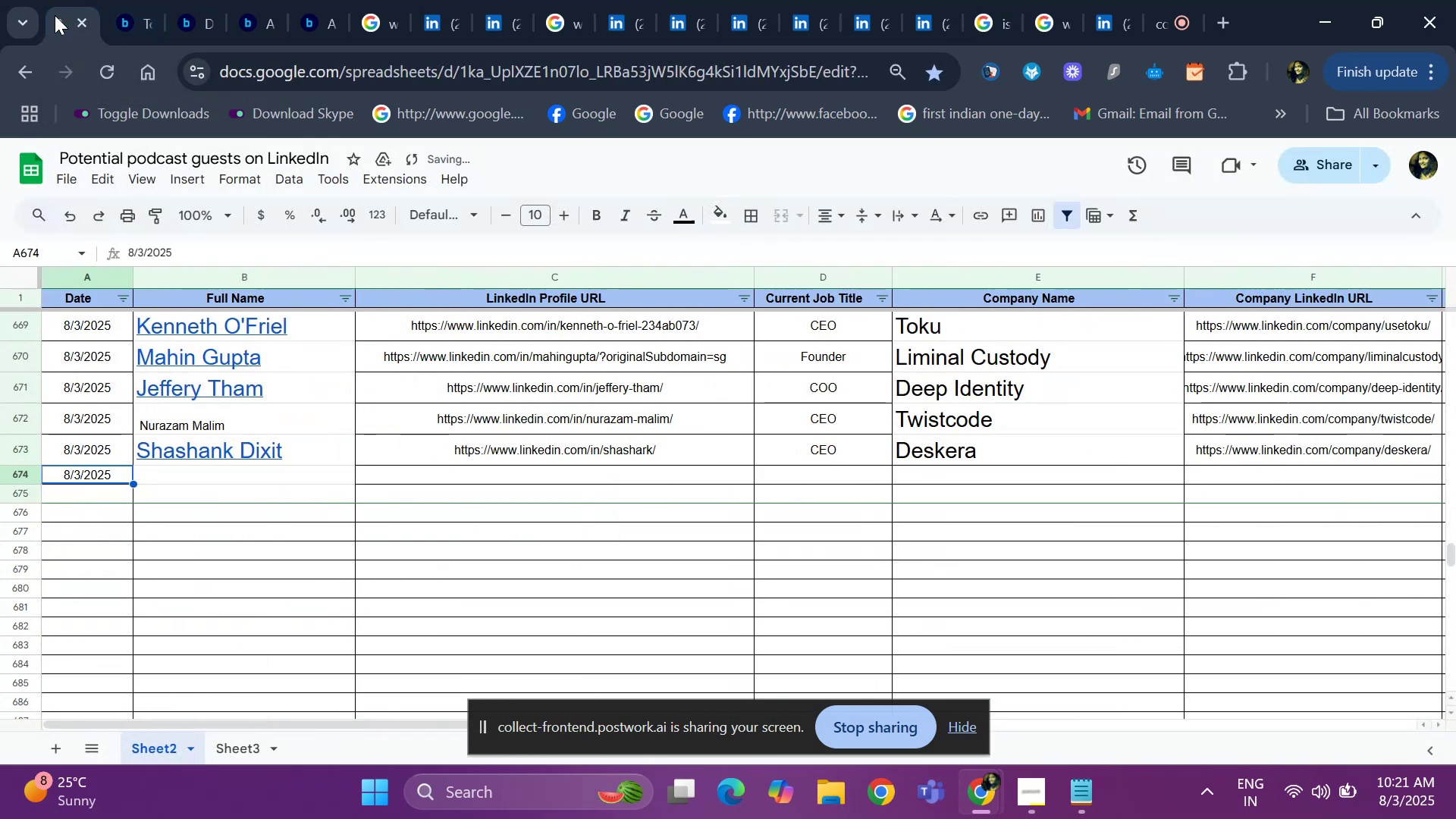 
key(ArrowRight)
 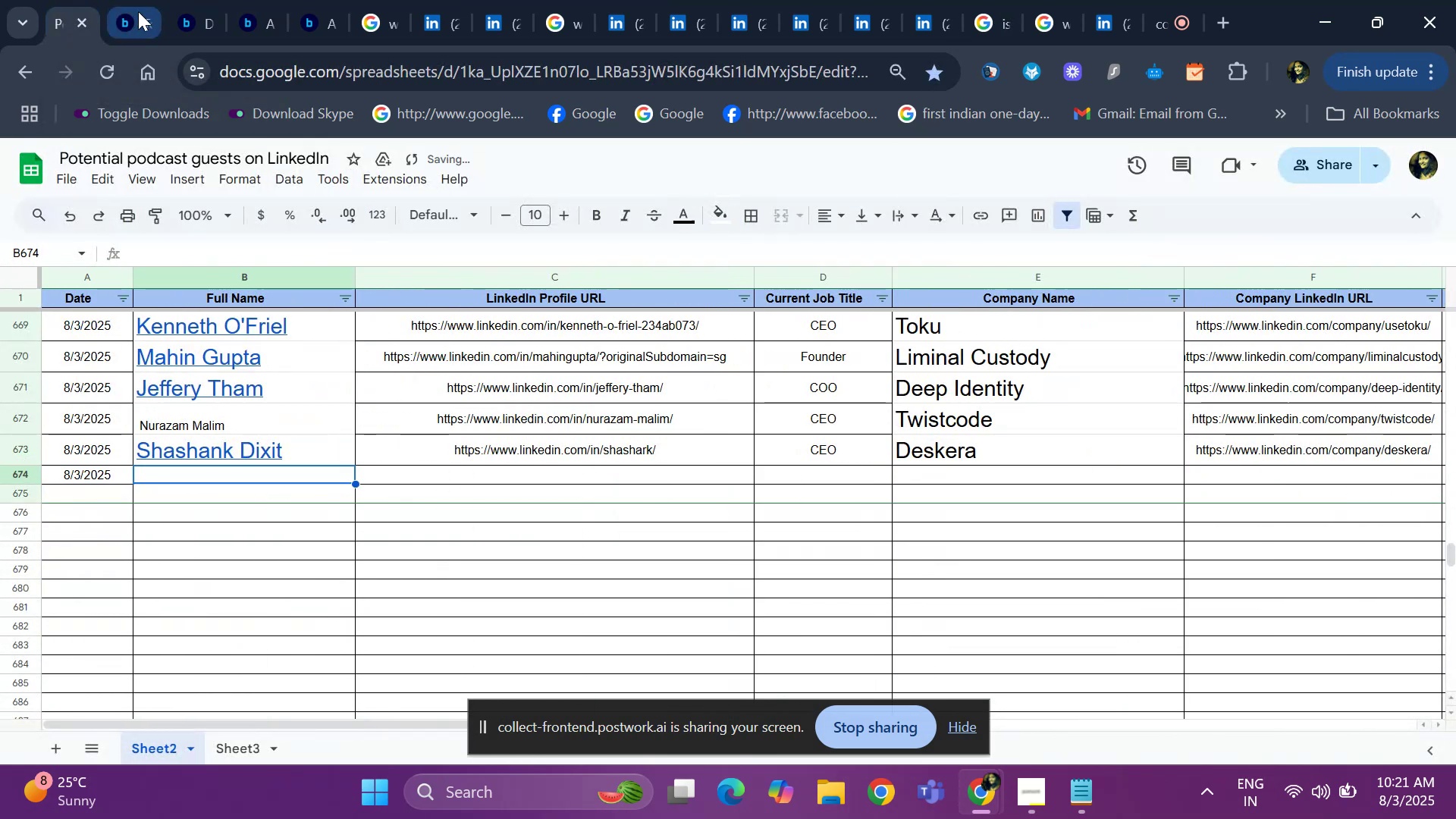 
left_click([138, 11])
 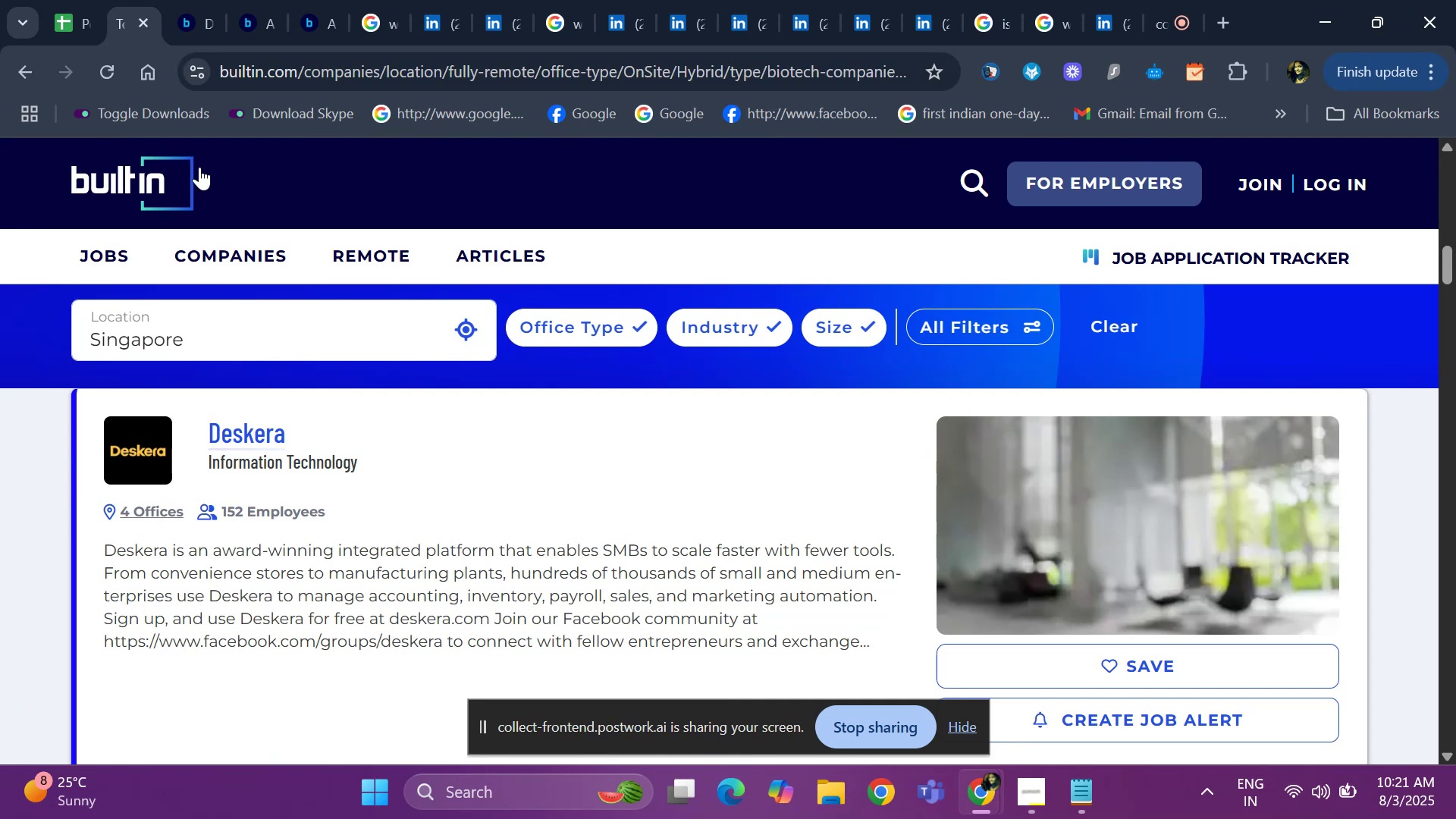 
key(ArrowDown)
 